 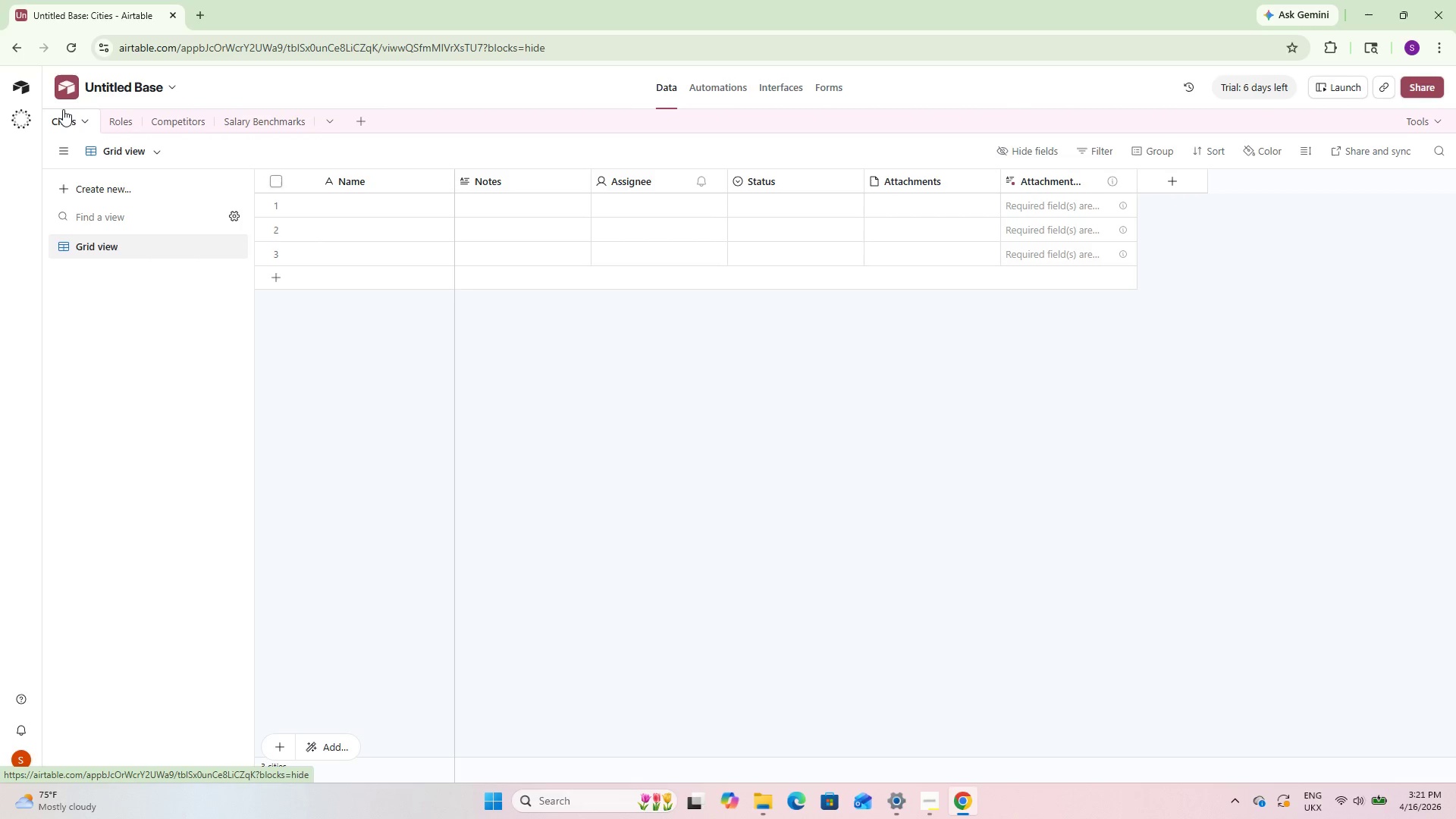 
double_click([377, 177])
 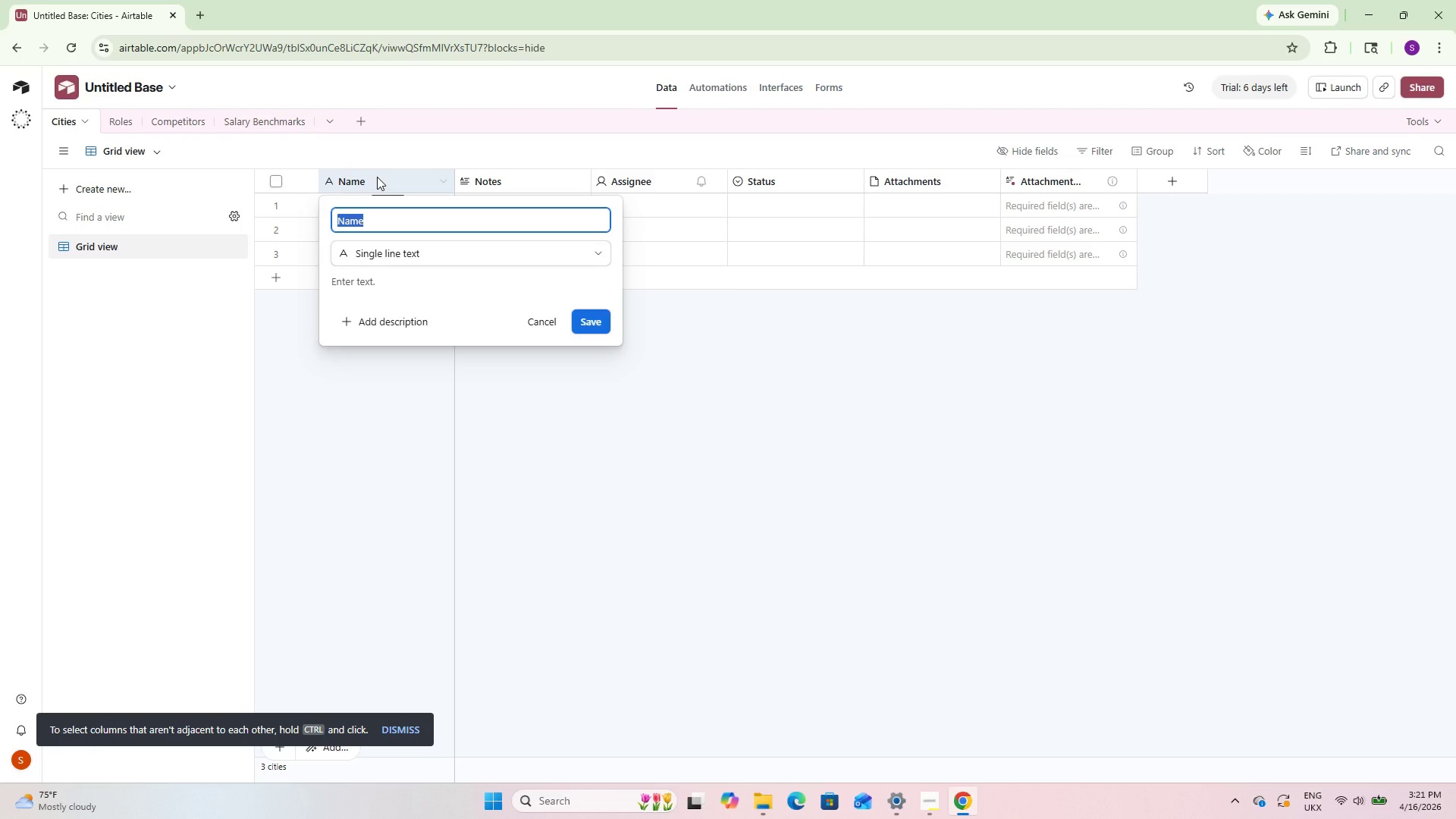 
type(City Name)
 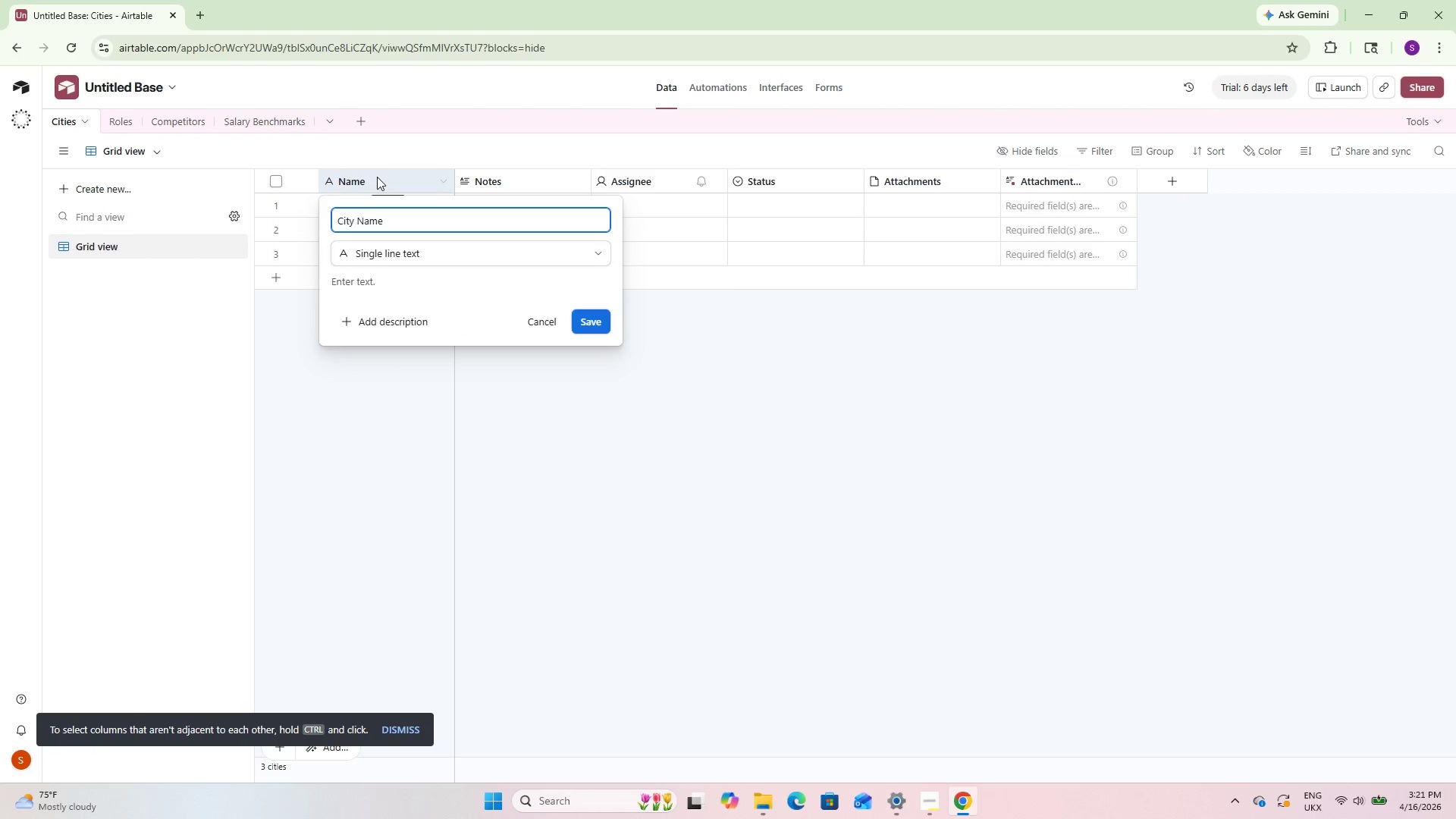 
left_click([419, 253])
 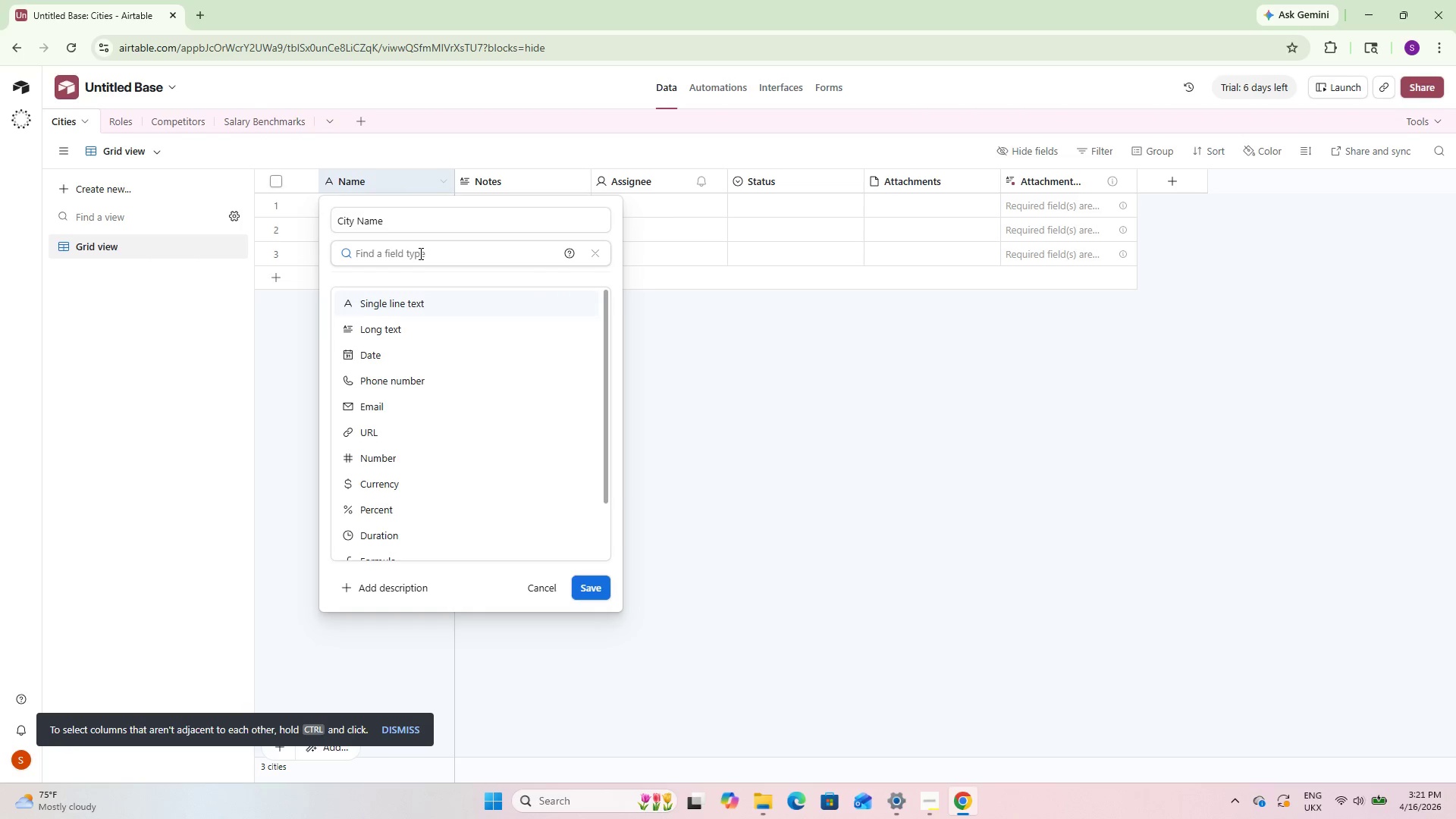 
type(Pri)
key(Backspace)
key(Backspace)
 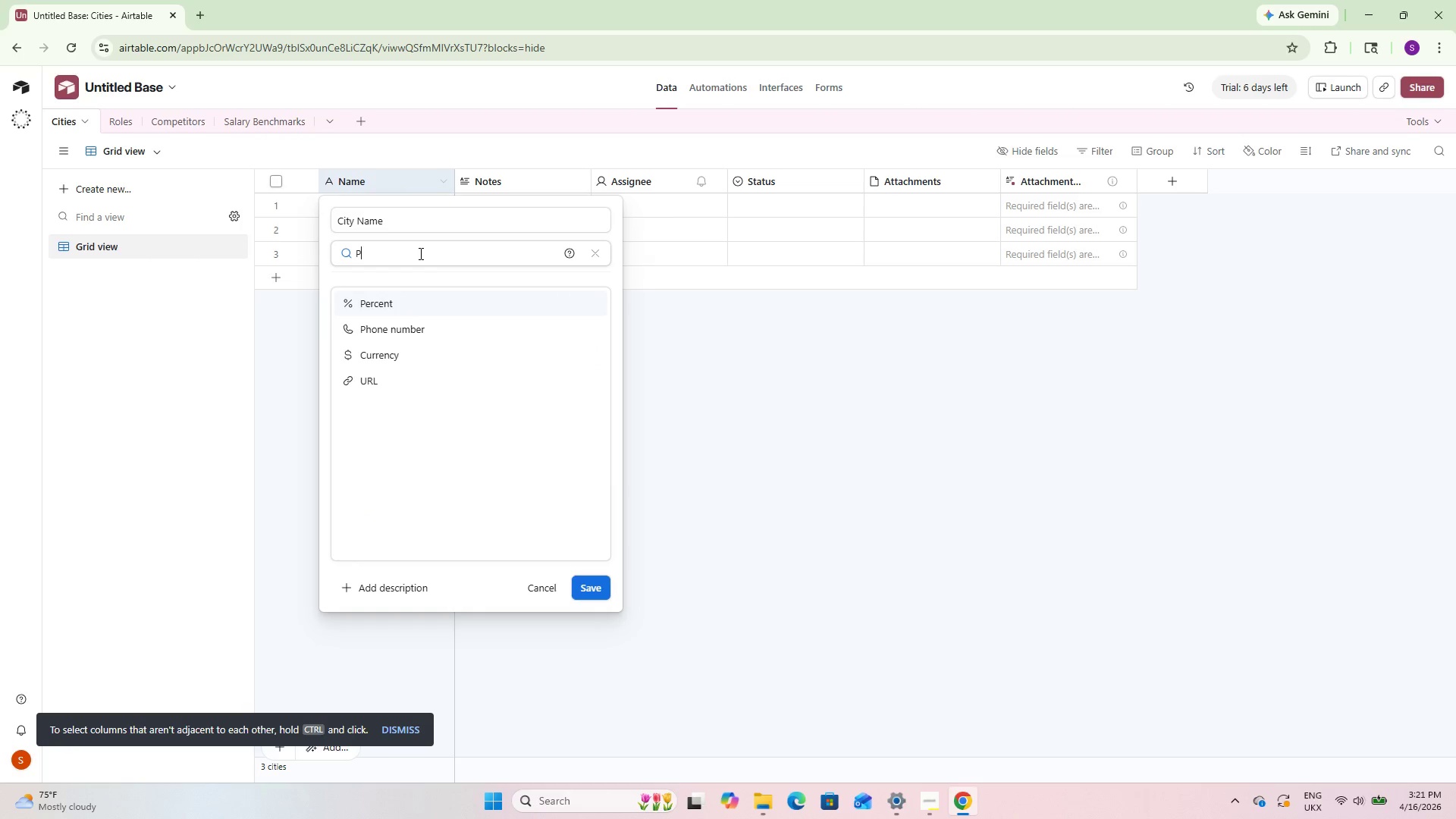 
key(Backspace)
 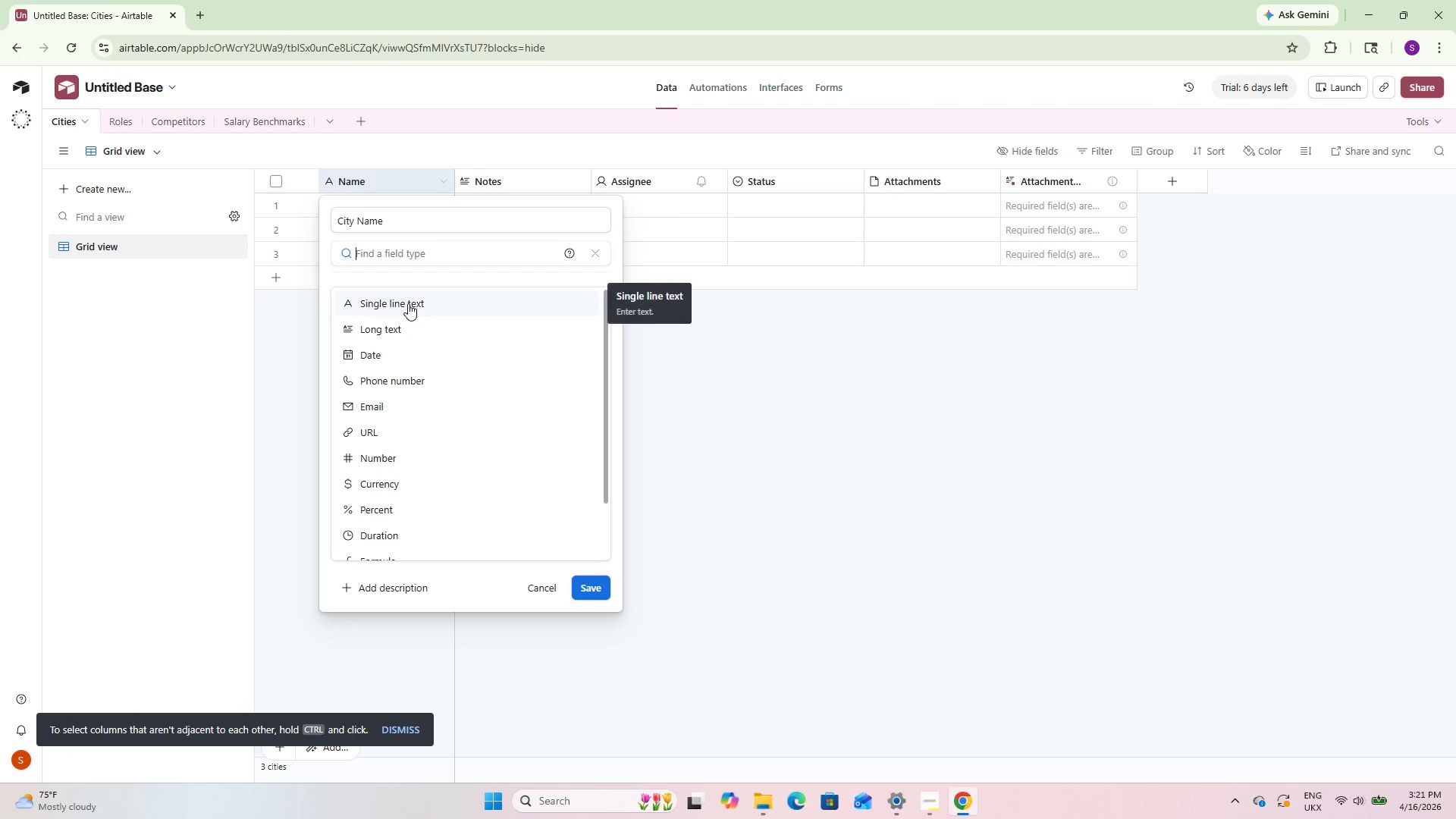 
wait(6.44)
 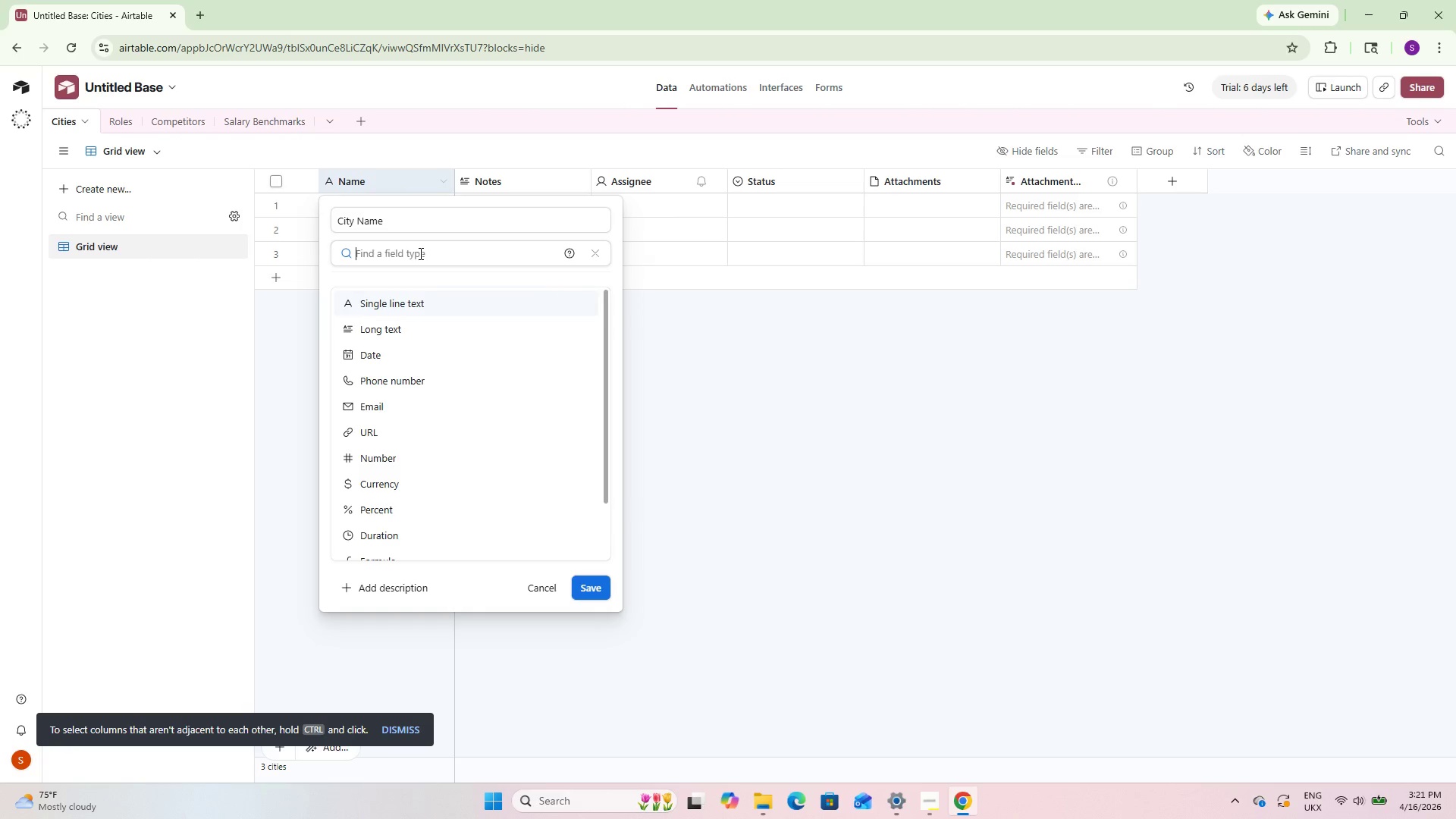 
left_click([408, 303])
 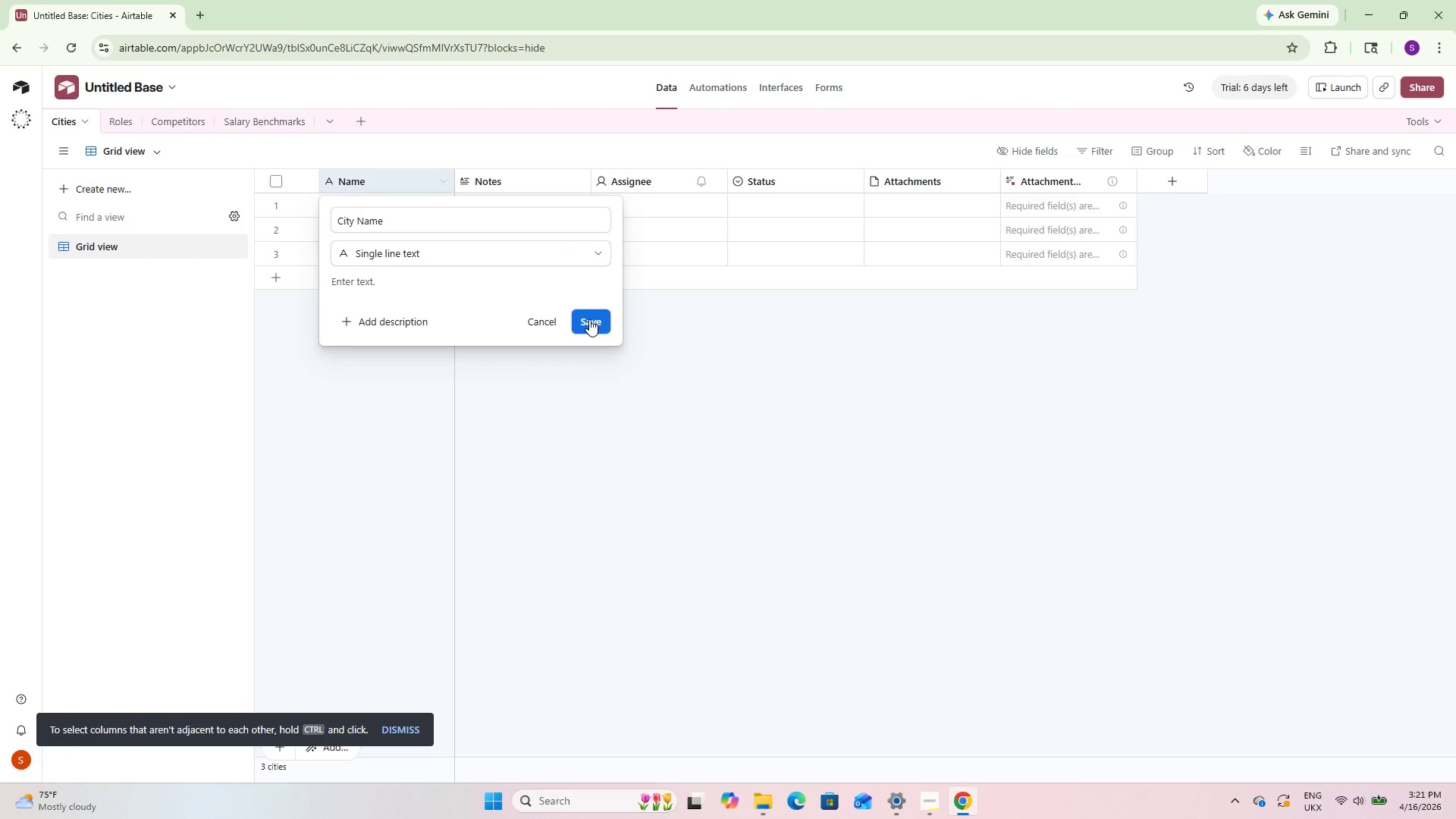 
left_click([589, 319])
 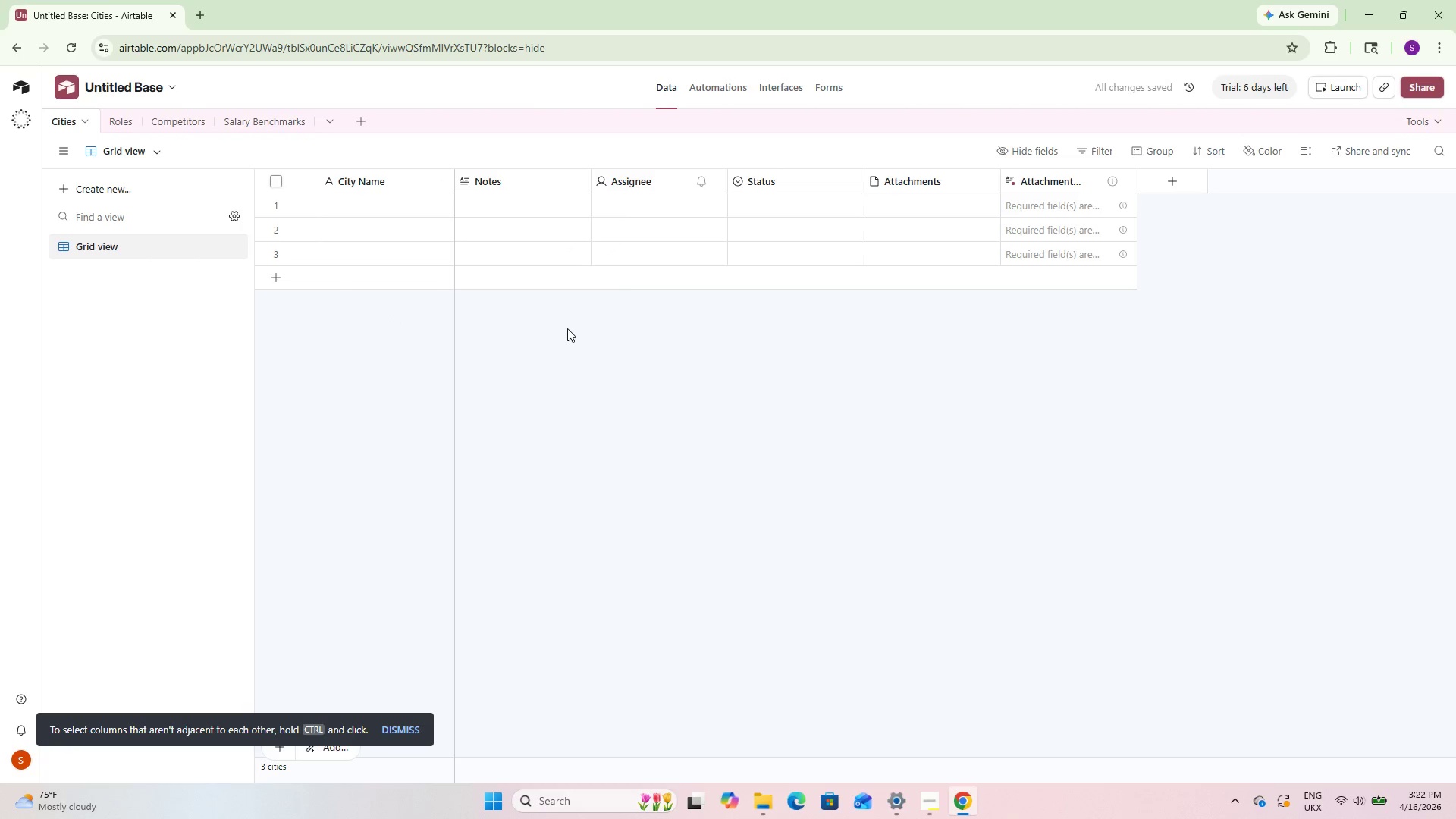 
wait(6.62)
 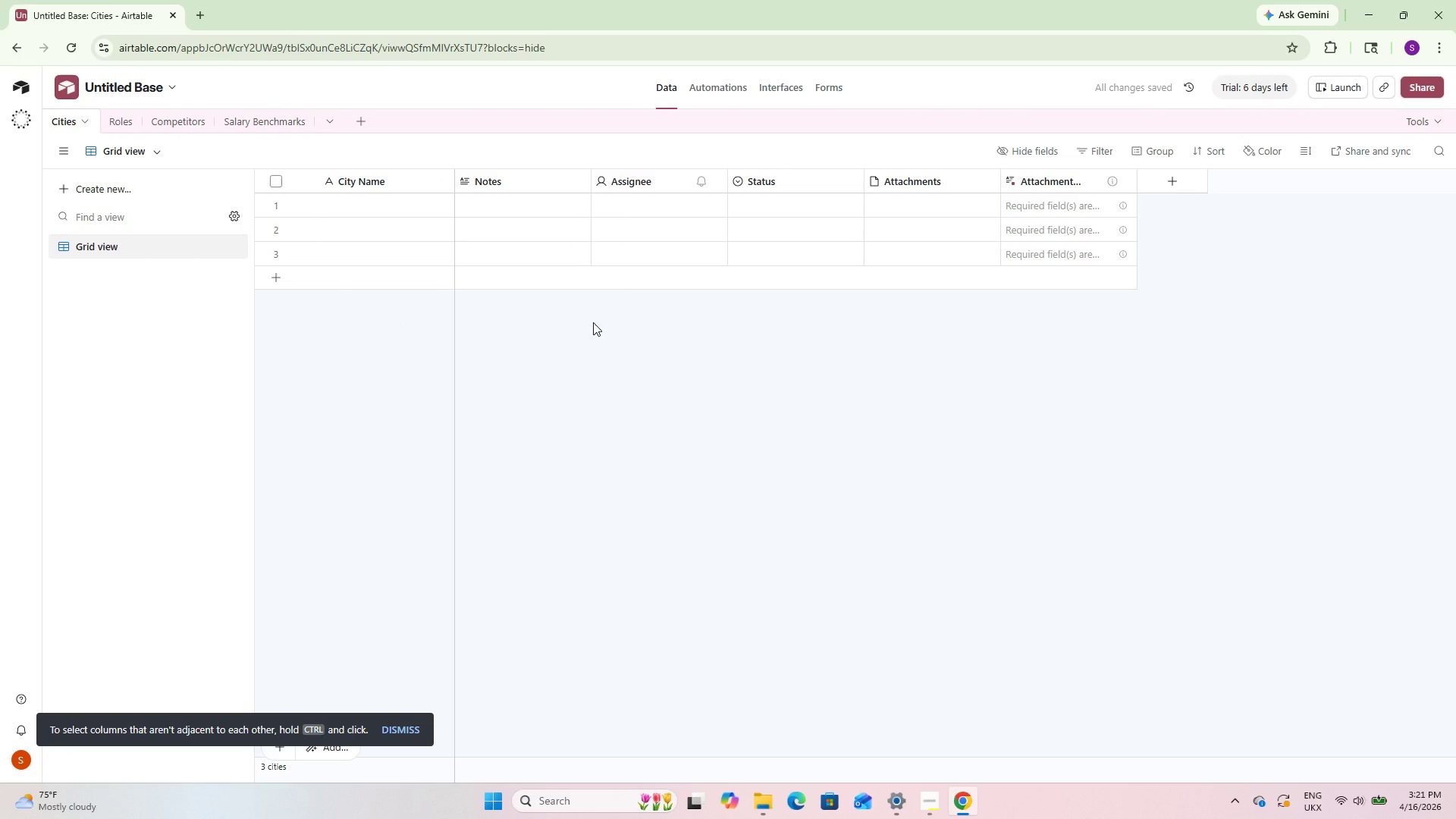 
left_click([510, 187])
 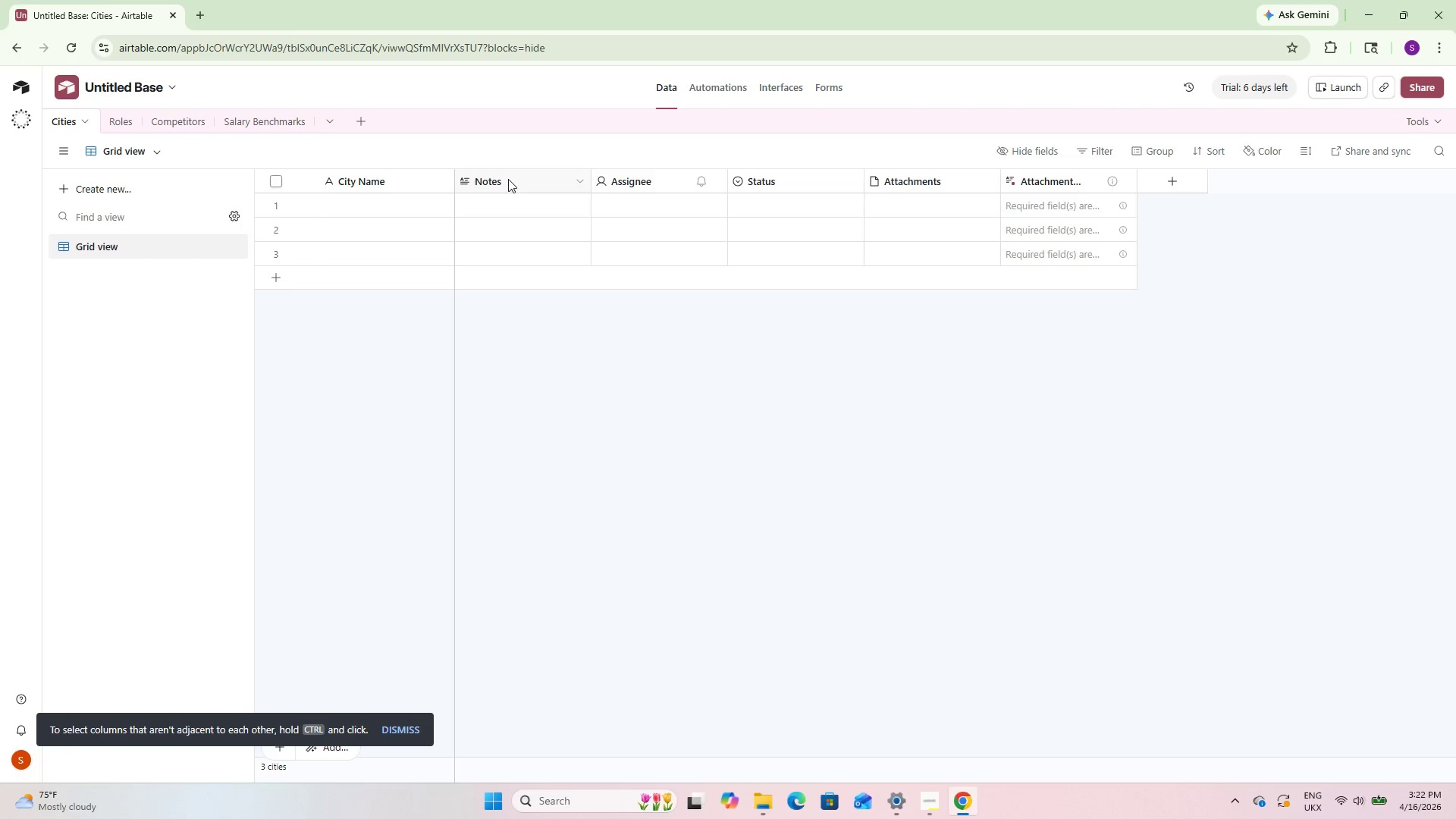 
double_click([508, 179])
 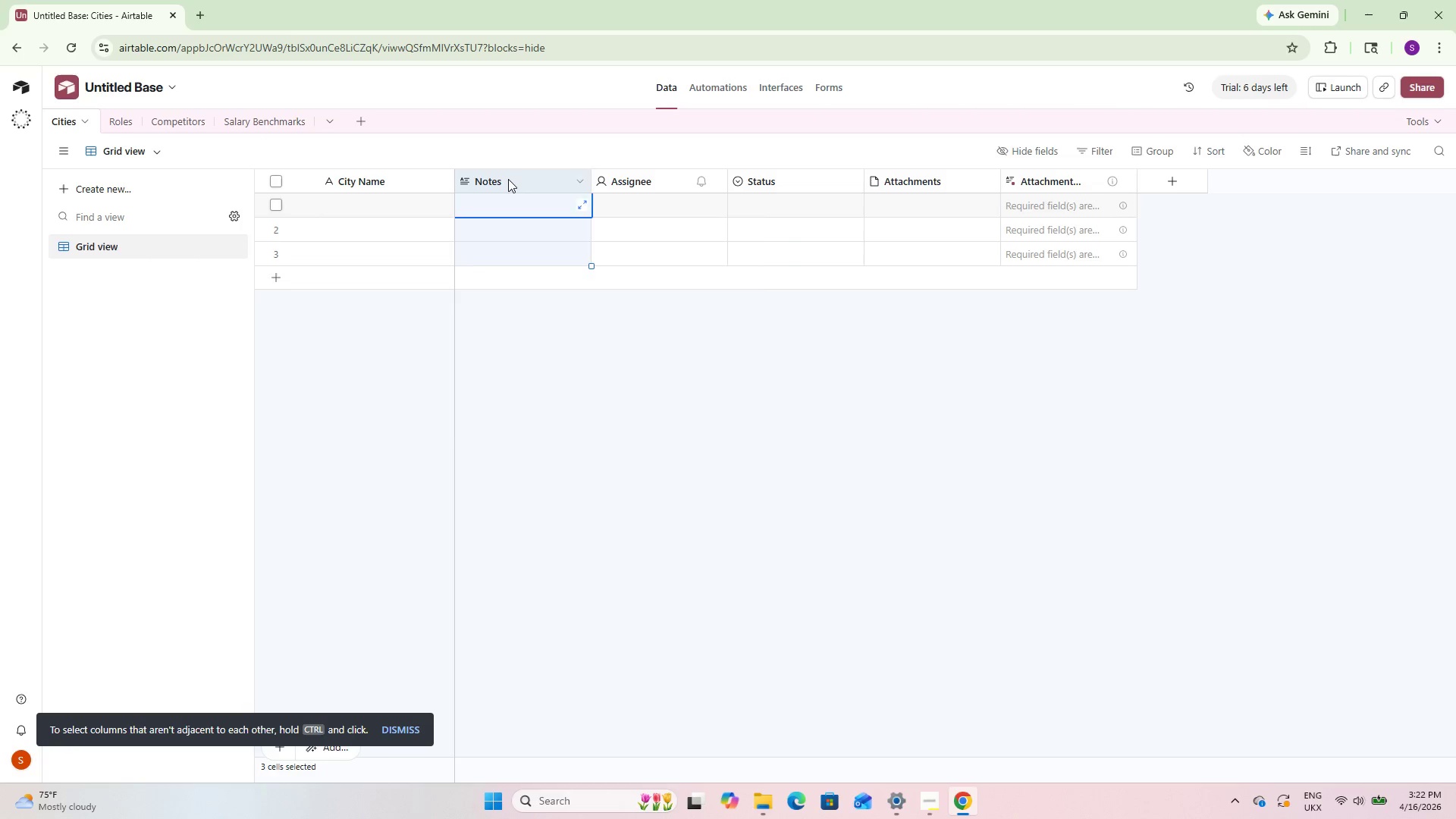 
triple_click([508, 179])
 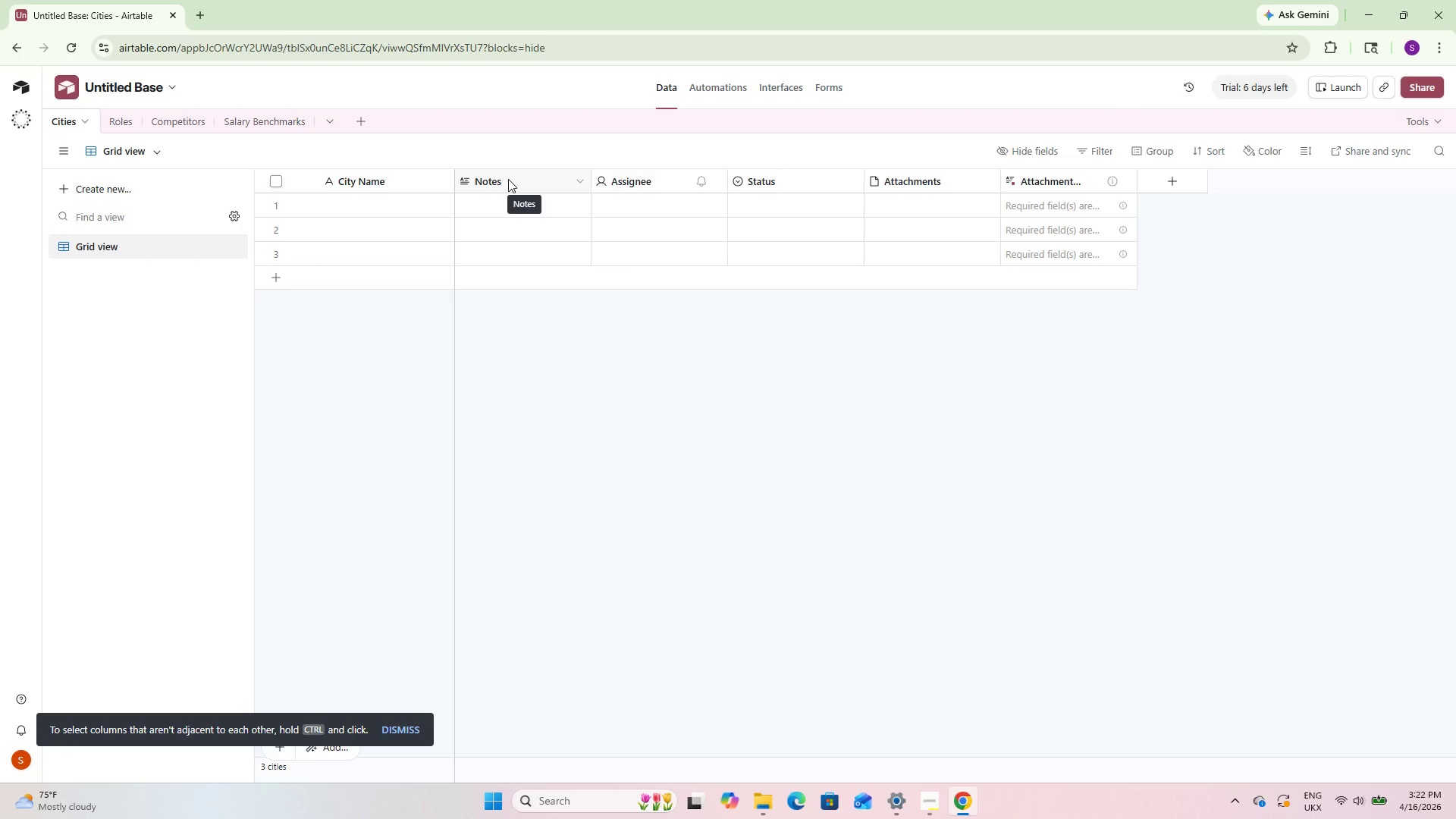 
double_click([508, 179])
 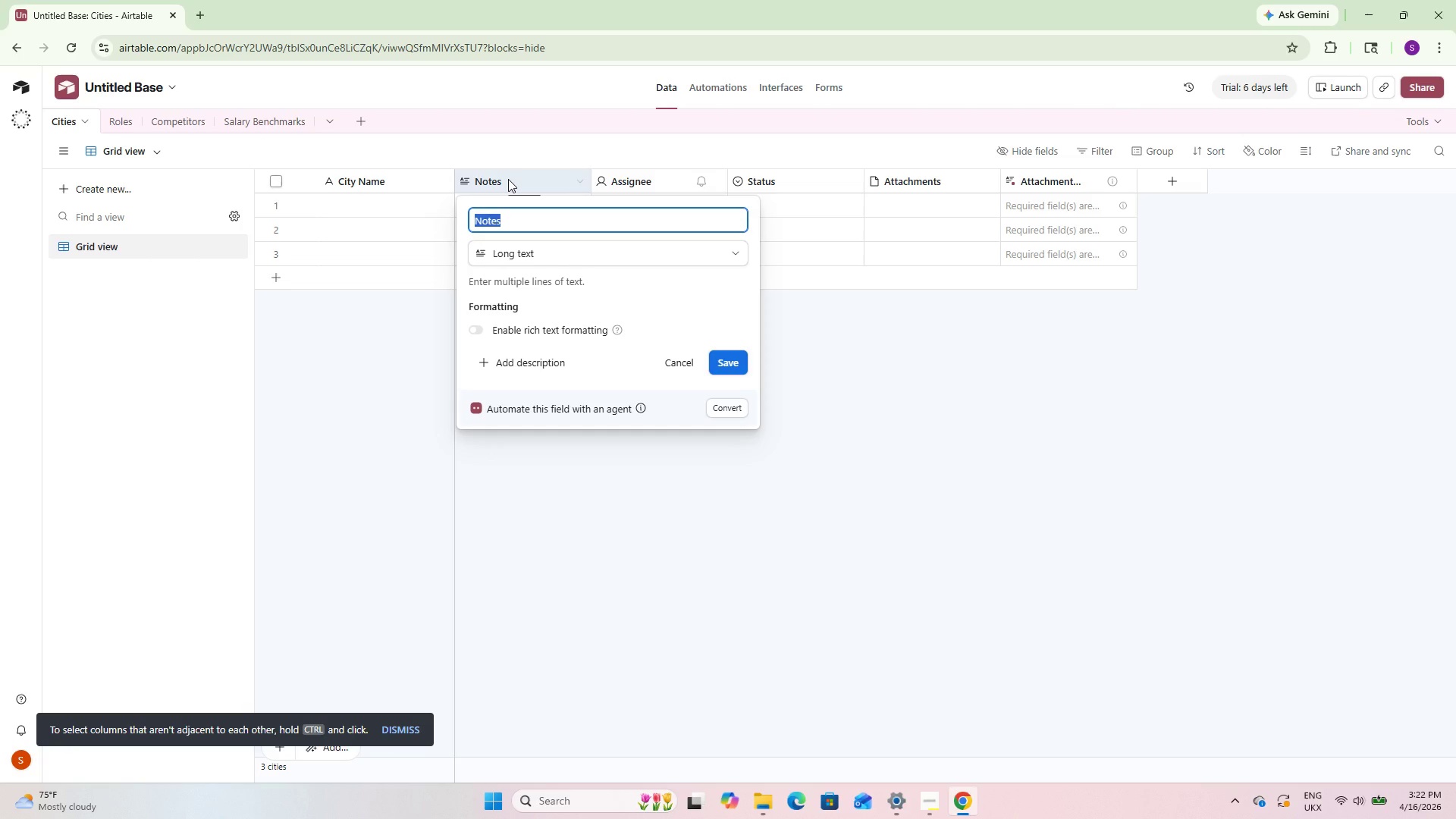 
key(Backspace)
type(Regional Hub)
 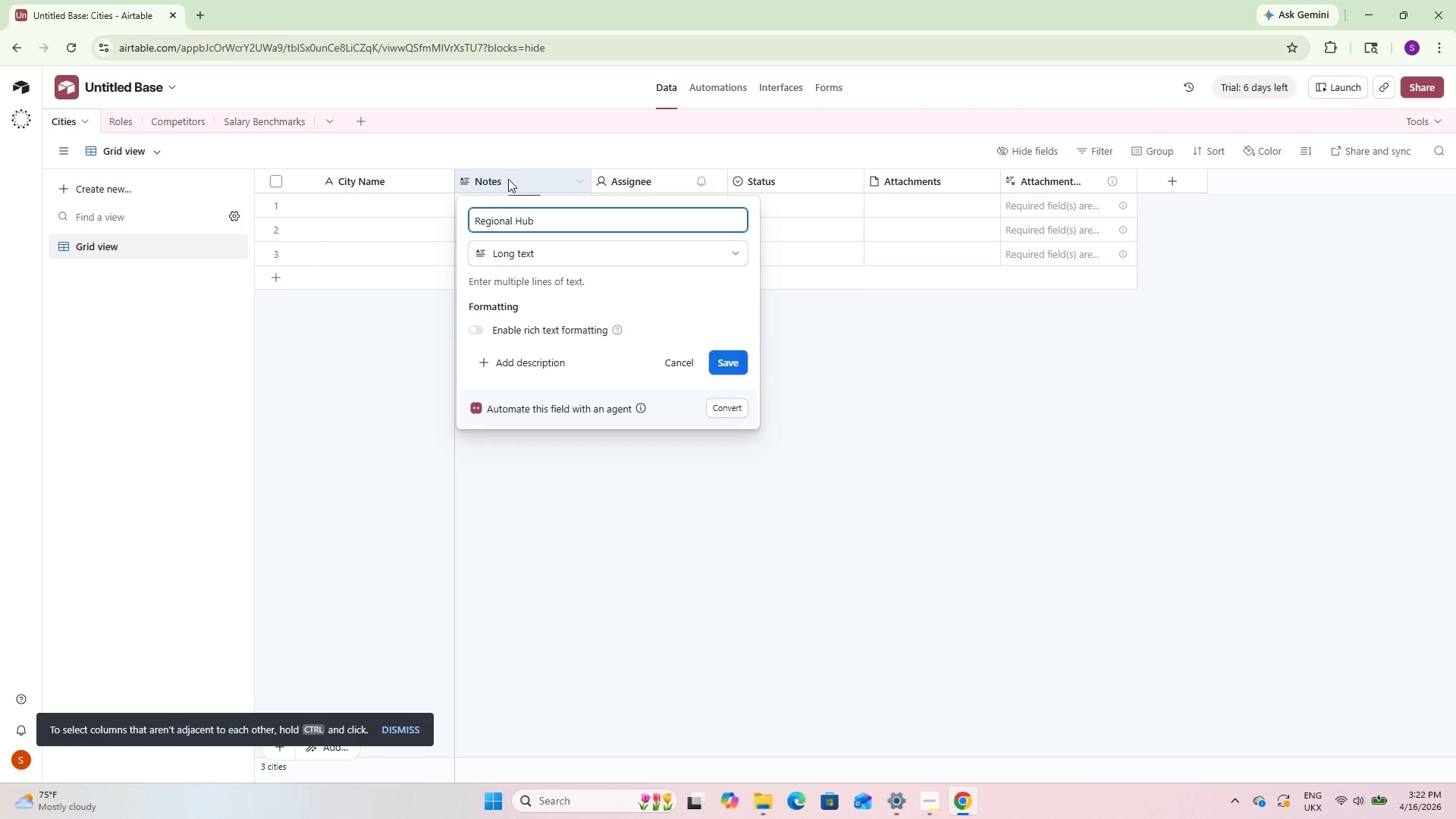 
left_click([544, 253])
 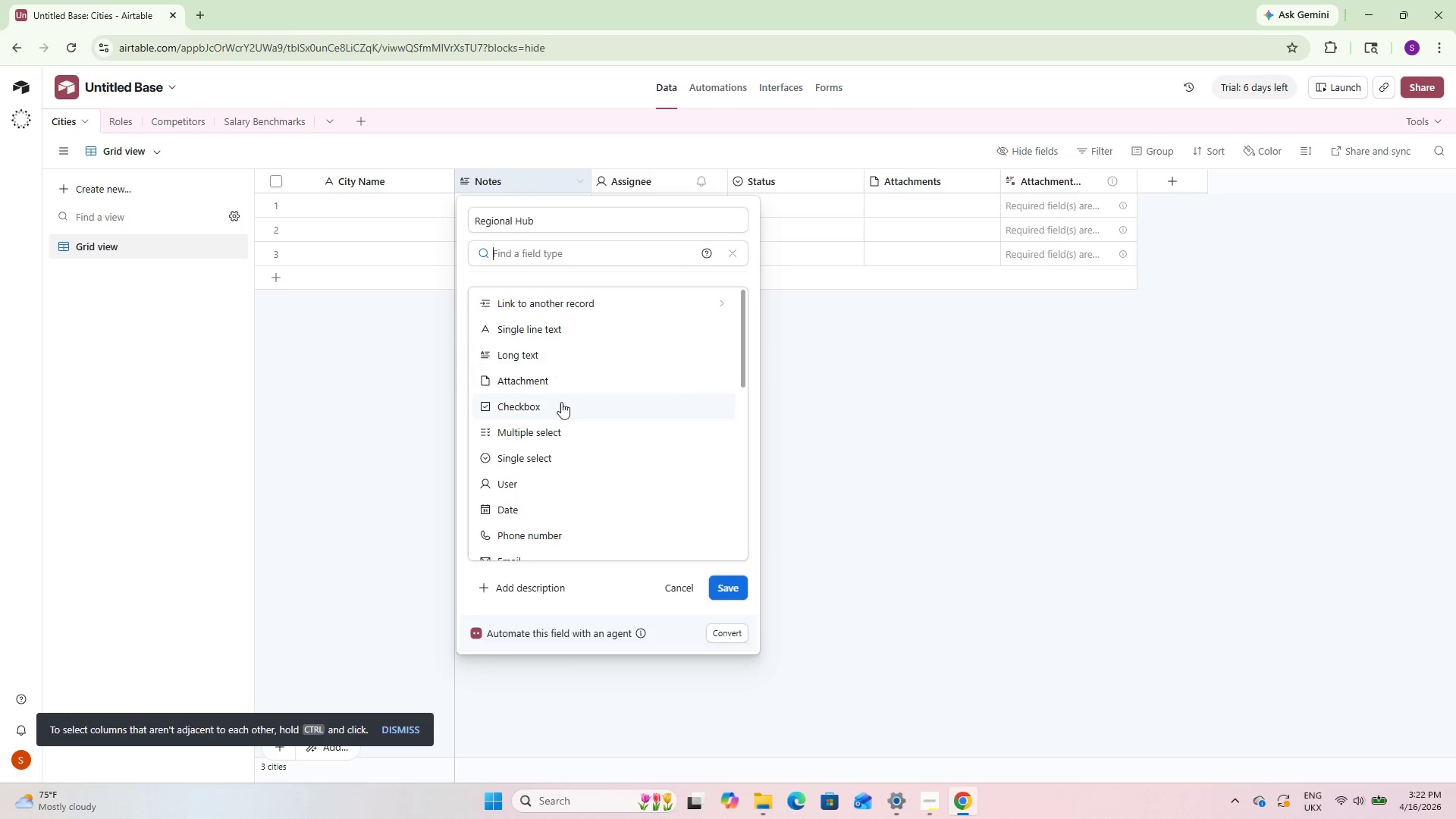 
left_click([559, 451])
 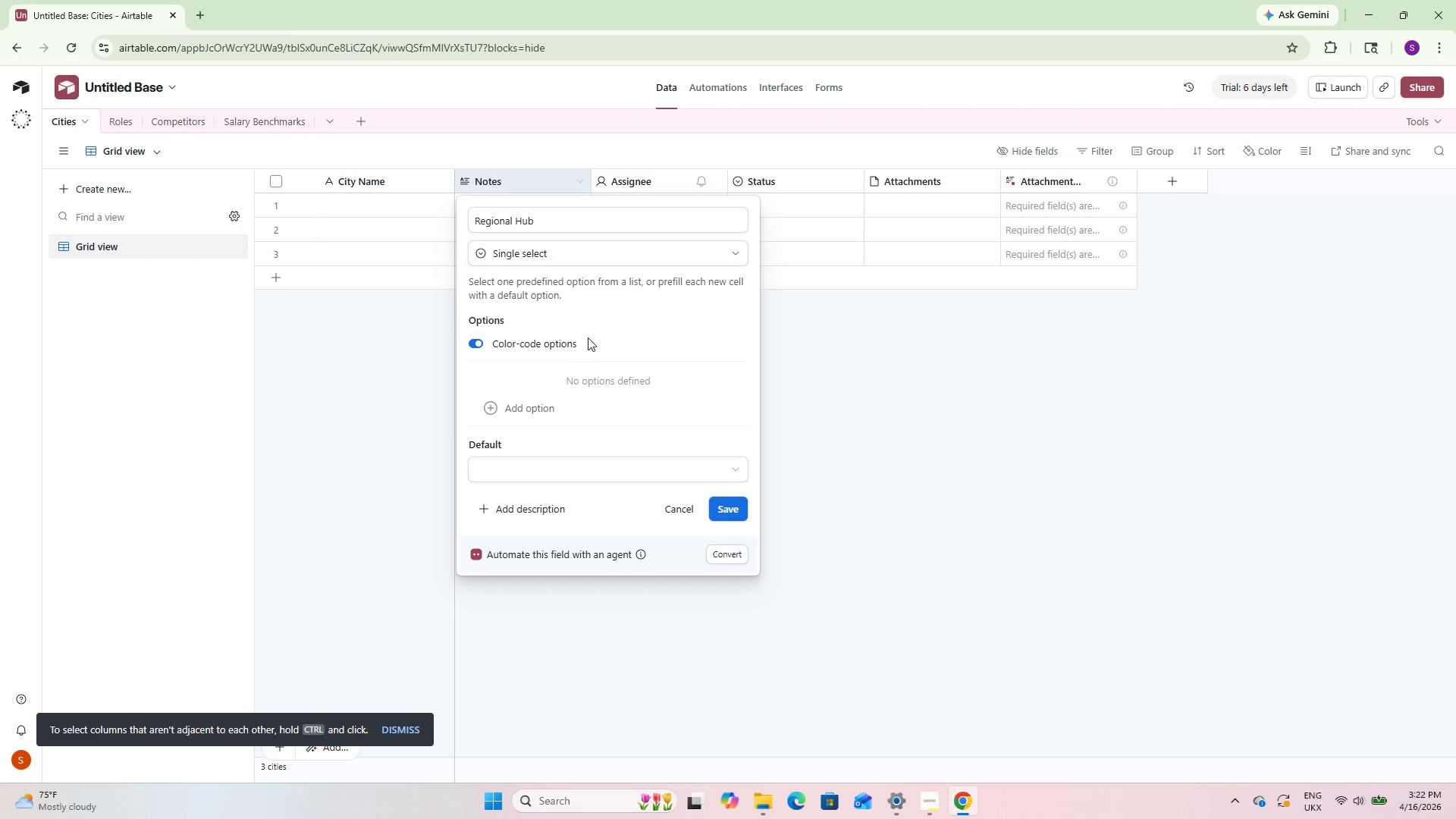 
left_click([570, 380])
 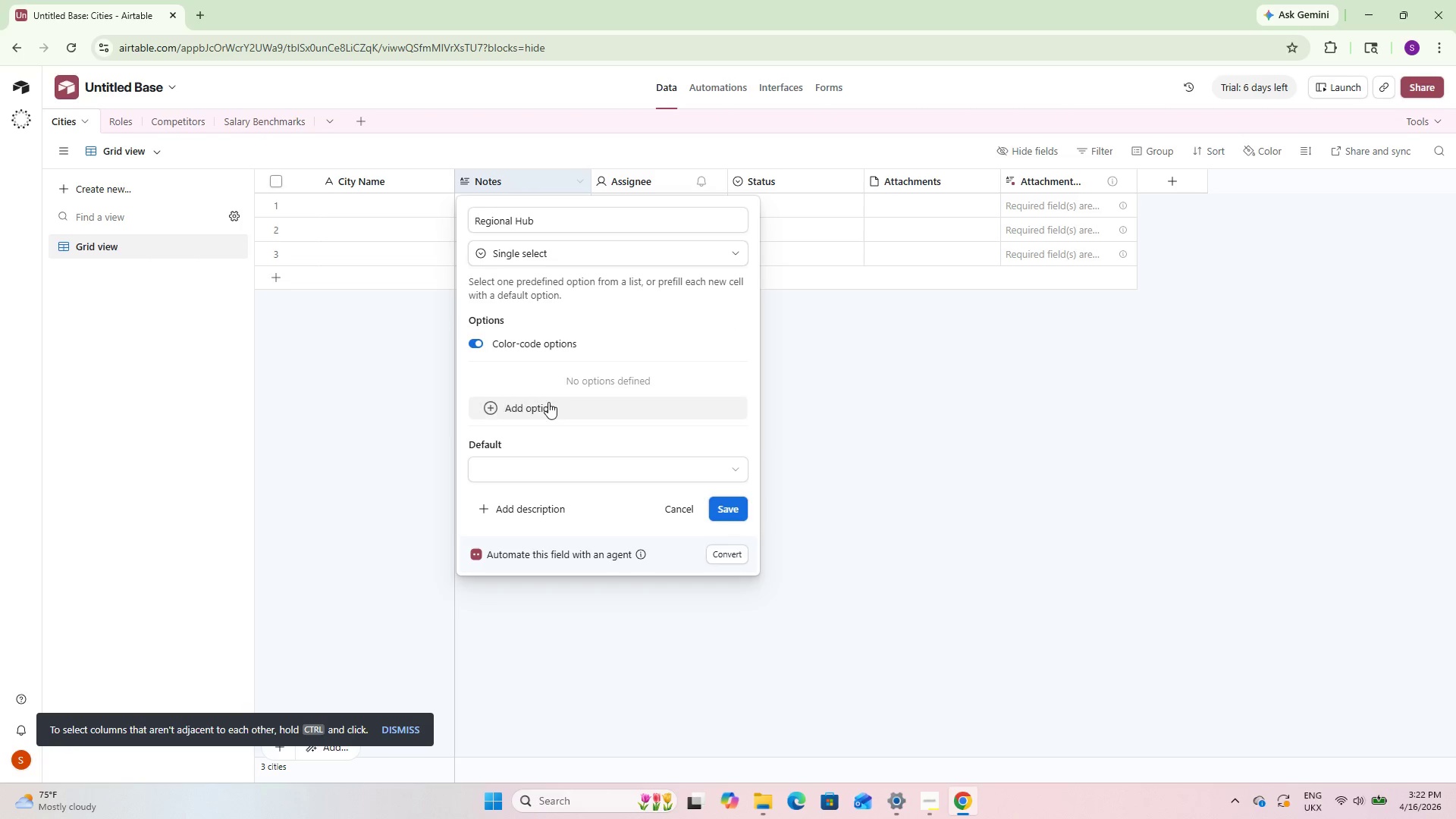 
double_click([548, 402])
 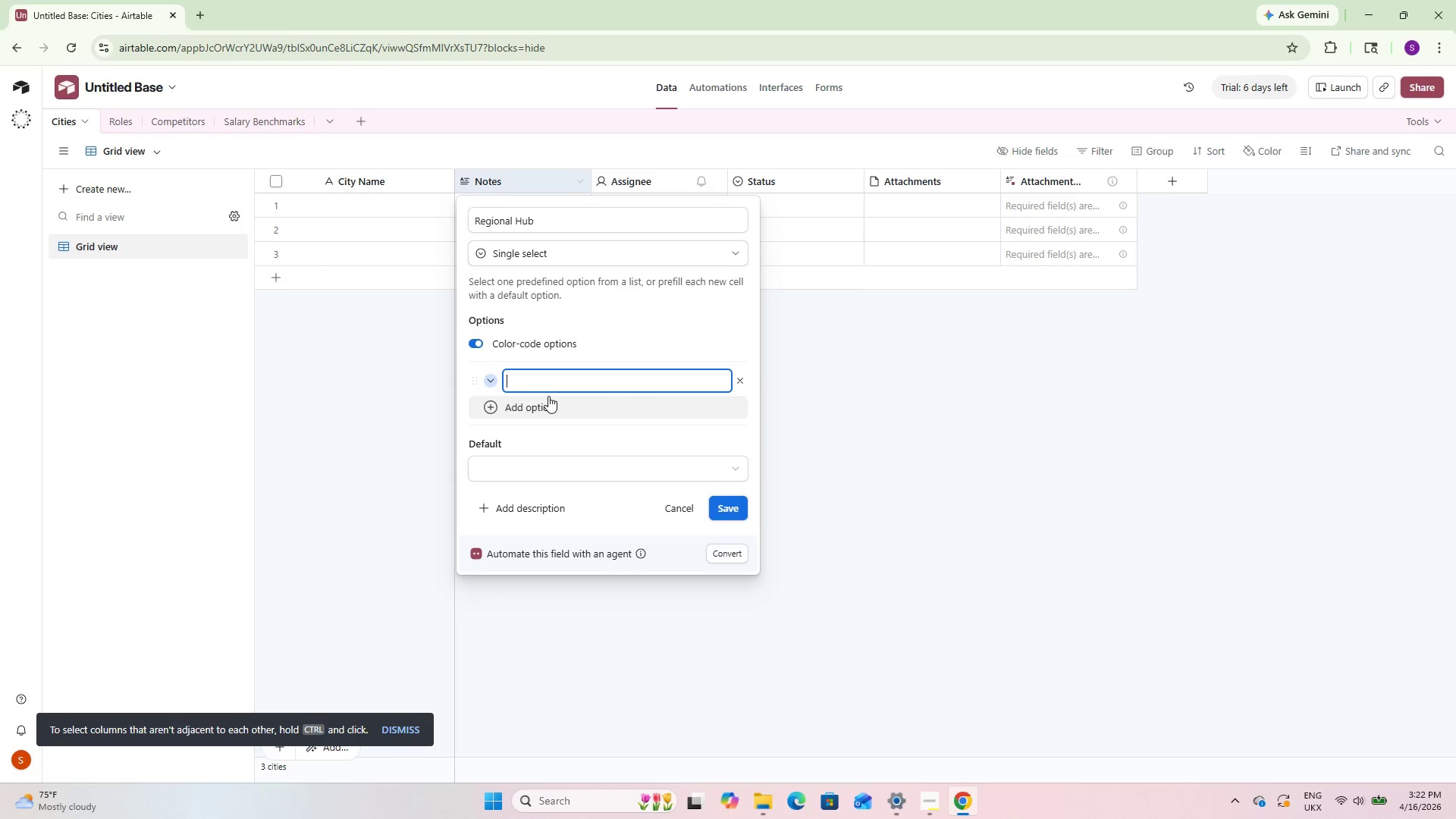 
type(SW)
 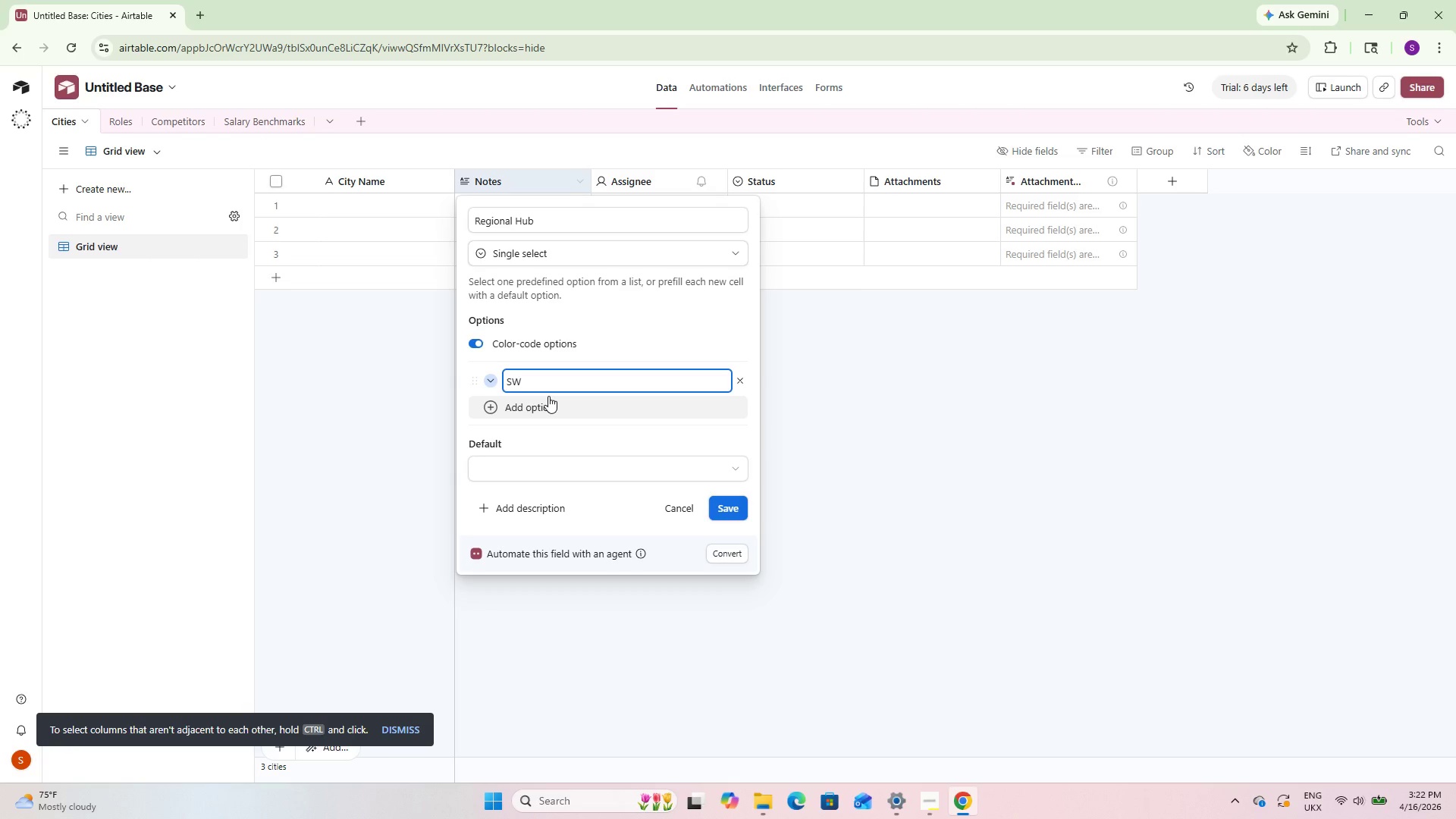 
key(Enter)
 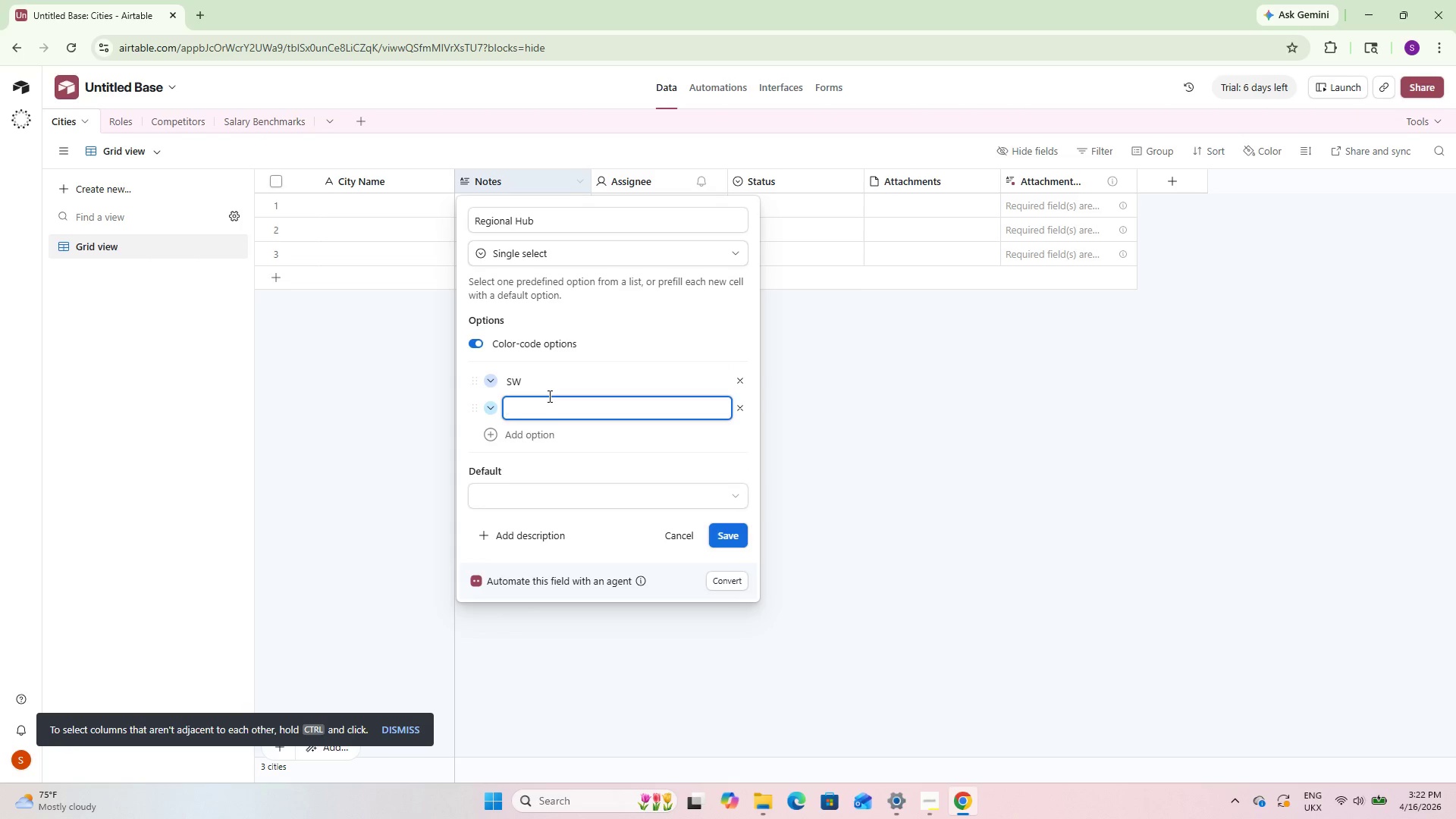 
type(Mountain)
 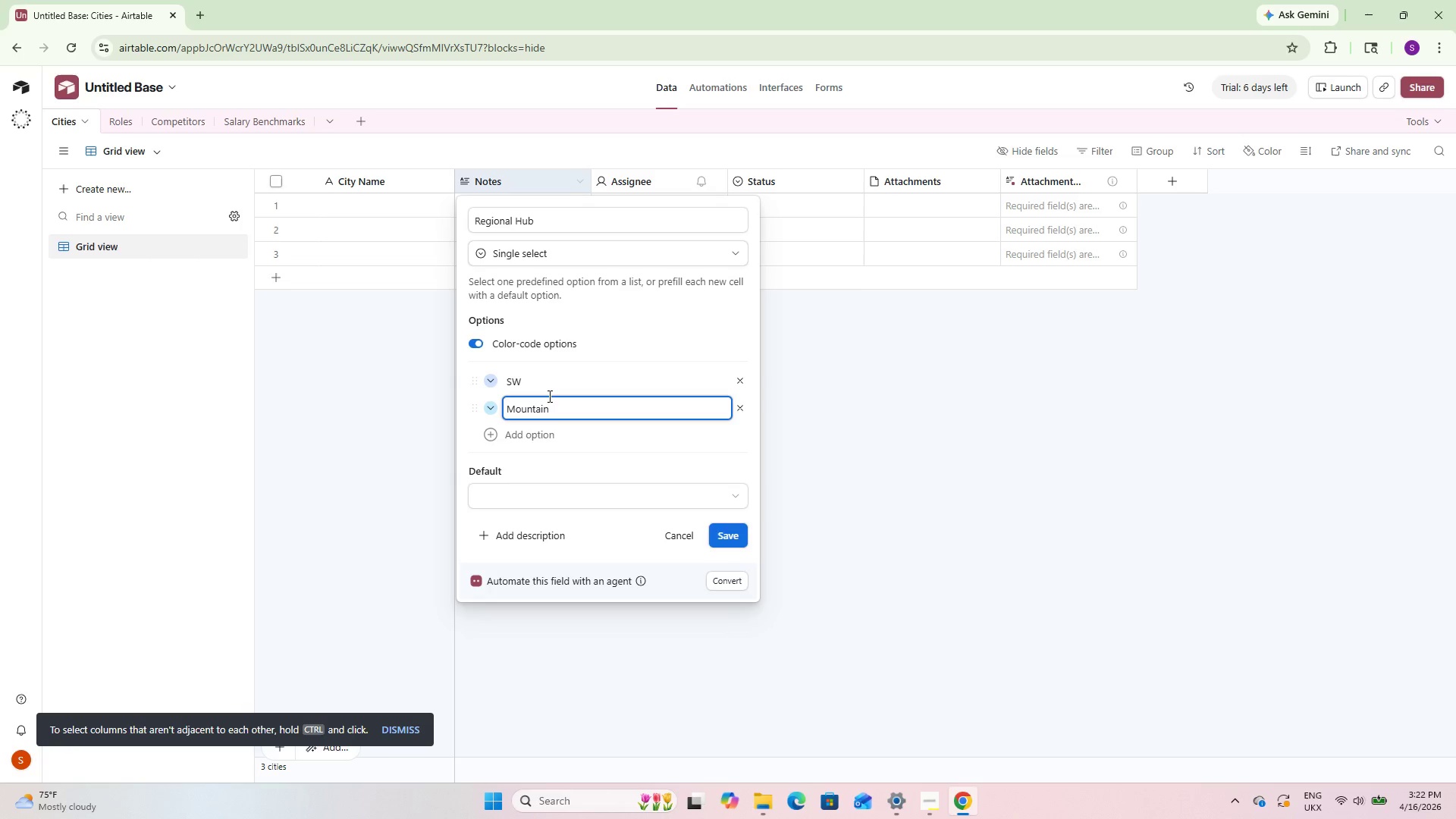 
key(Enter)
 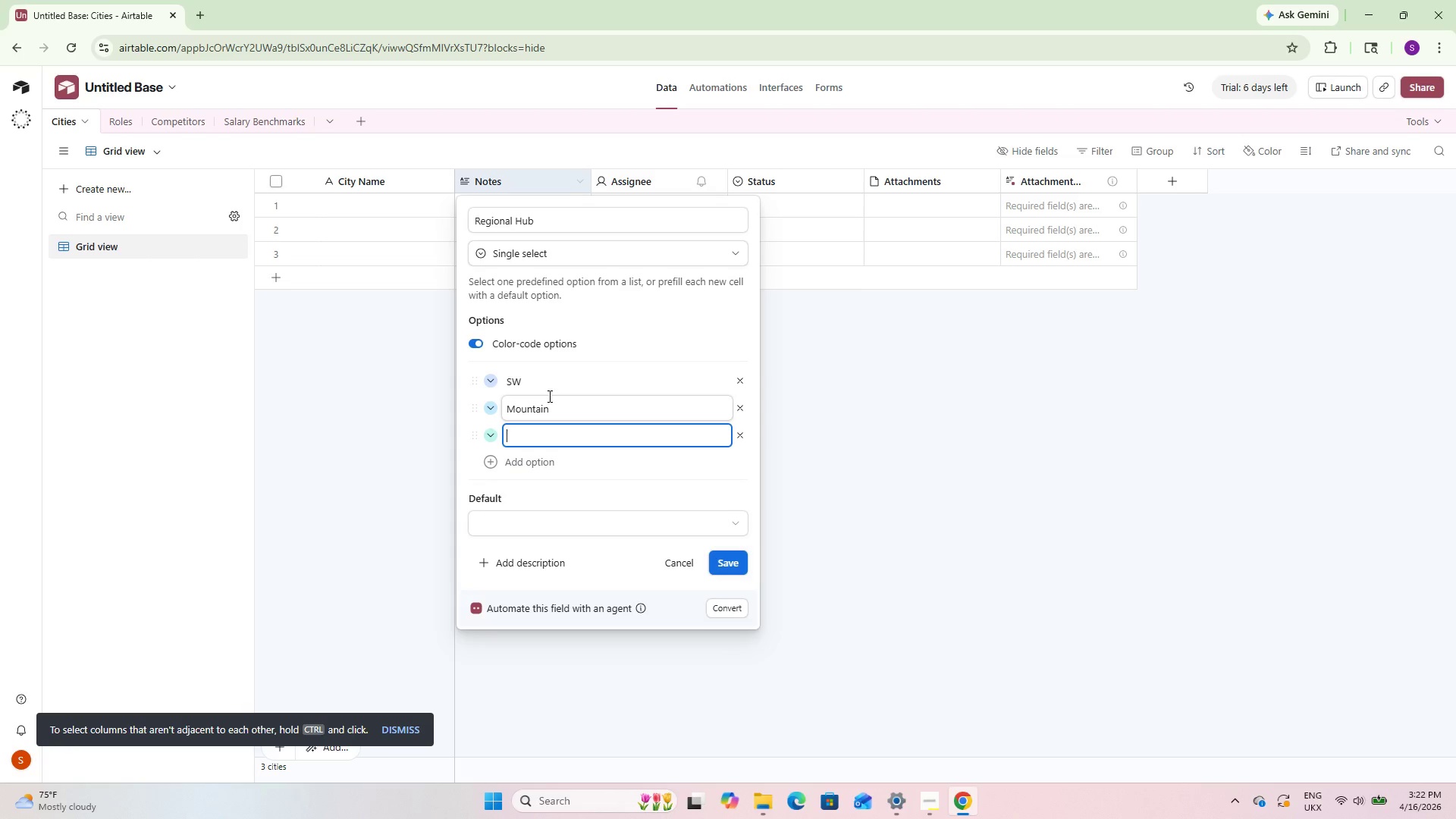 
type(SE)
 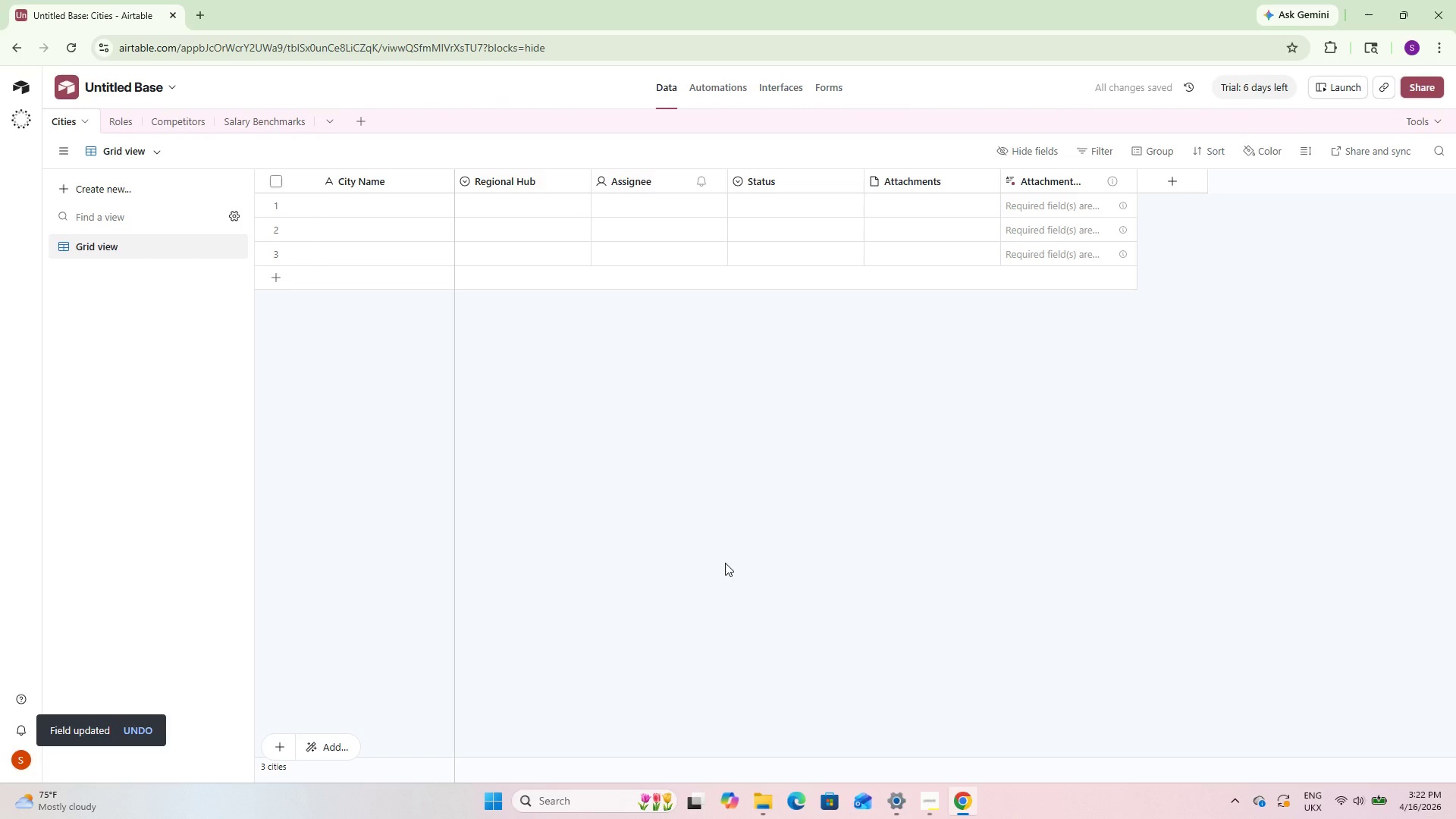 
wait(7.12)
 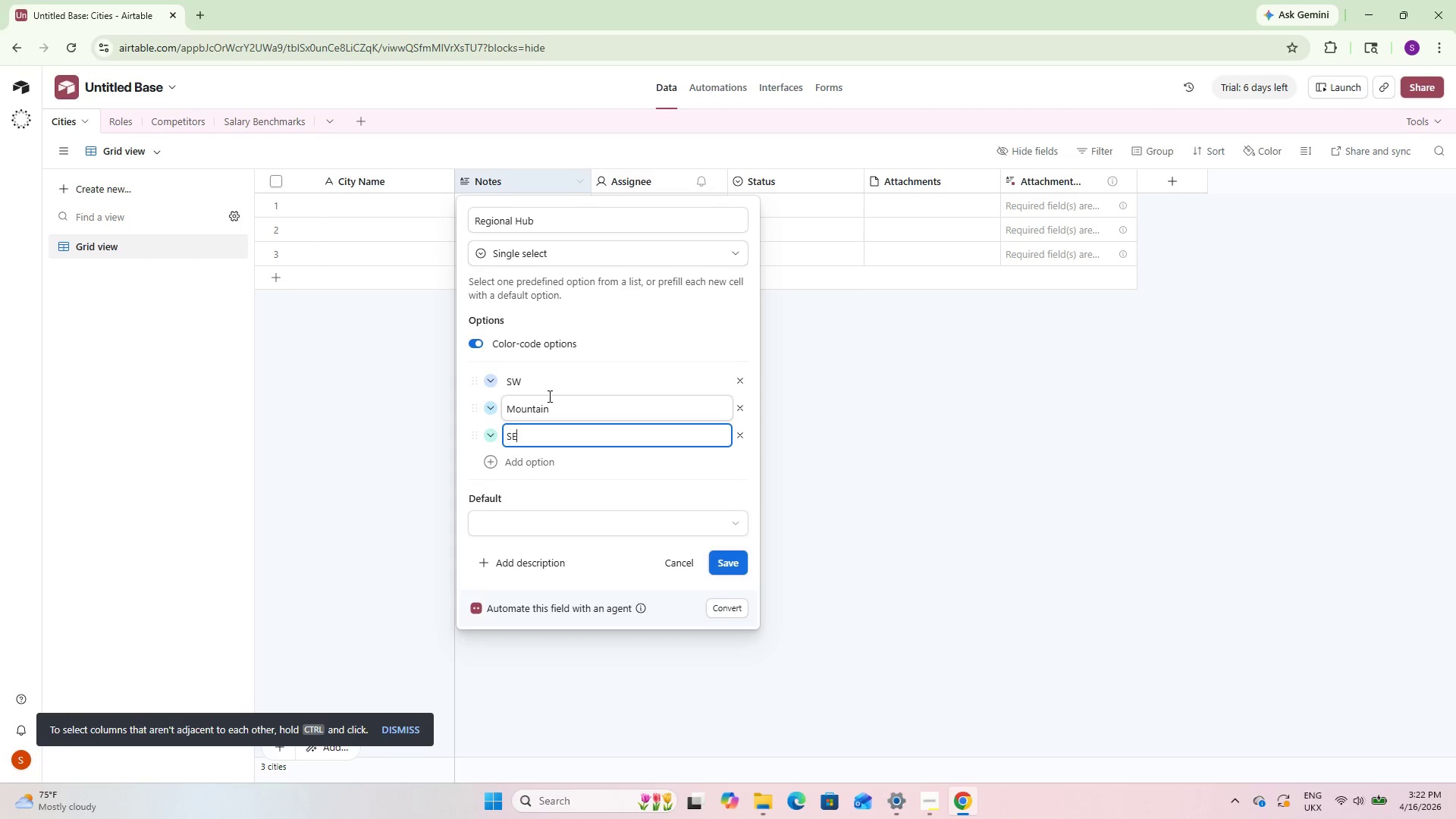 
double_click([655, 178])
 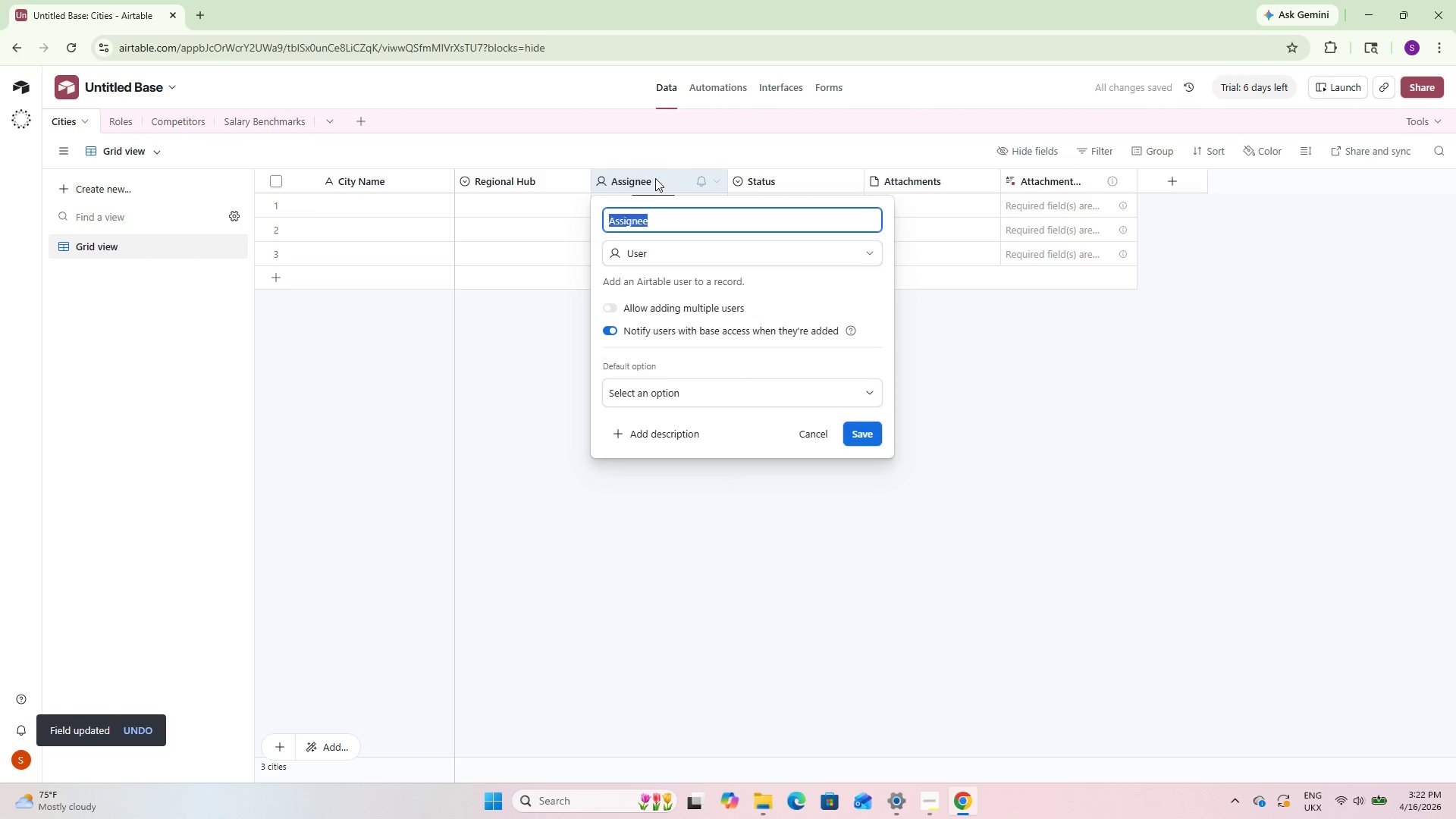 
type(Col)
key(Backspace)
type(L Index)
 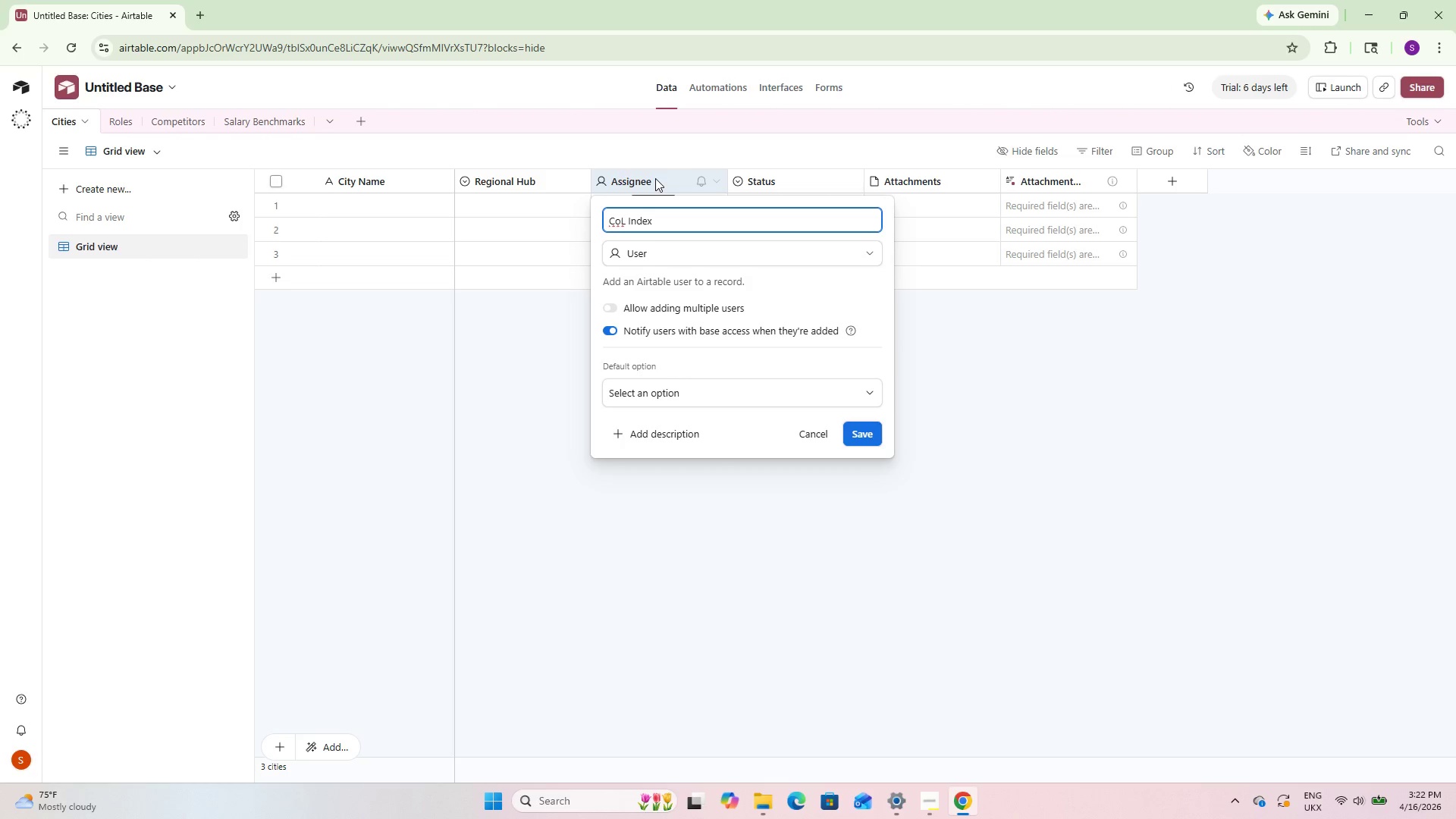 
wait(5.24)
 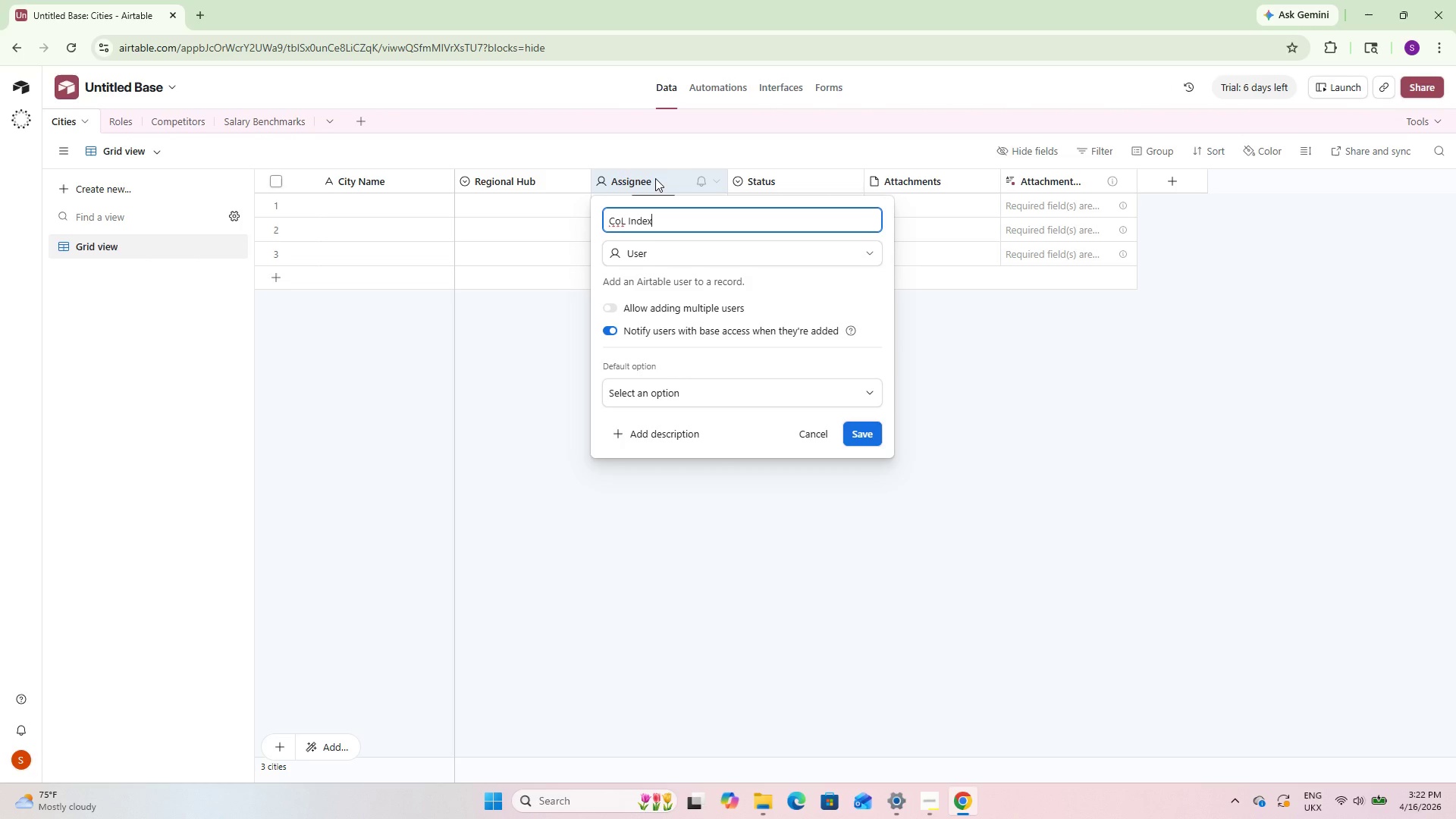 
left_click([676, 255])
 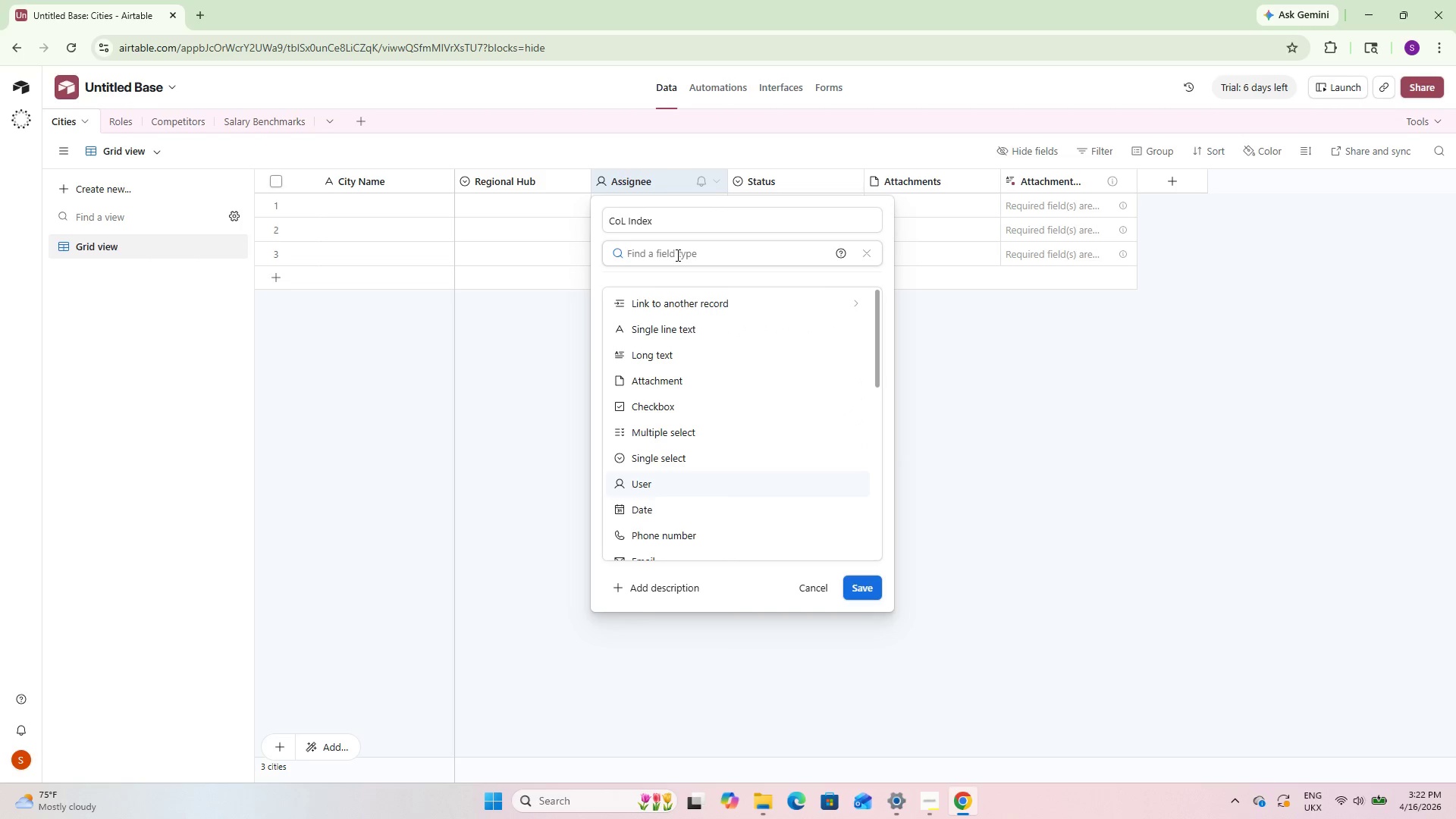 
type(Num)
 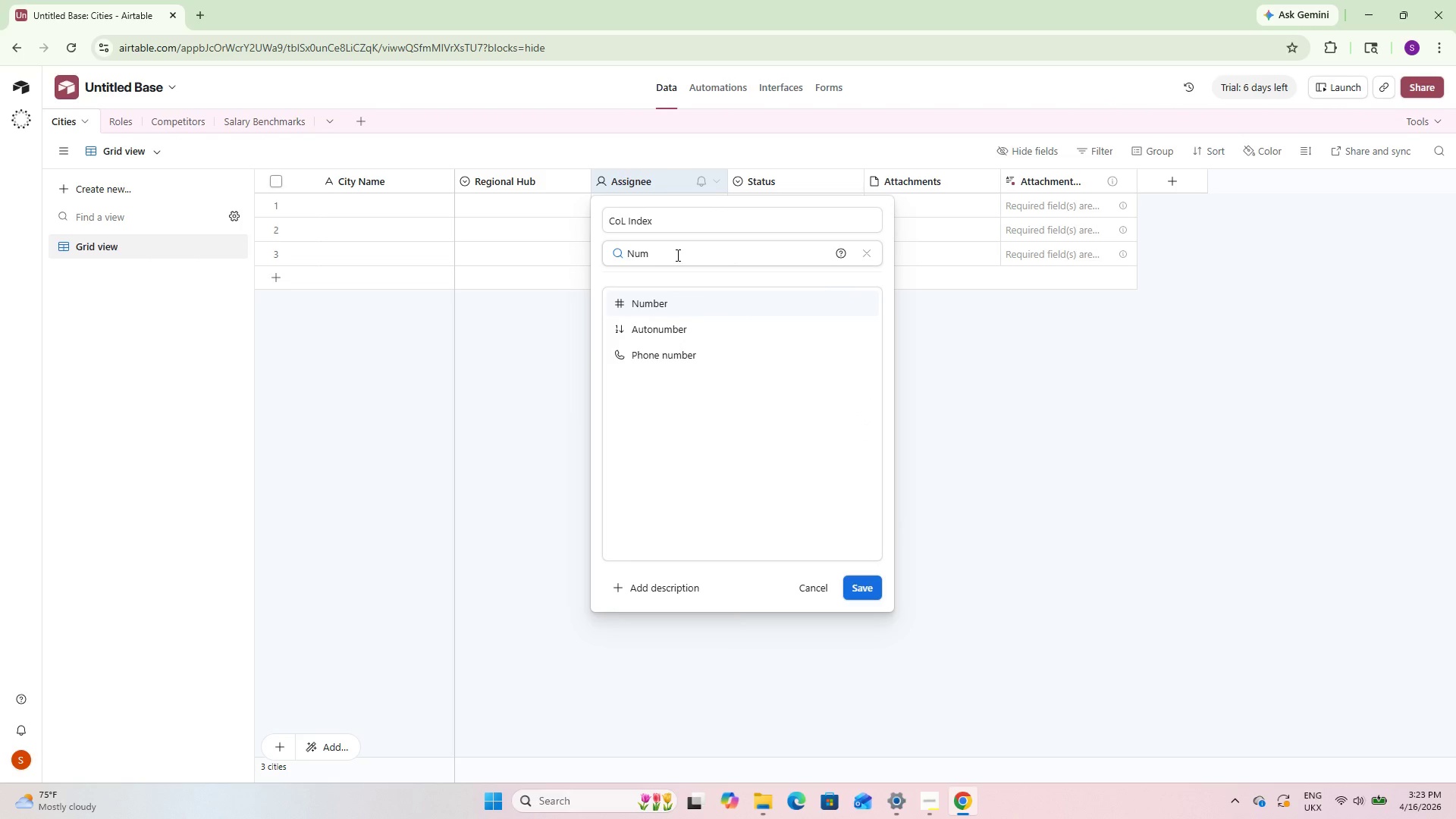 
key(Enter)
 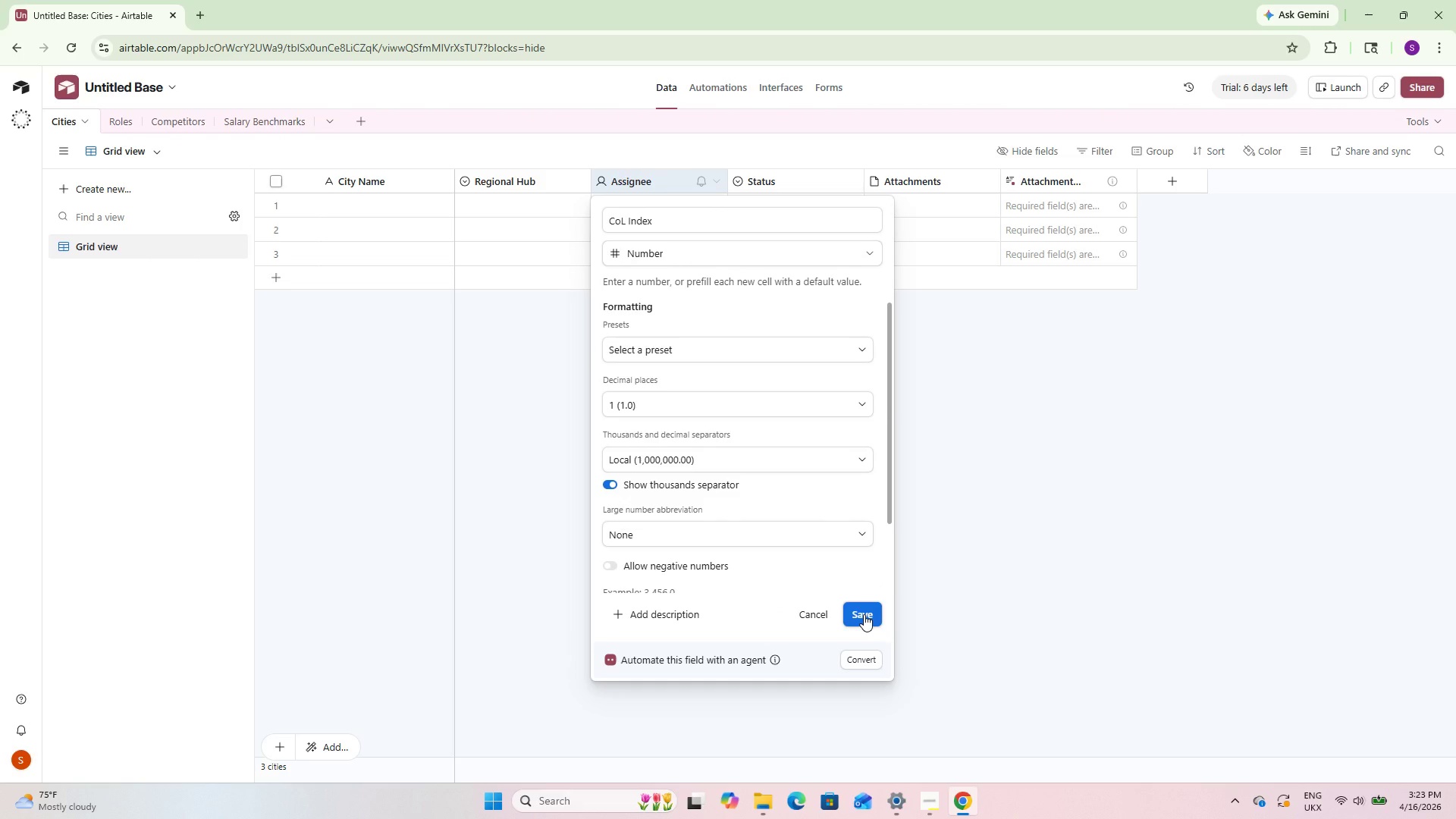 
wait(6.88)
 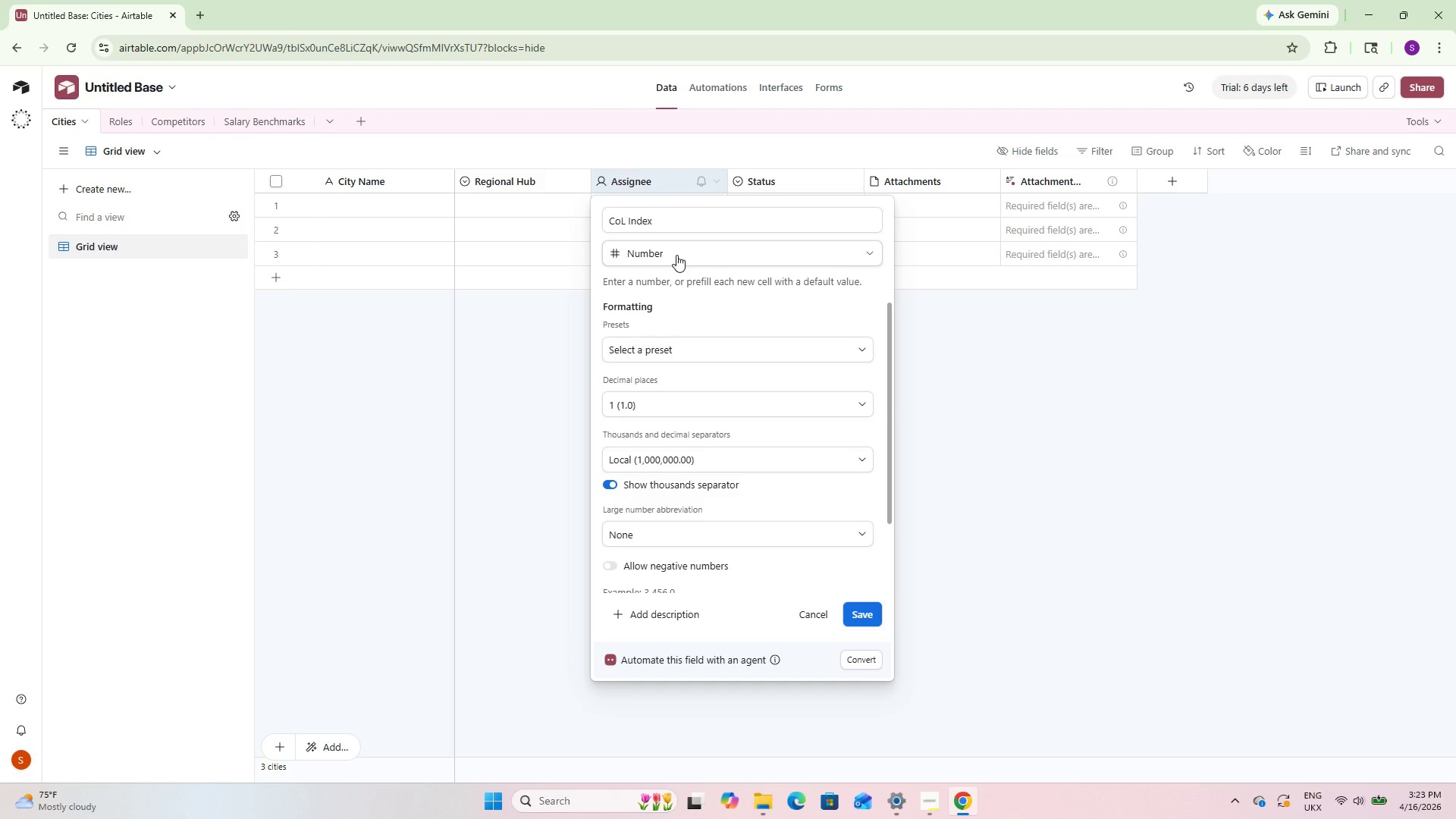 
left_click([864, 614])
 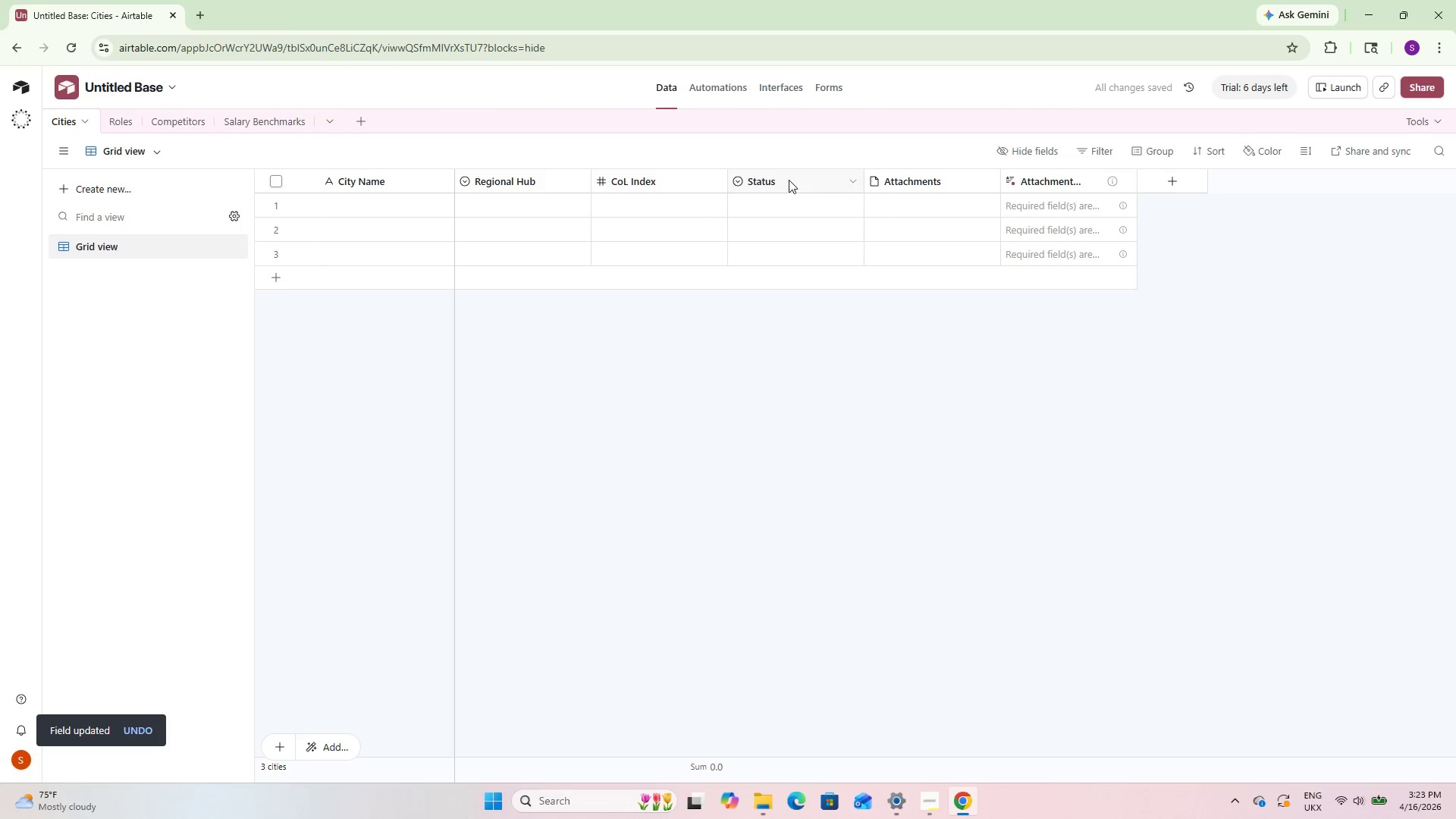 
wait(5.95)
 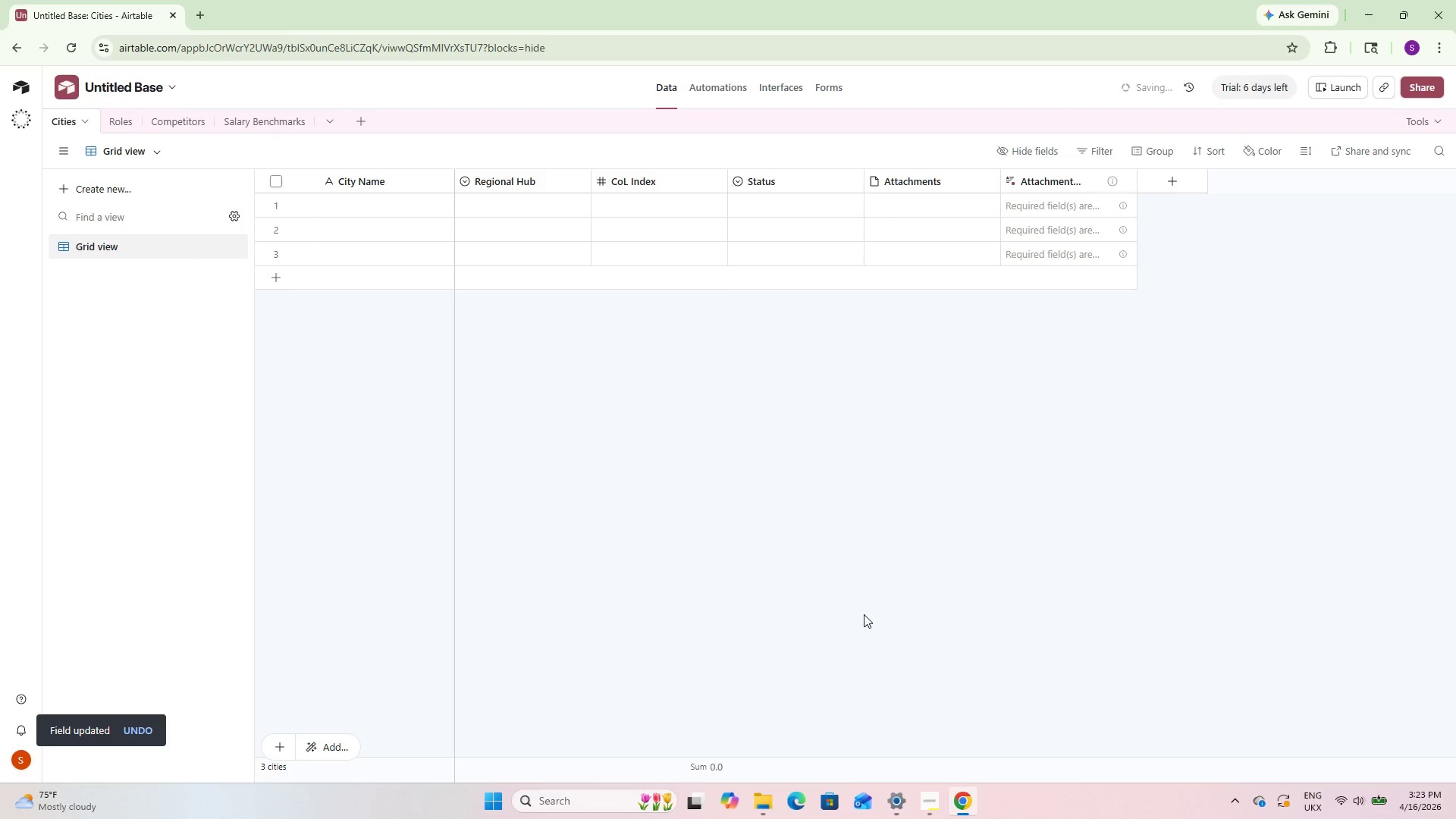 
double_click([789, 180])
 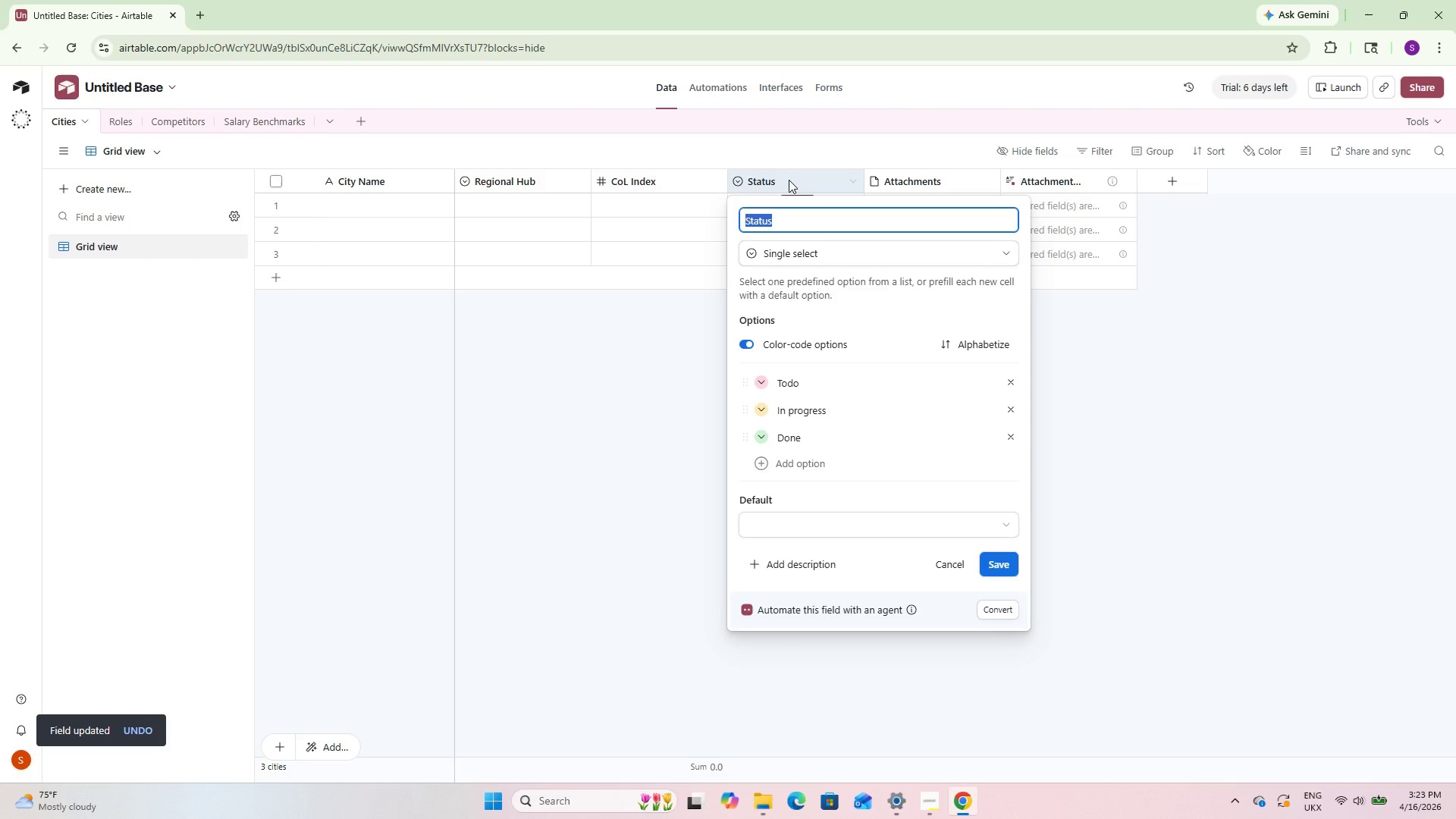 
type(Competitors)
 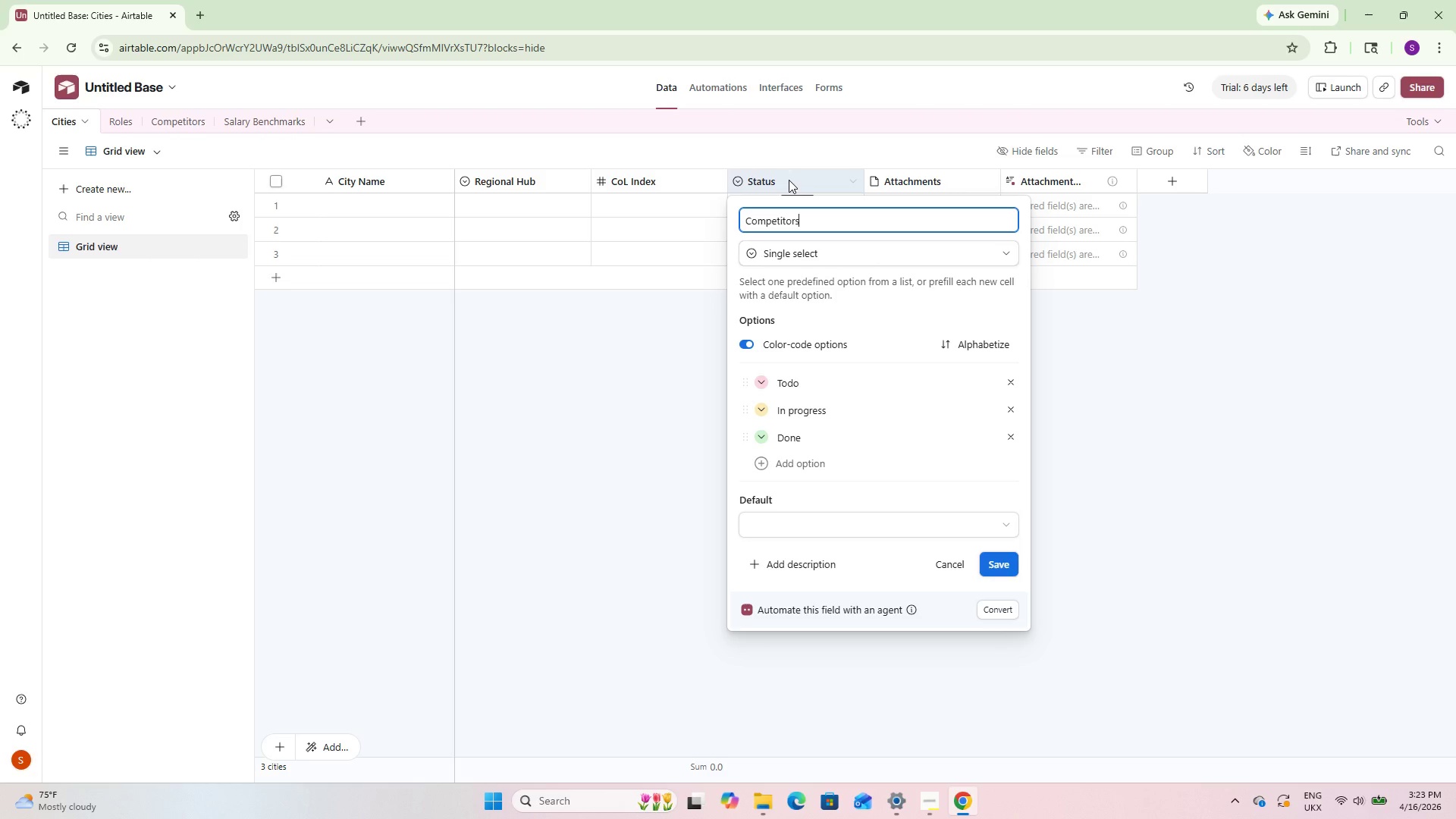 
wait(6.05)
 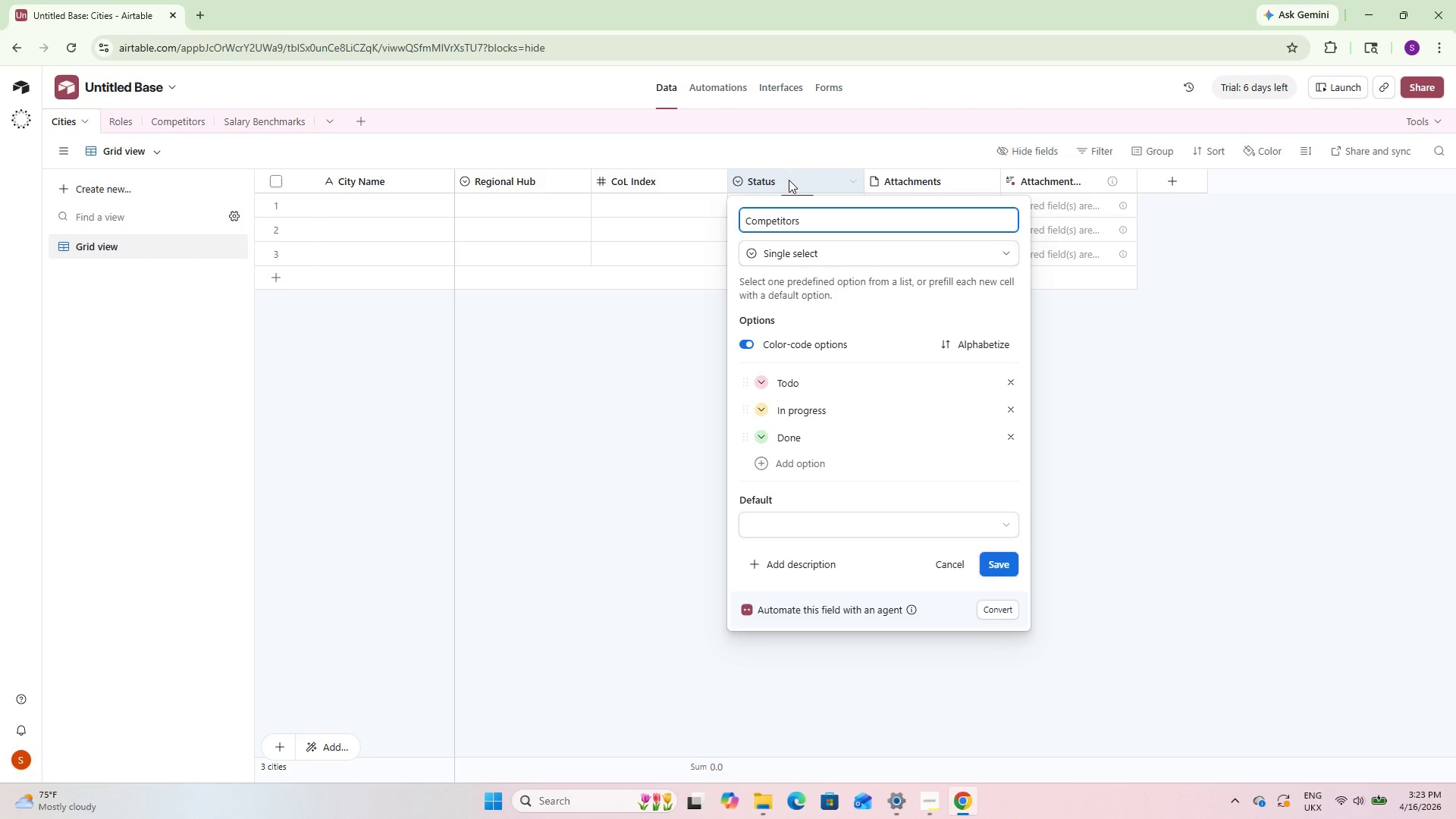 
left_click([855, 248])
 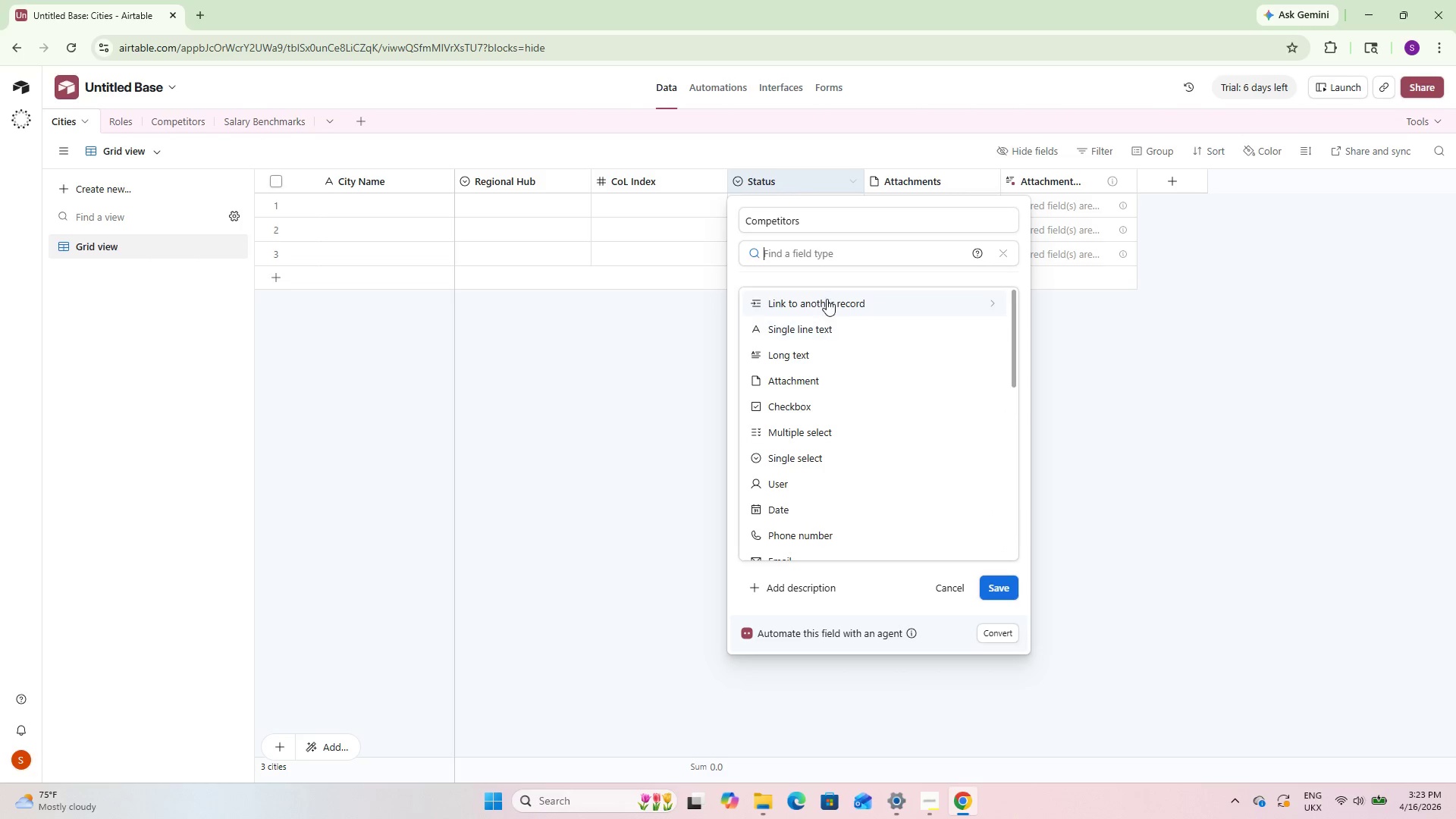 
left_click([827, 298])
 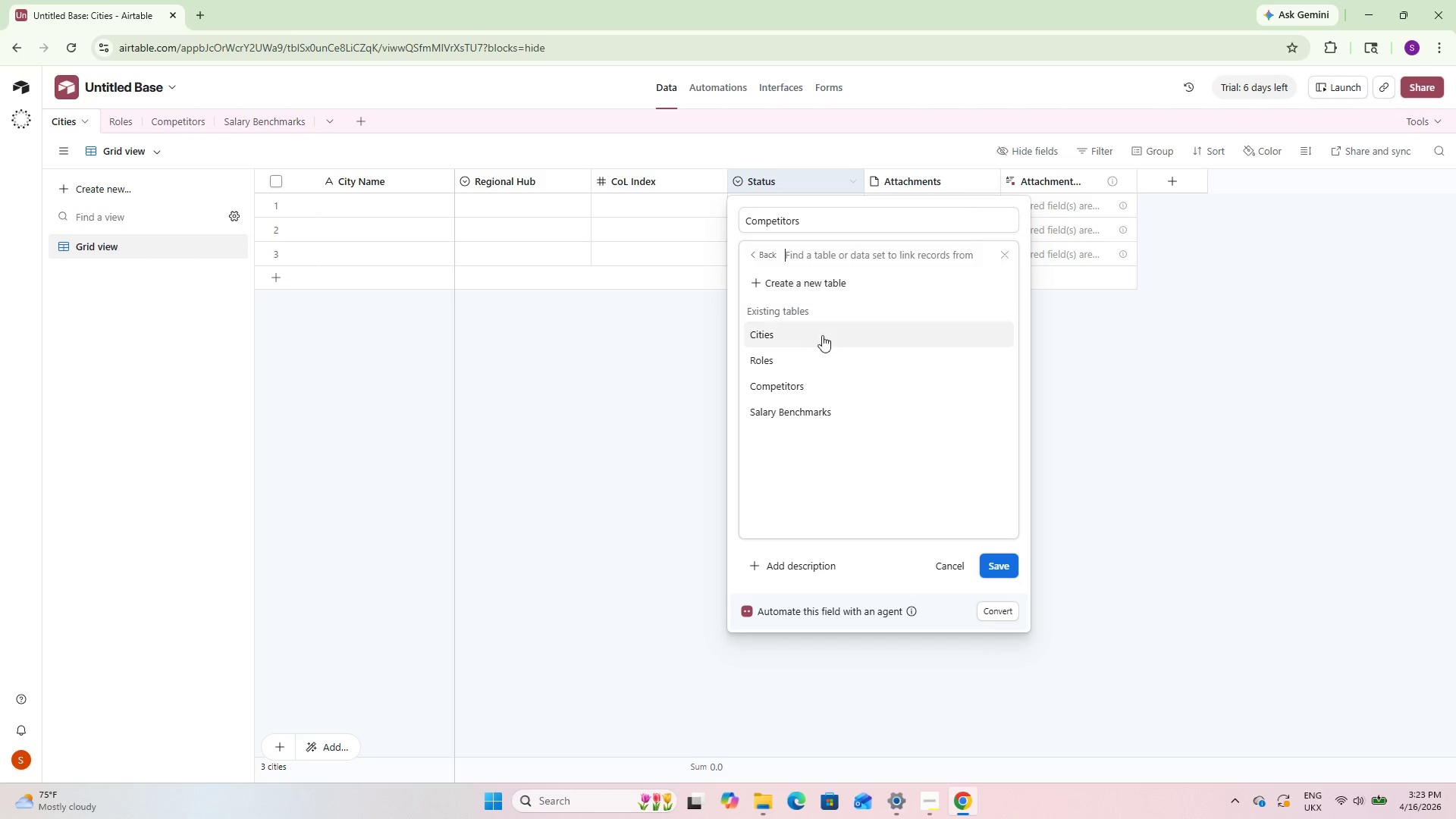 
left_click([822, 375])
 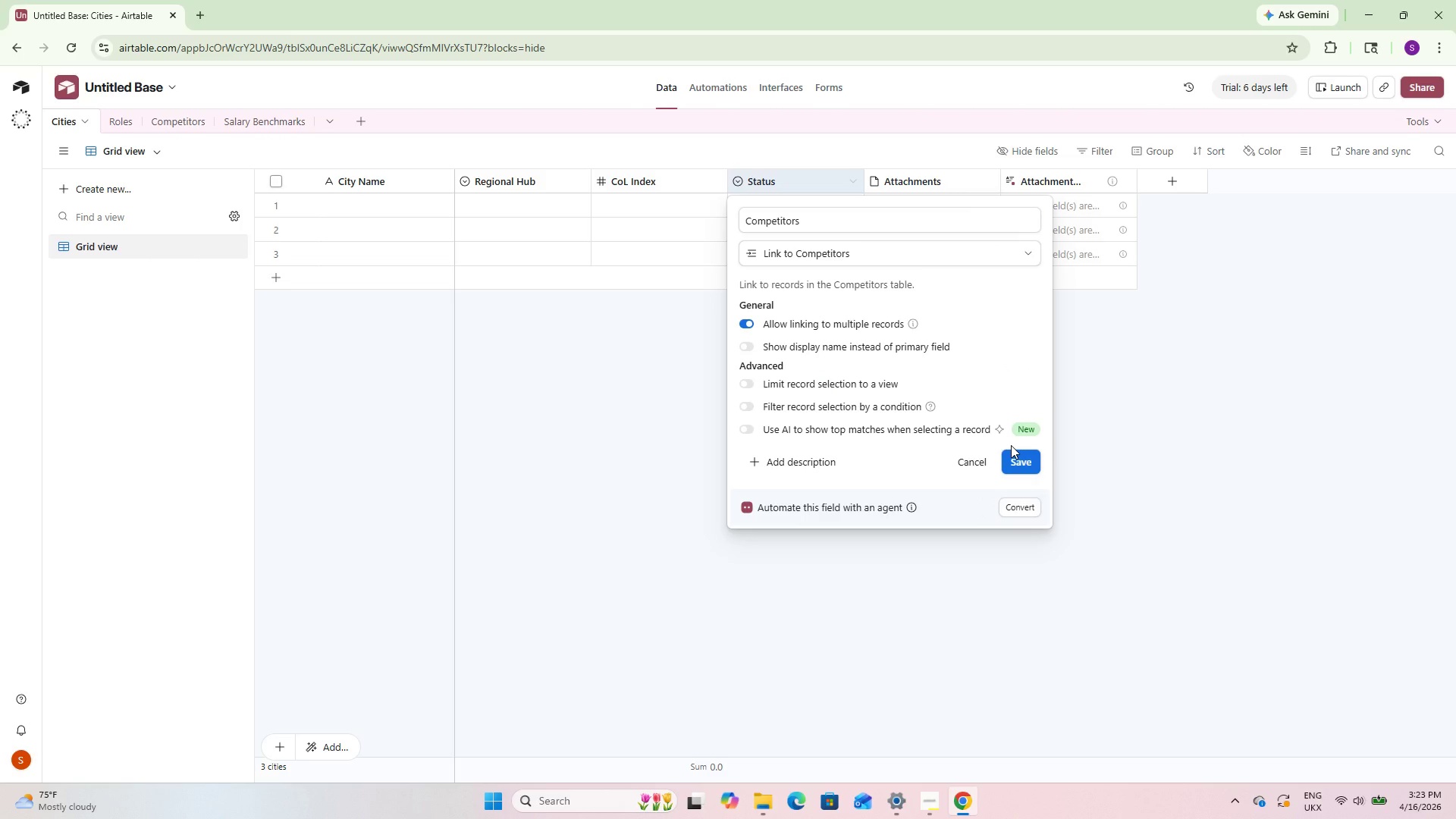 
wait(5.75)
 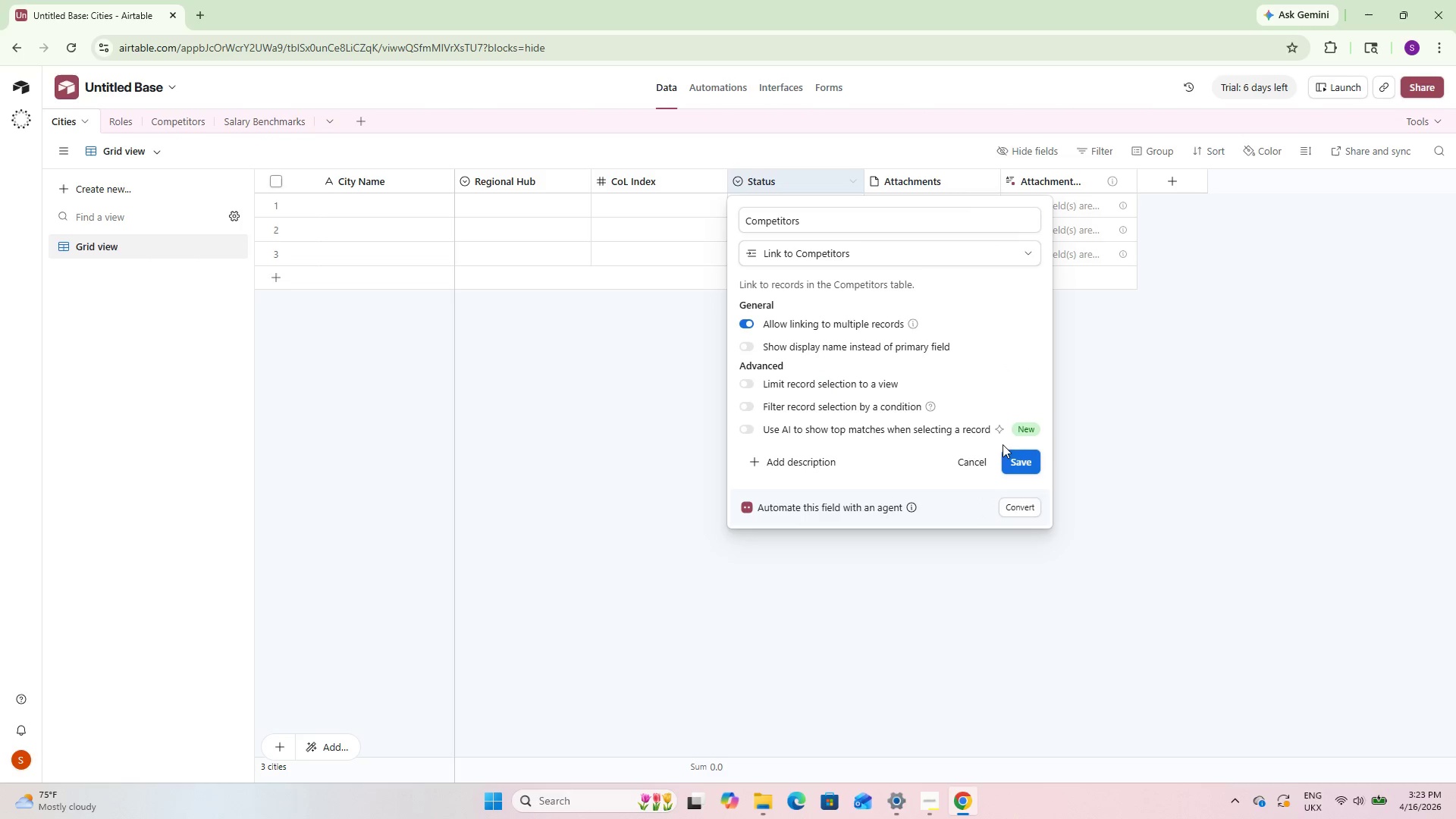 
left_click([751, 325])
 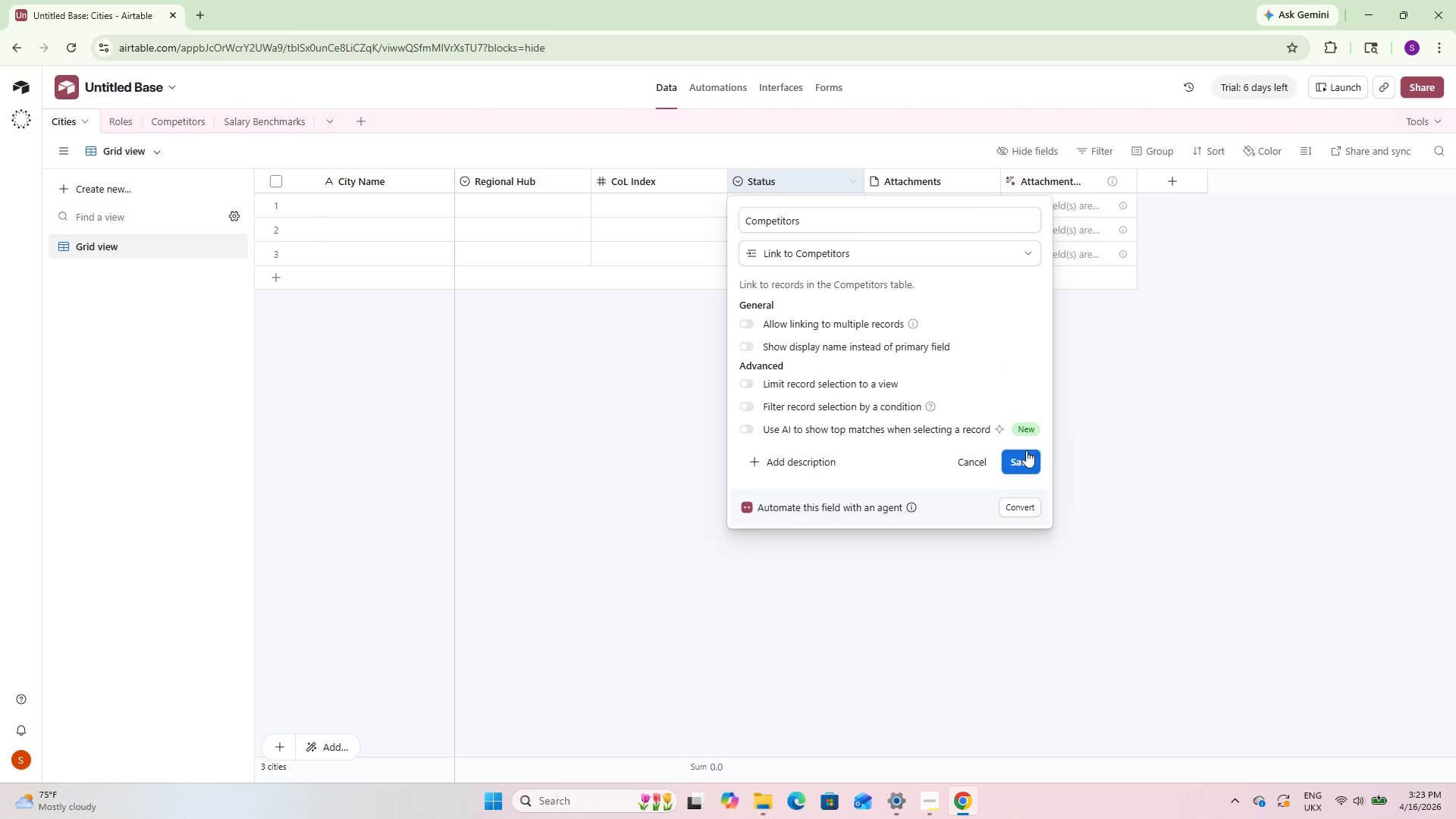 
left_click([1022, 451])
 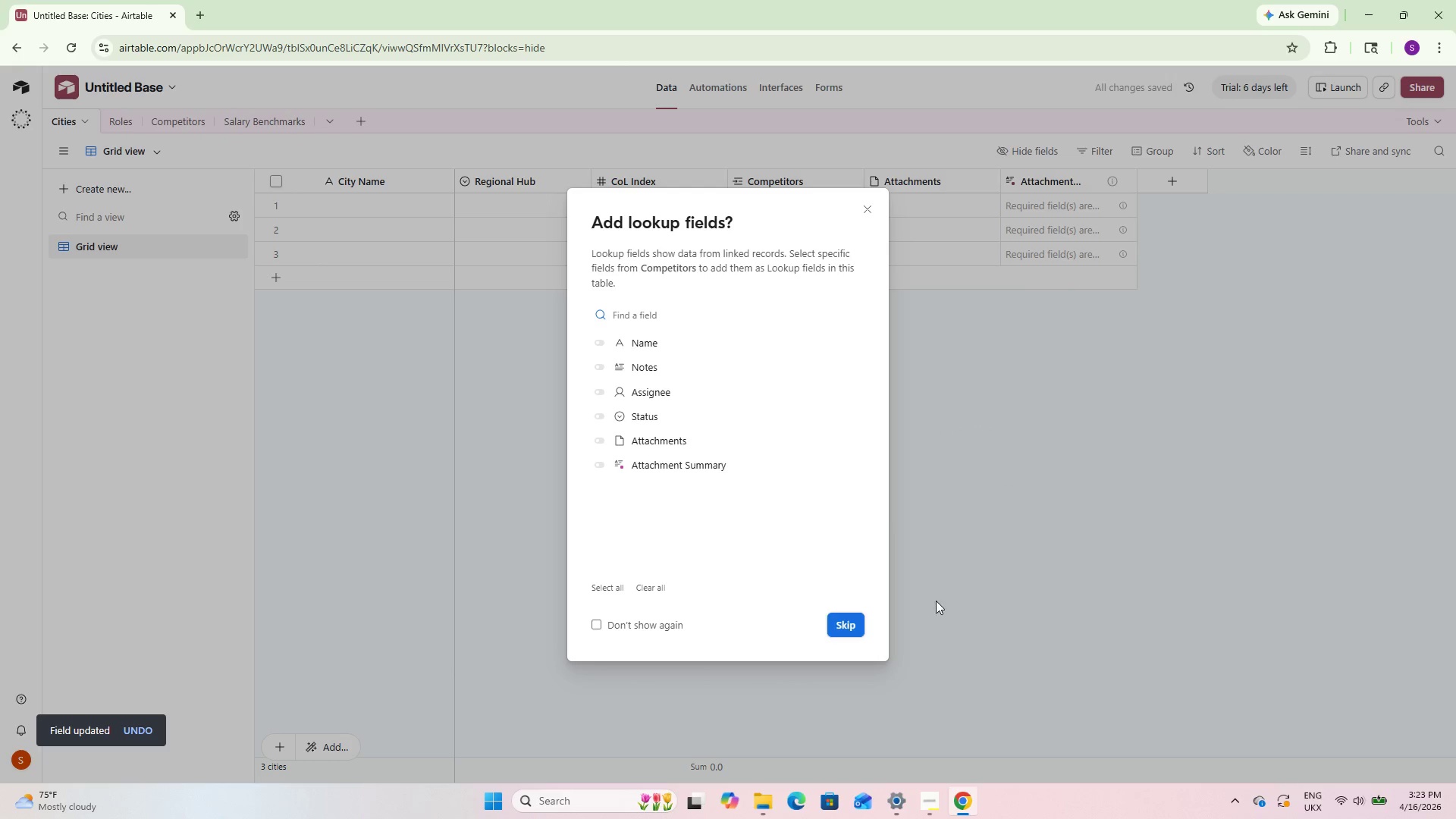 
left_click([851, 626])
 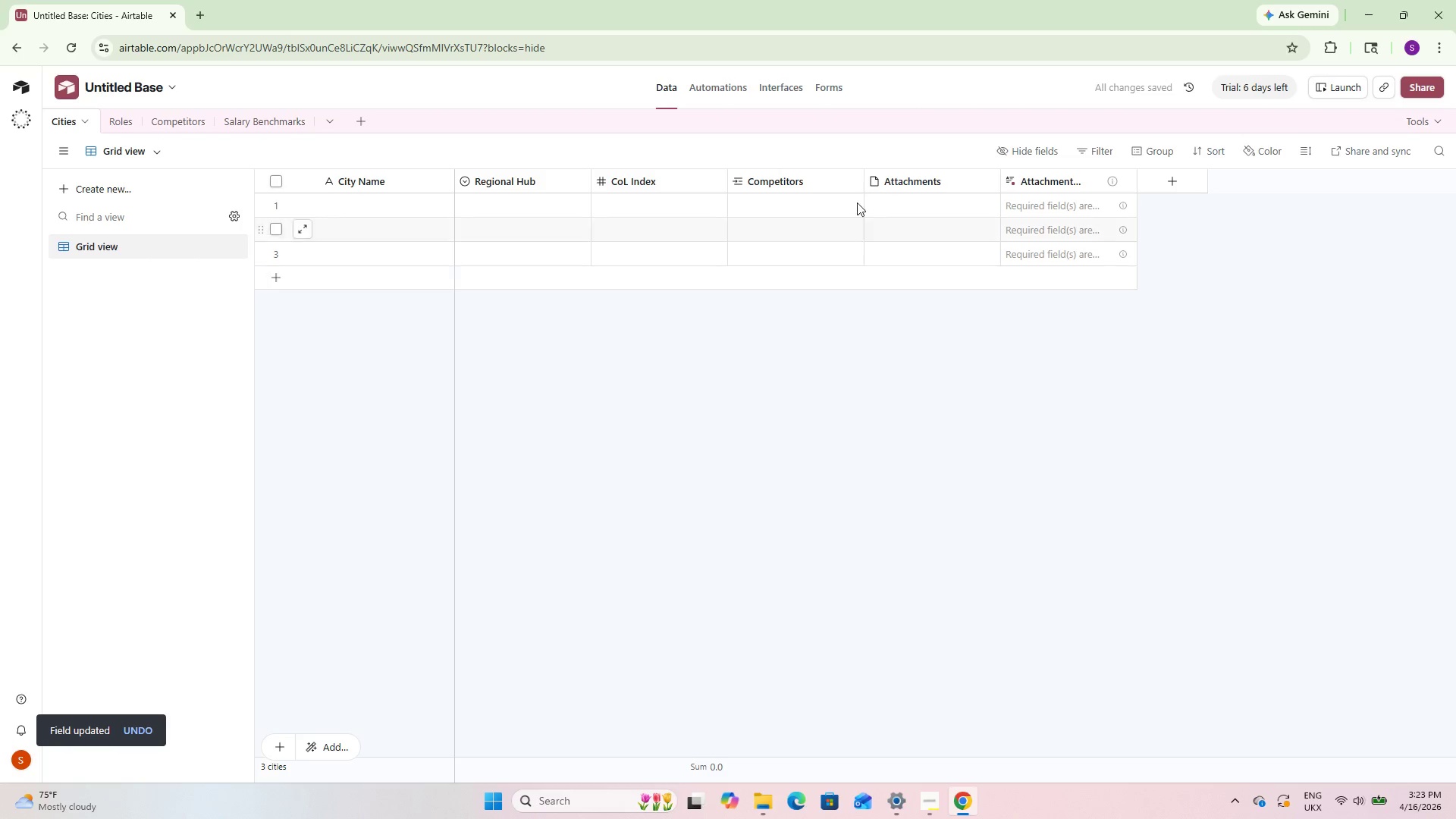 
right_click([905, 177])
 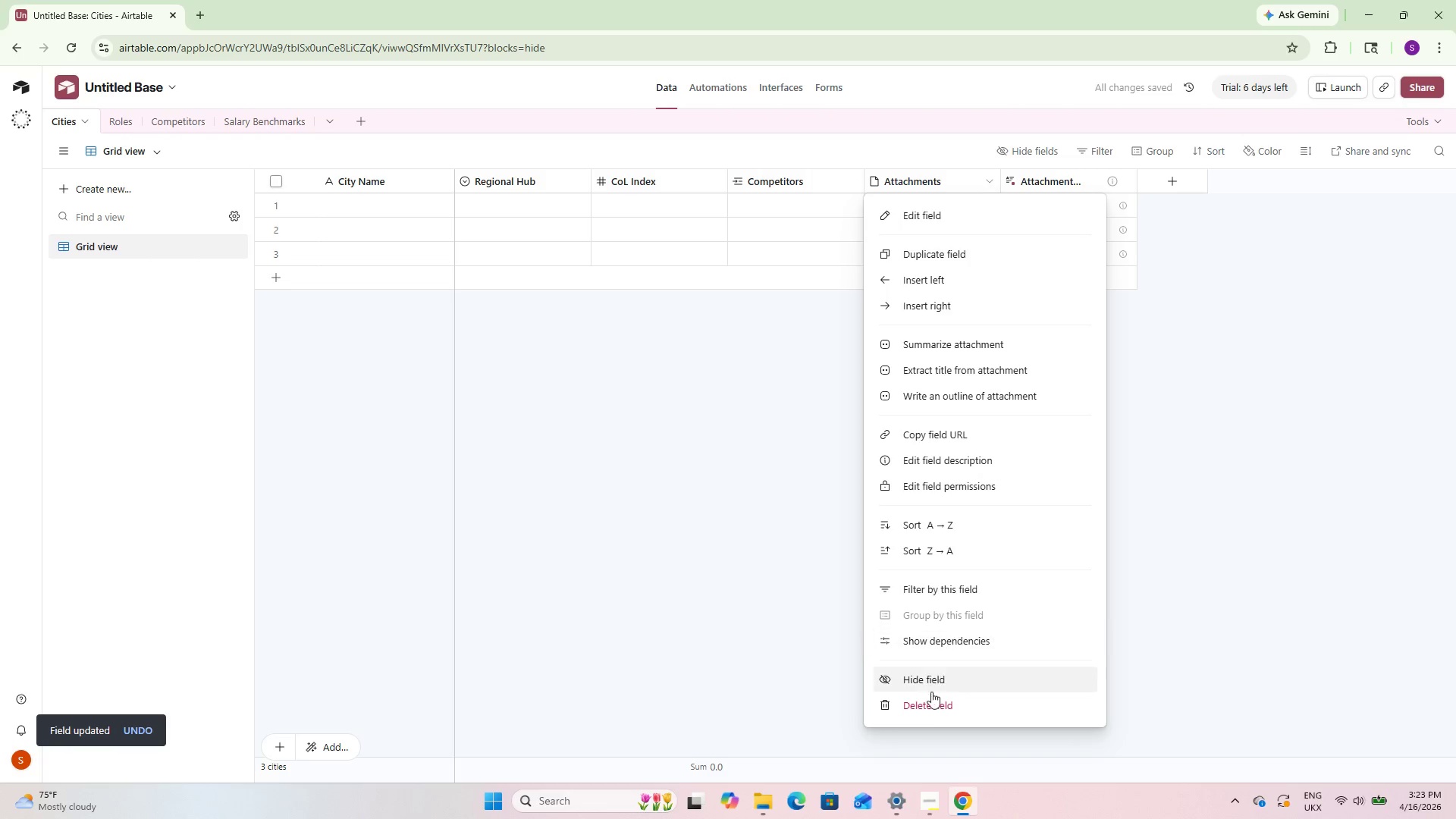 
left_click([930, 699])
 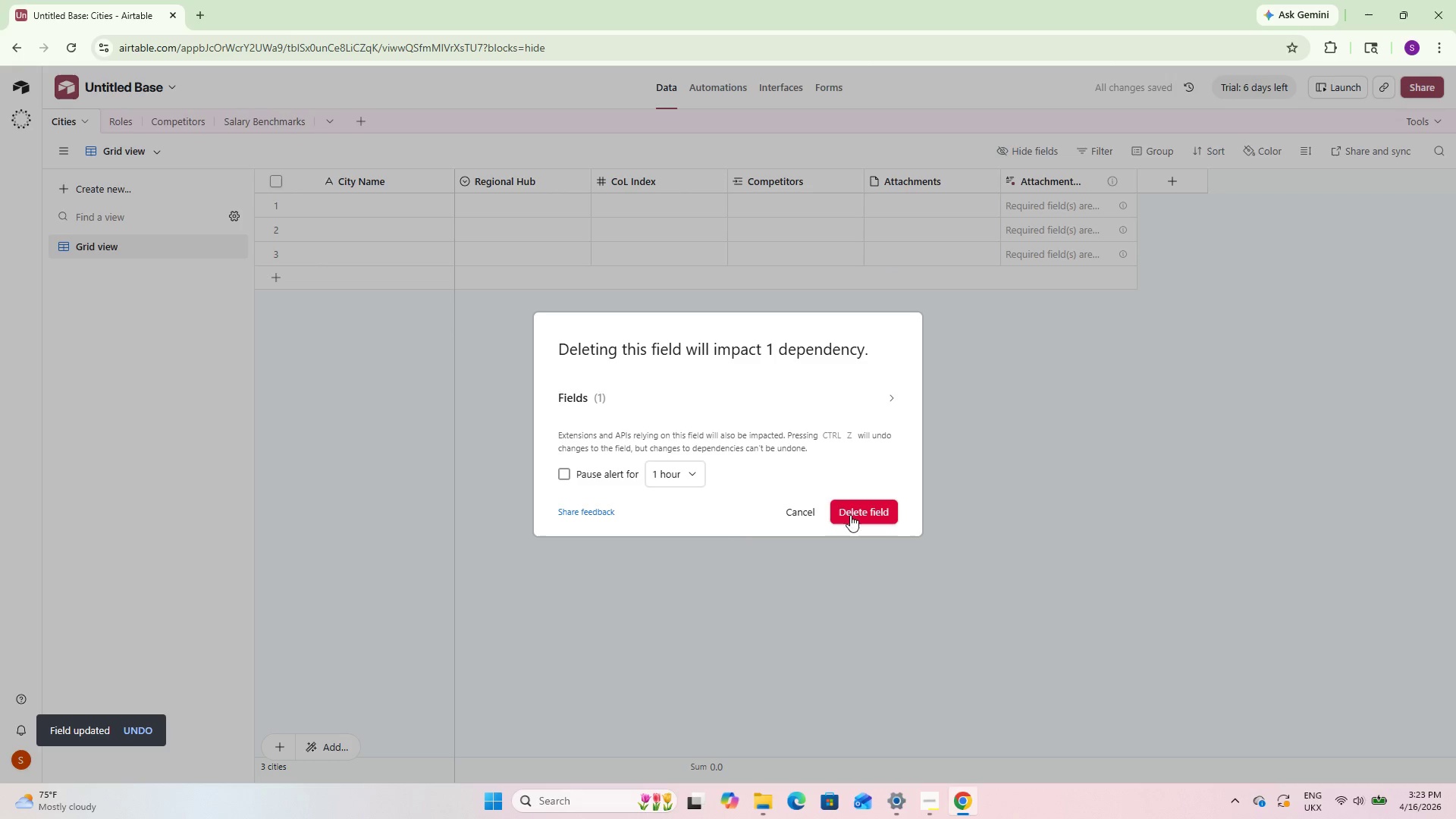 
left_click([857, 518])
 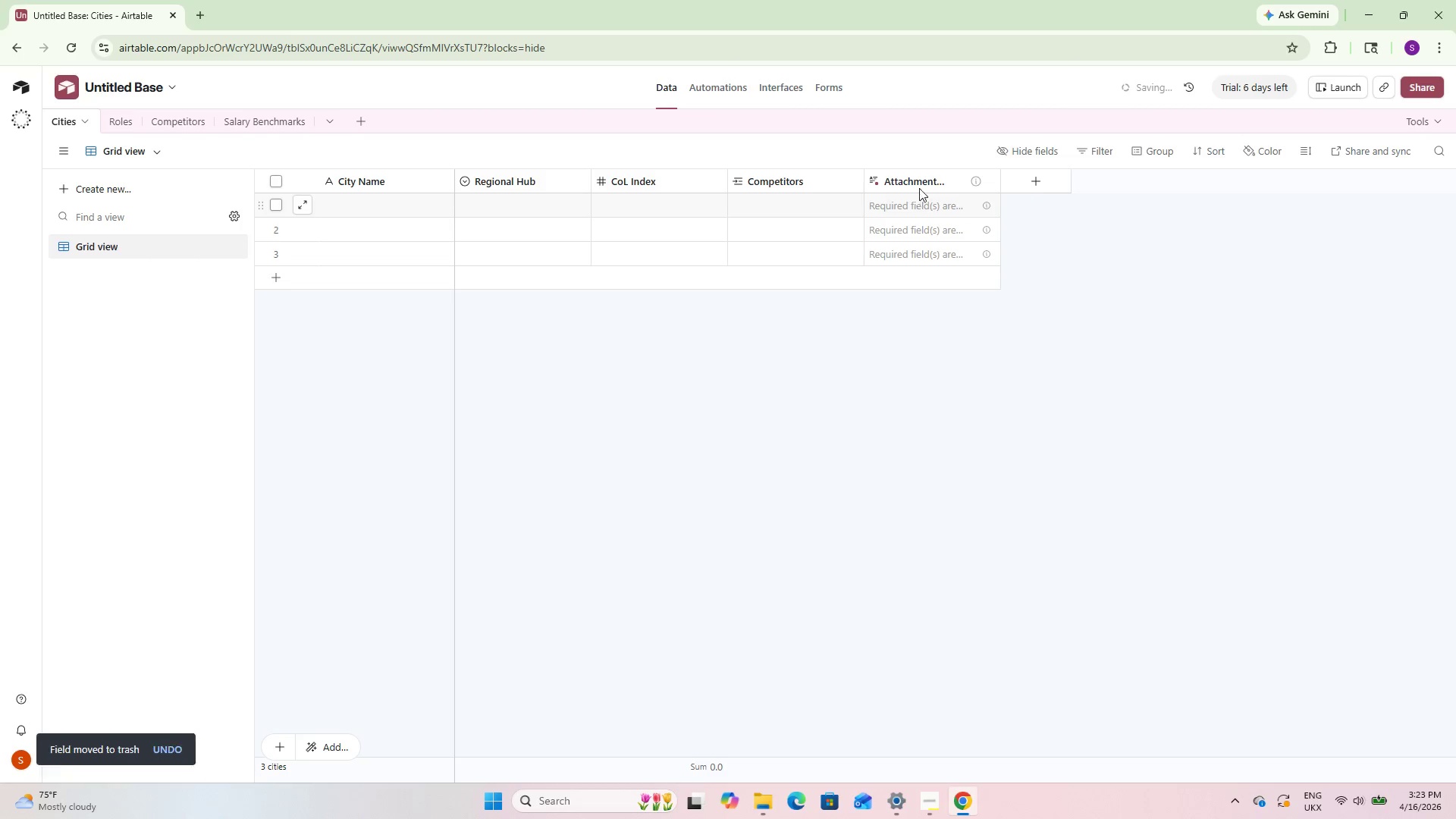 
right_click([924, 177])
 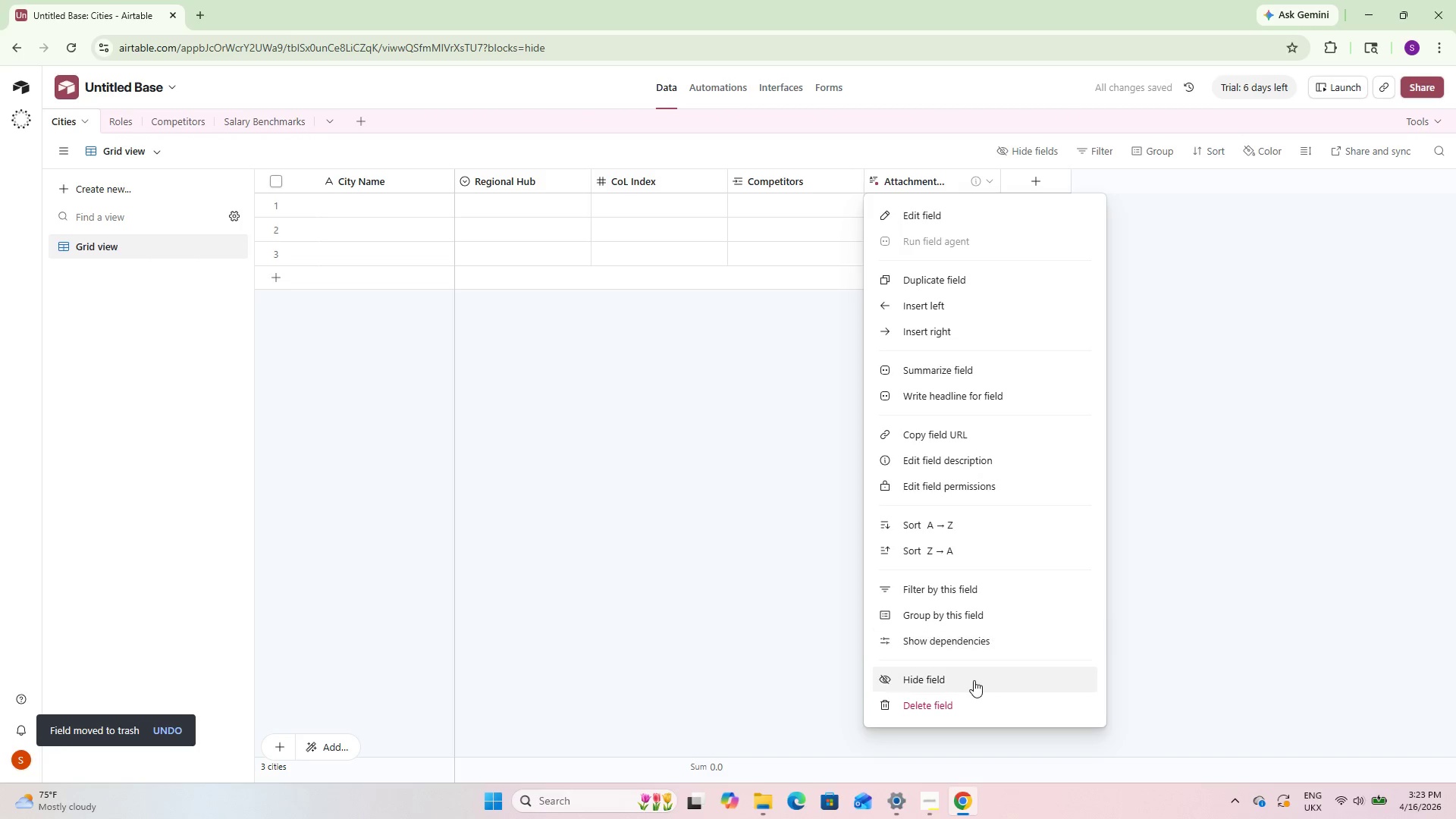 
left_click([959, 692])
 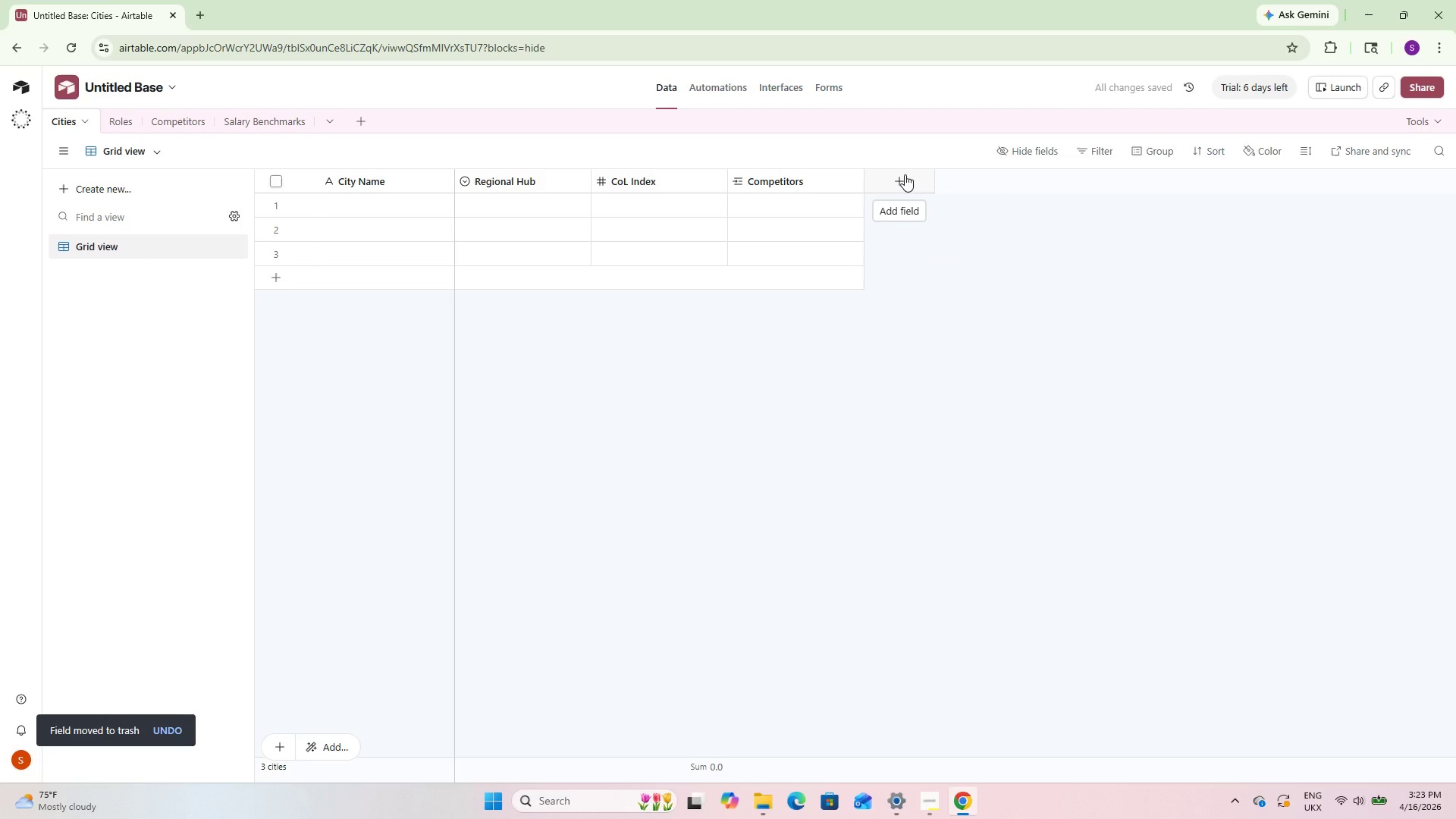 
left_click([905, 174])
 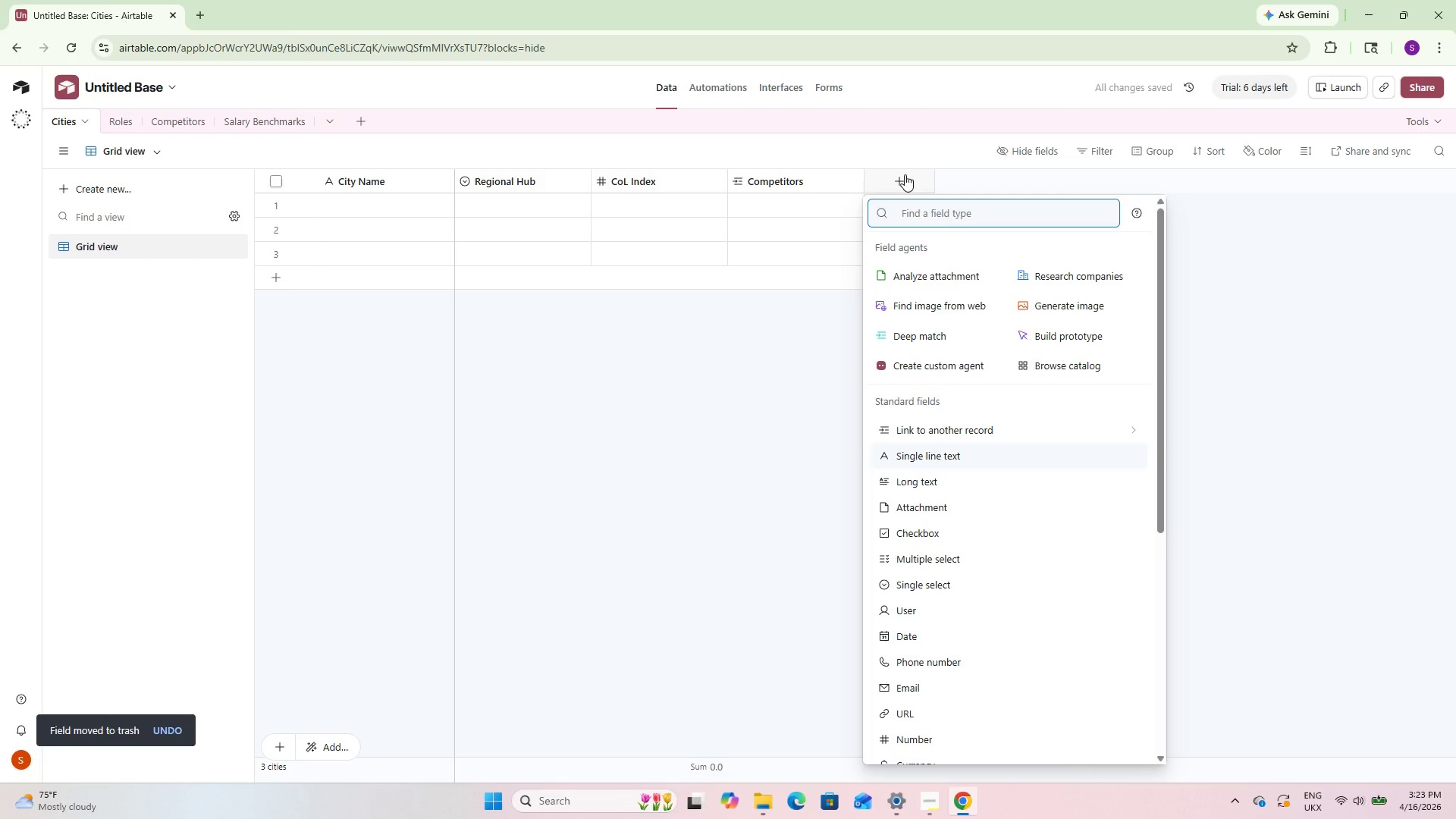 
type(Benchmark Recoreds)
key(Backspace)
key(Backspace)
key(Backspace)
 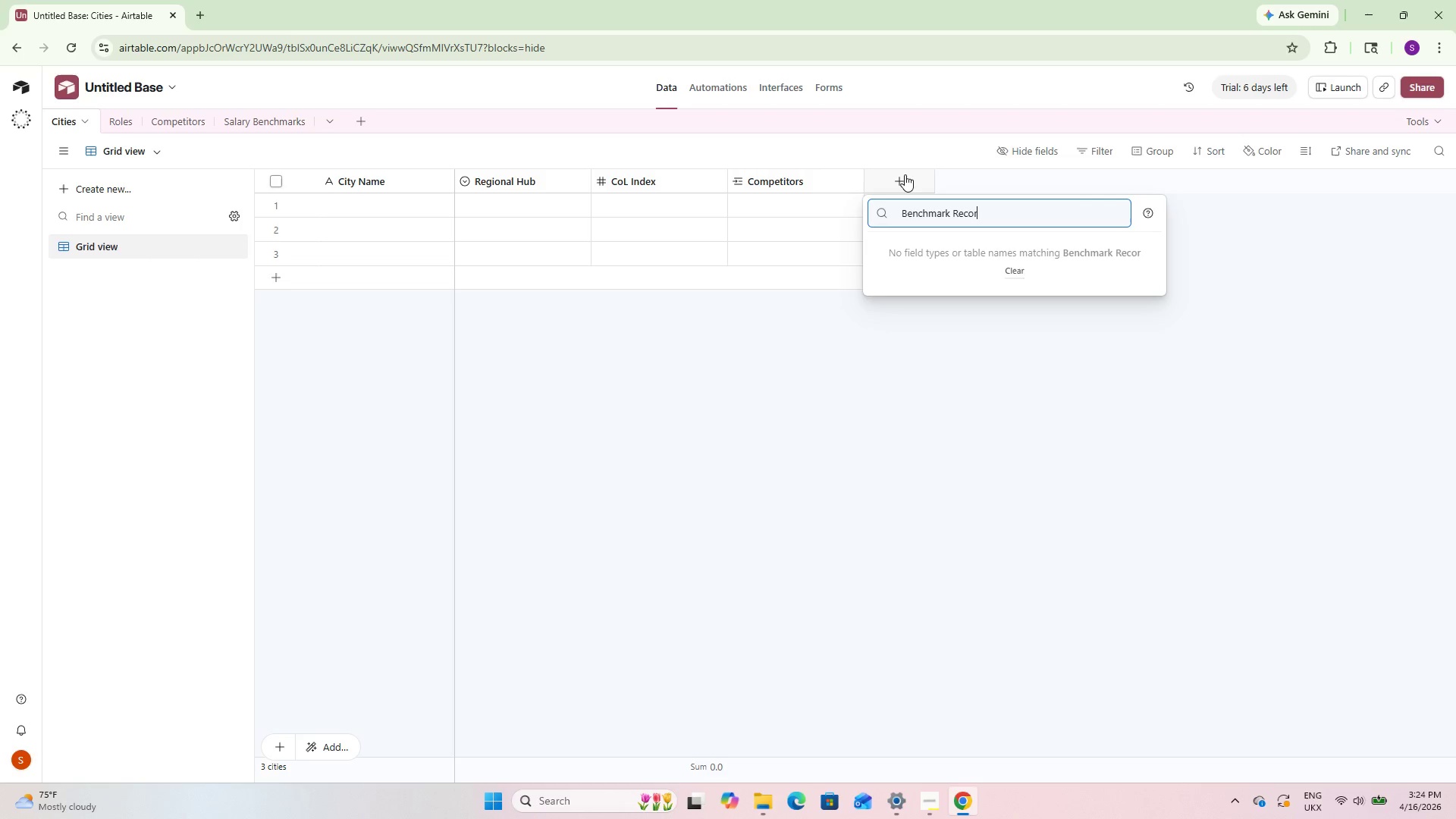 
type(ds)
 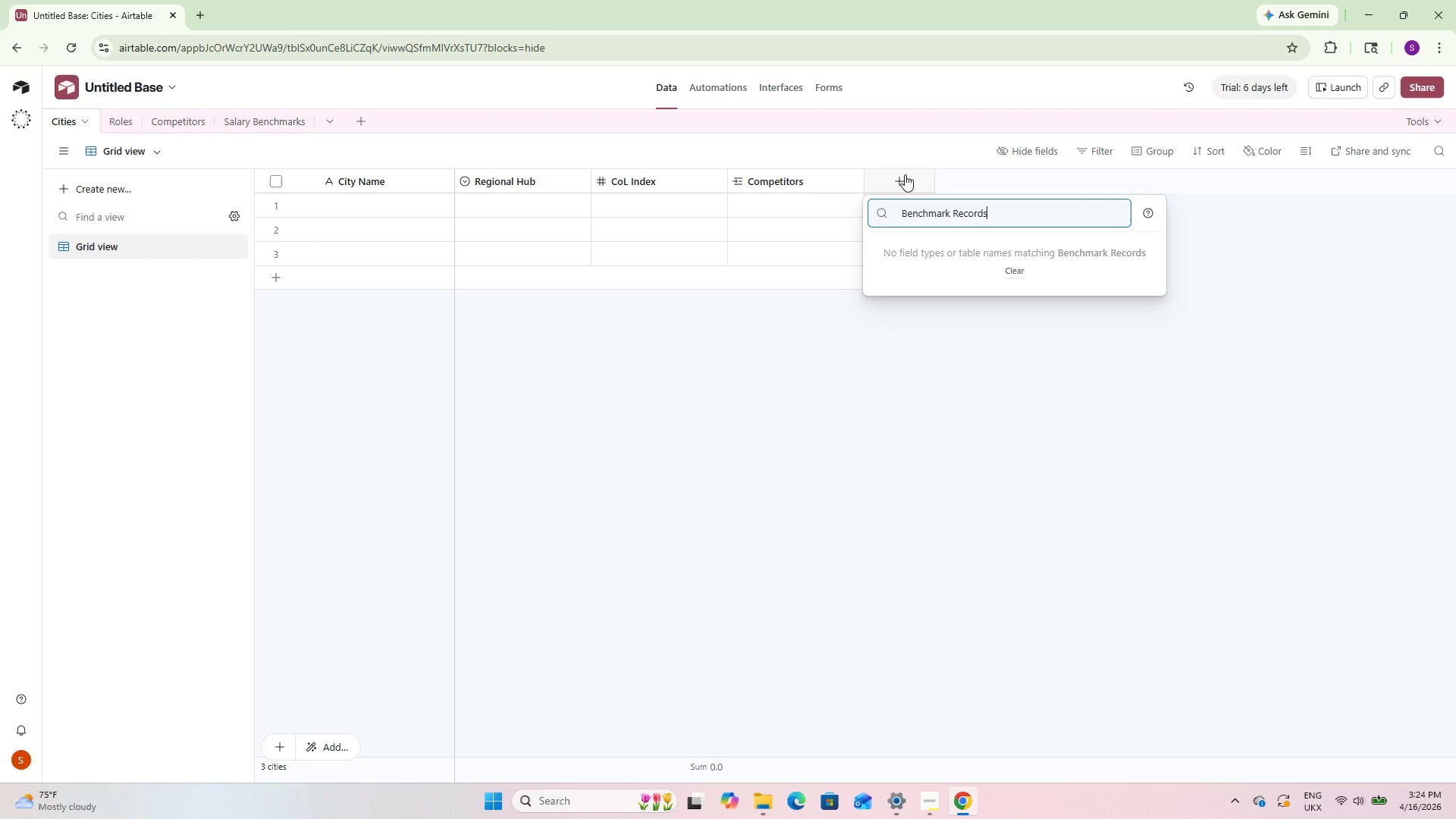 
wait(17.76)
 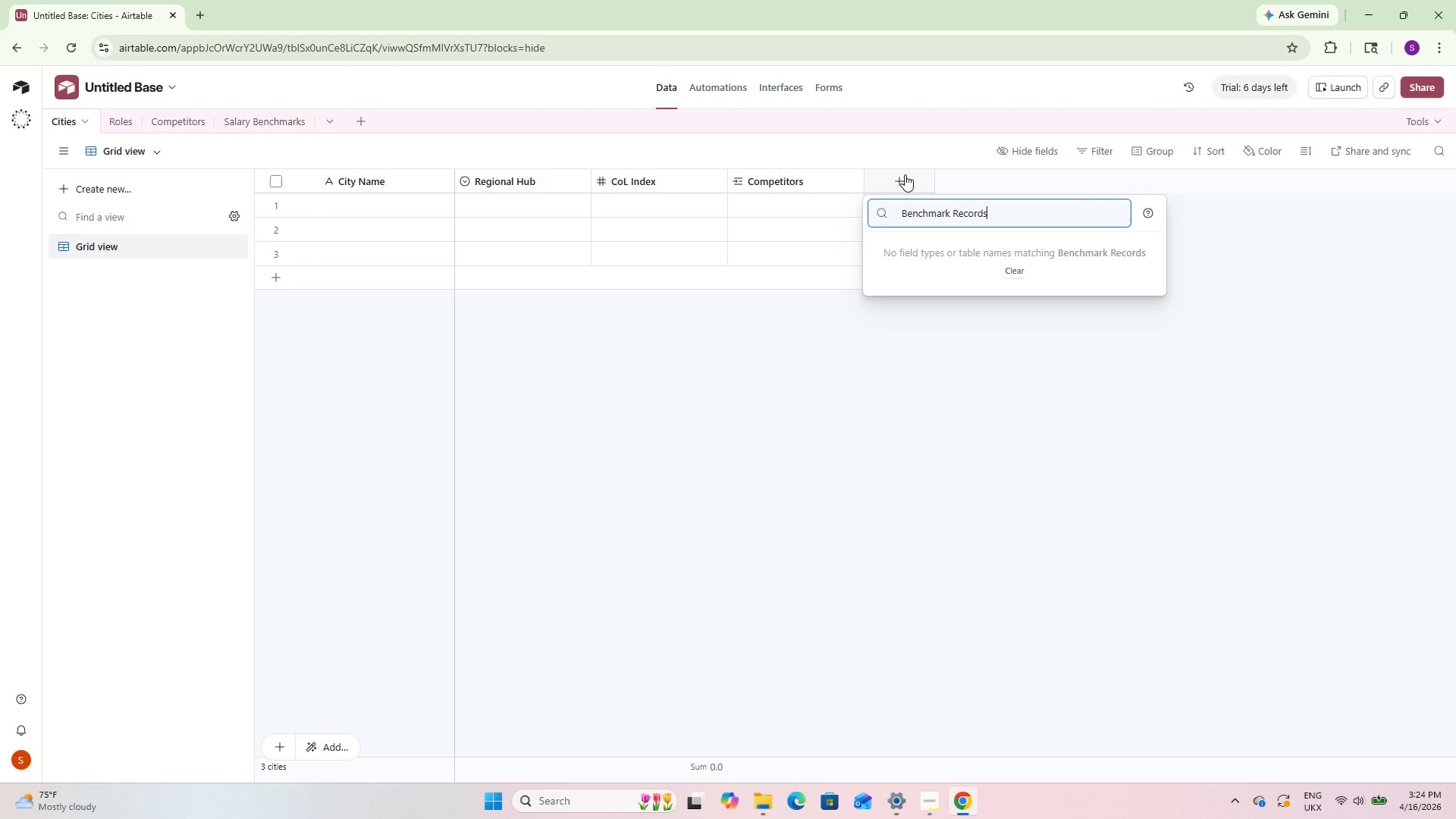 
hold_key(key=Backspace, duration=1.42)
 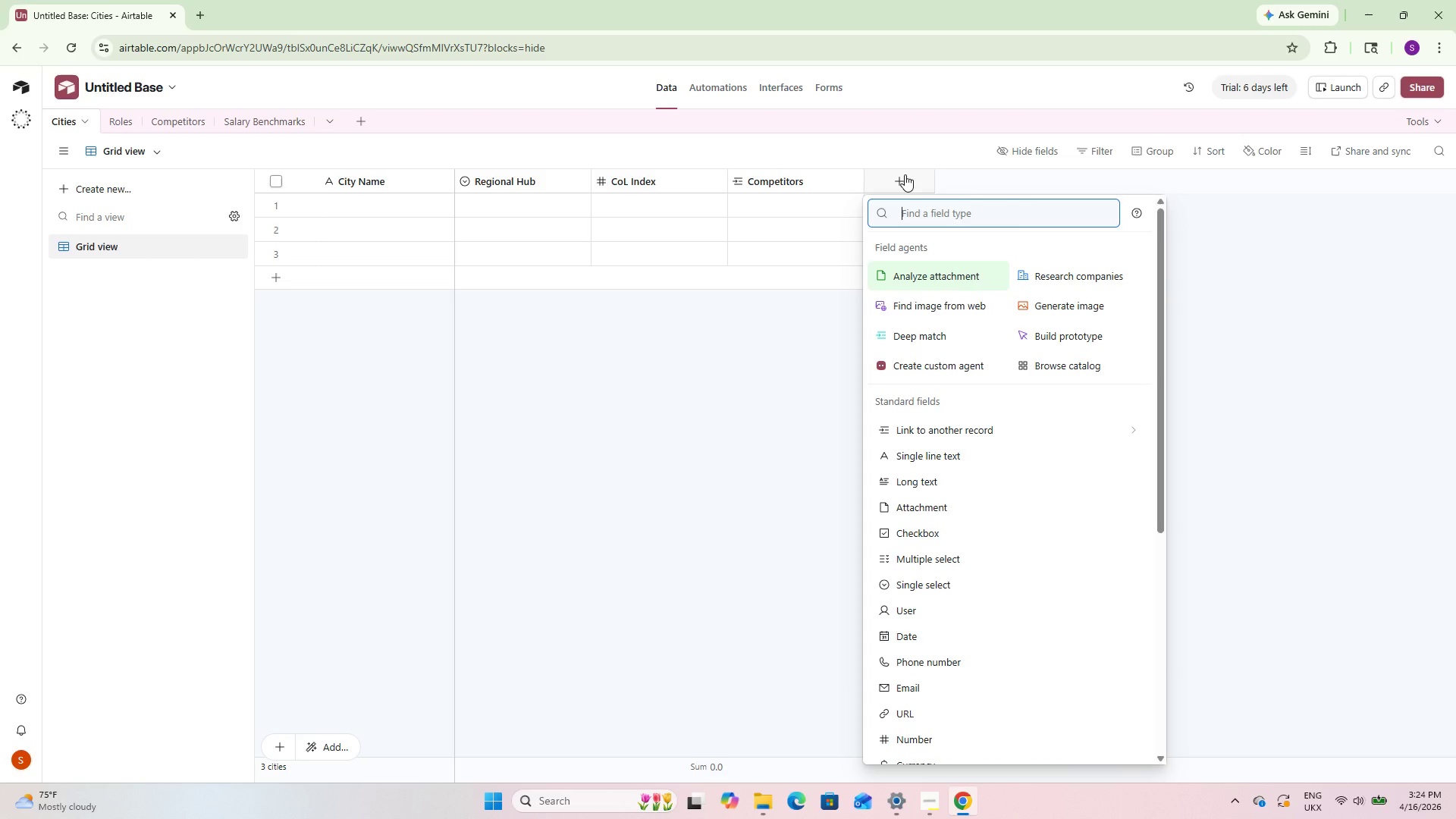 
type(Link)
 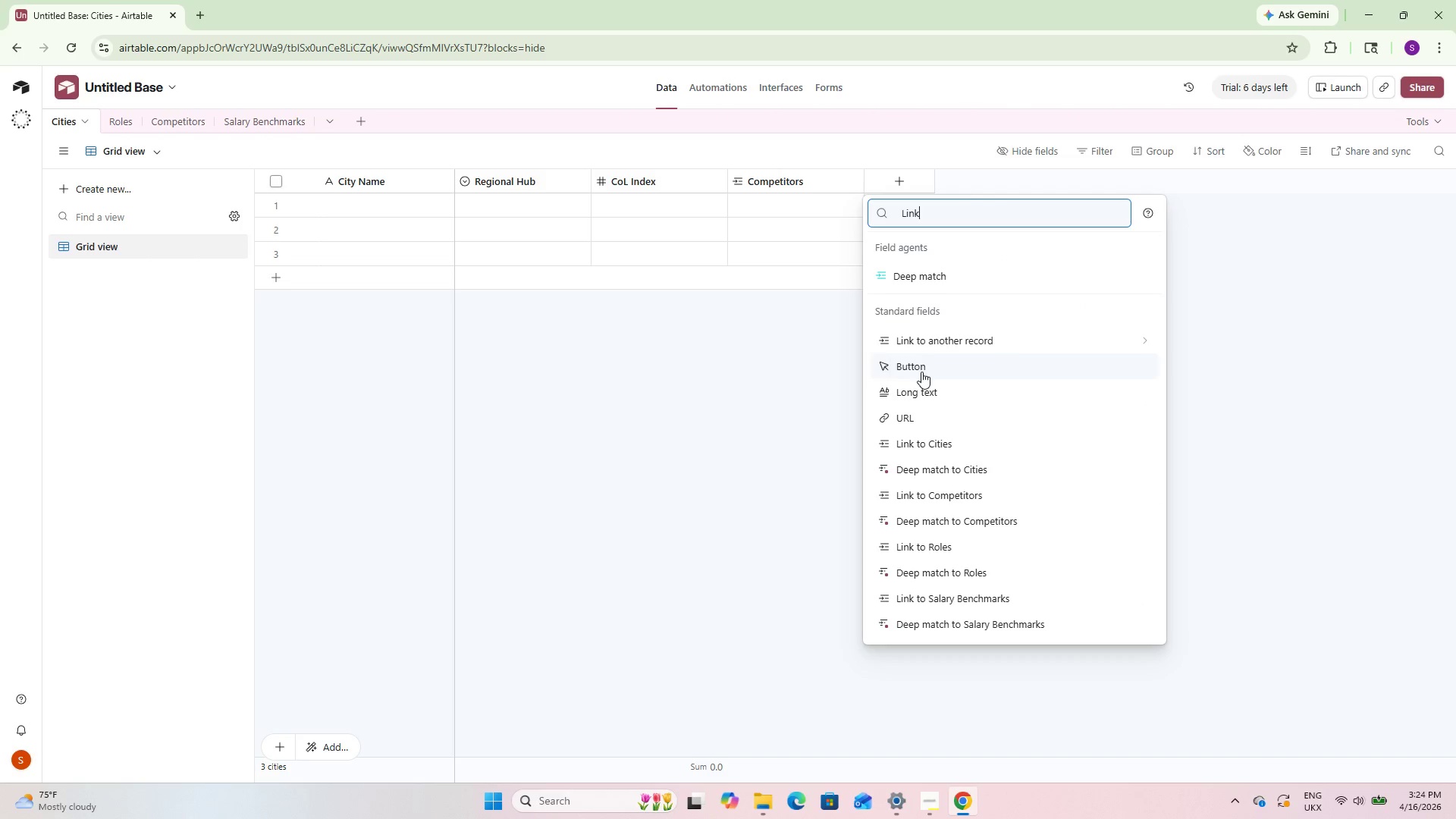 
left_click([921, 344])
 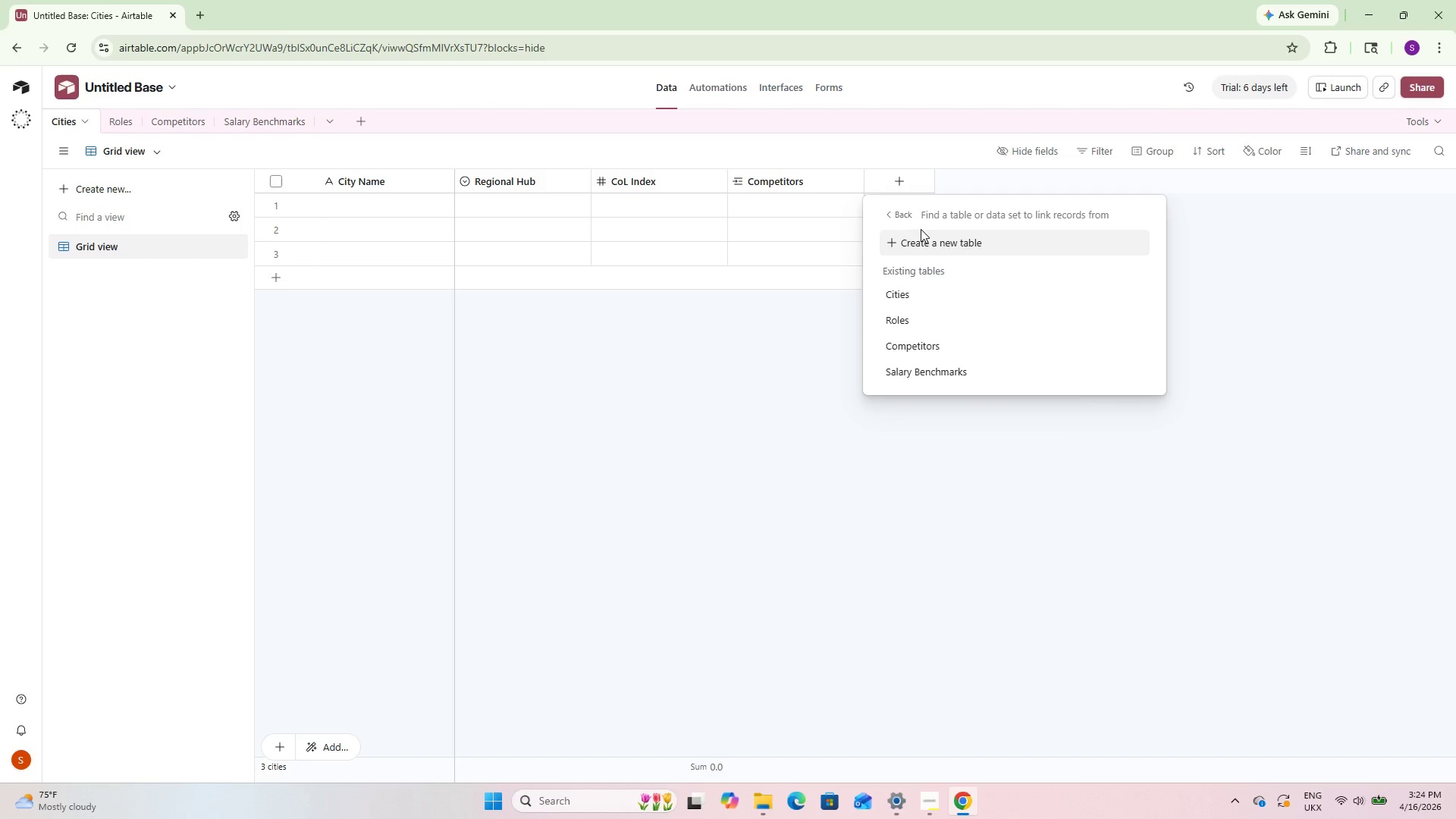 
hold_key(key=ShiftLeft, duration=0.58)
 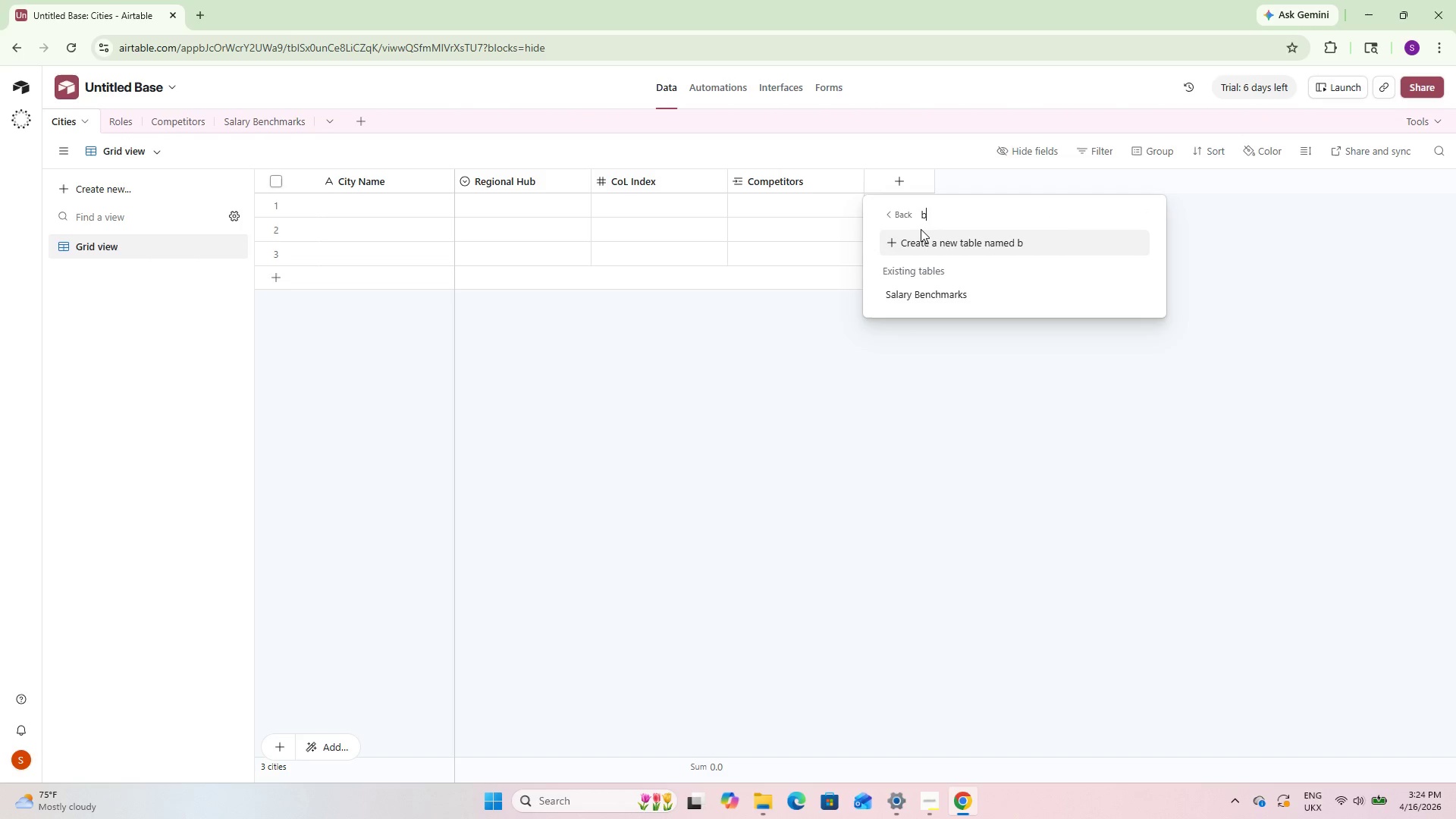 
type(b)
key(Backspace)
type(Benchmark Recored)
 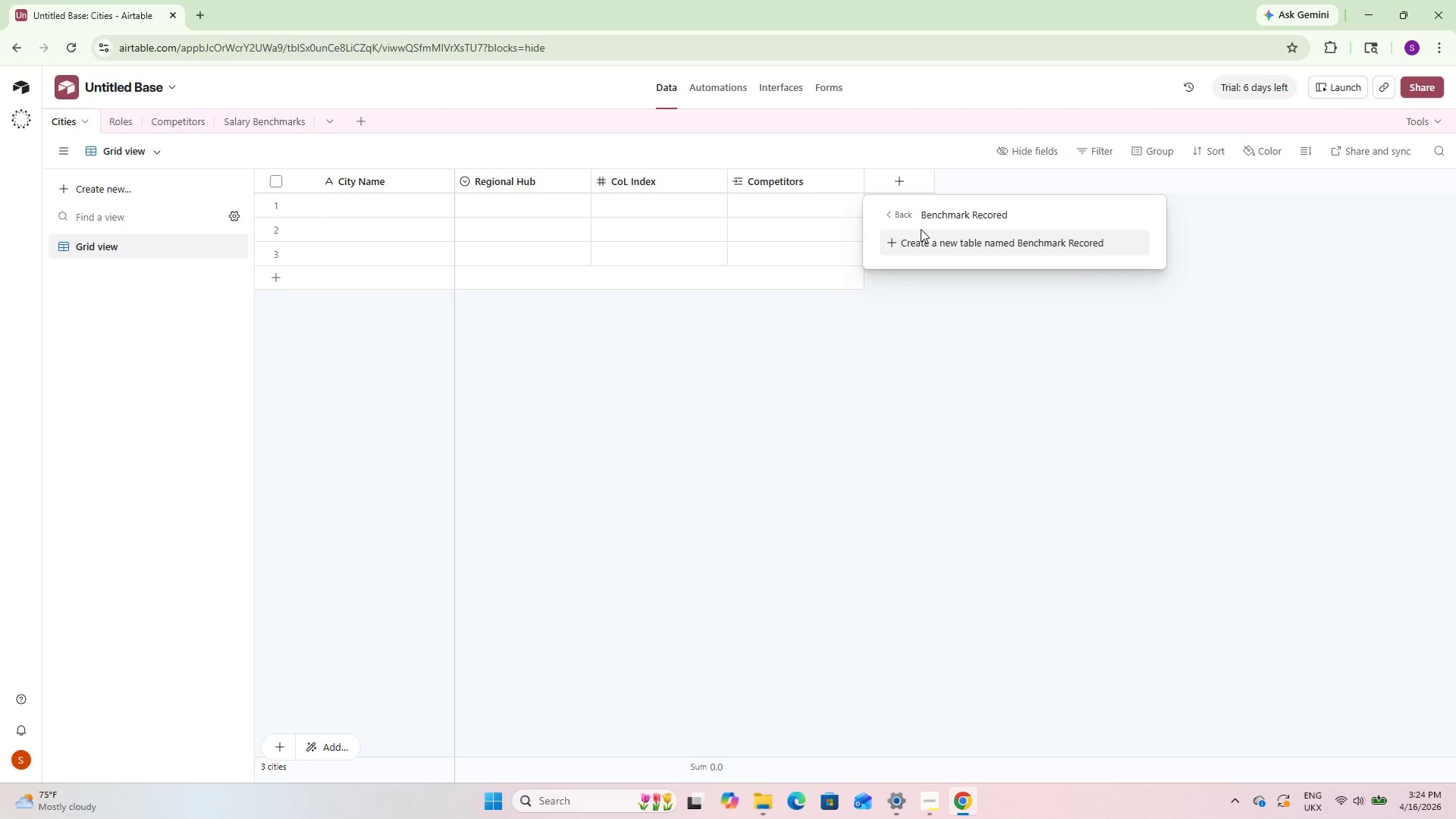 
type(s)
key(Backspace)
key(Backspace)
key(Backspace)
type(ds)
 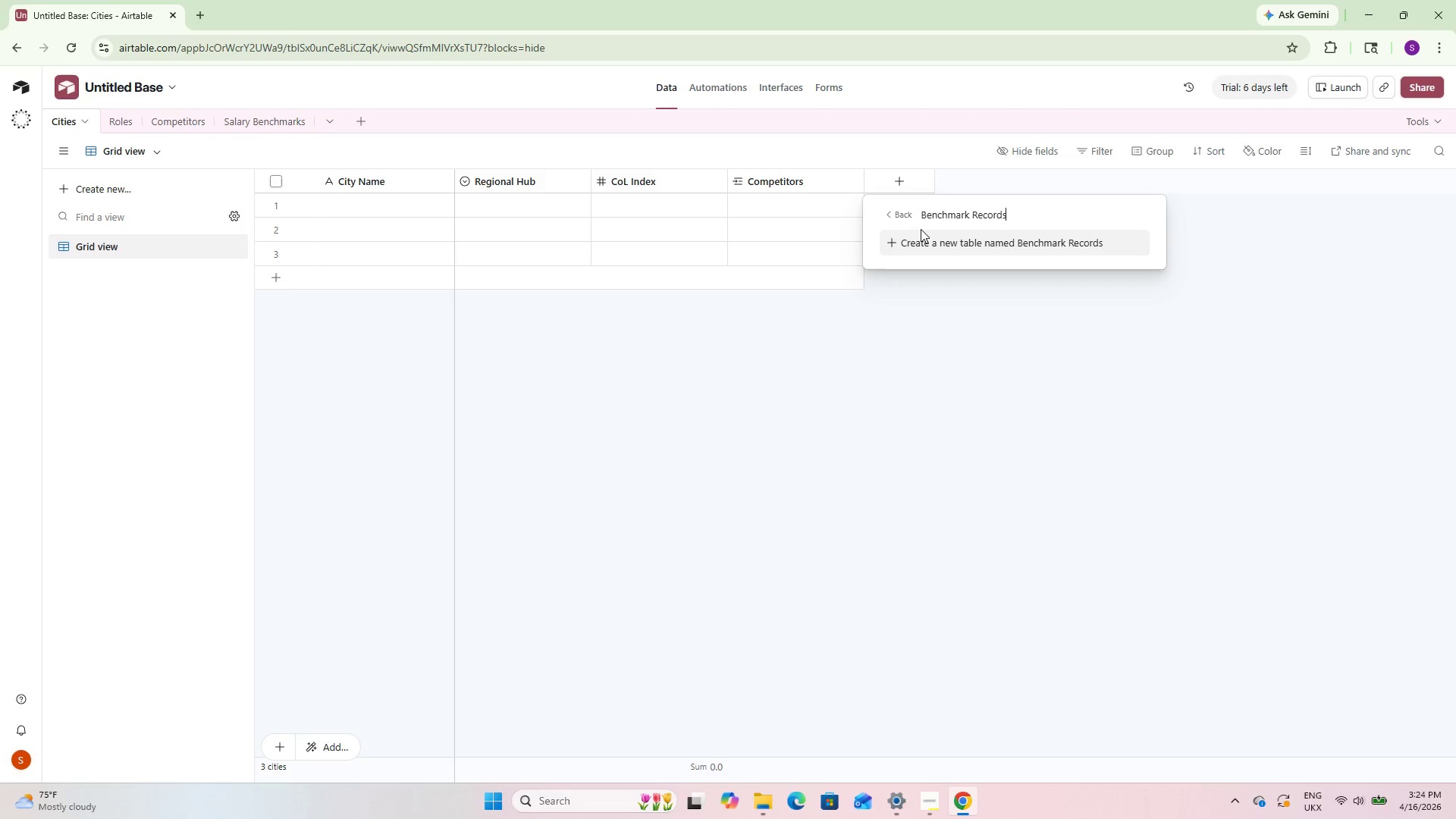 
key(Enter)
 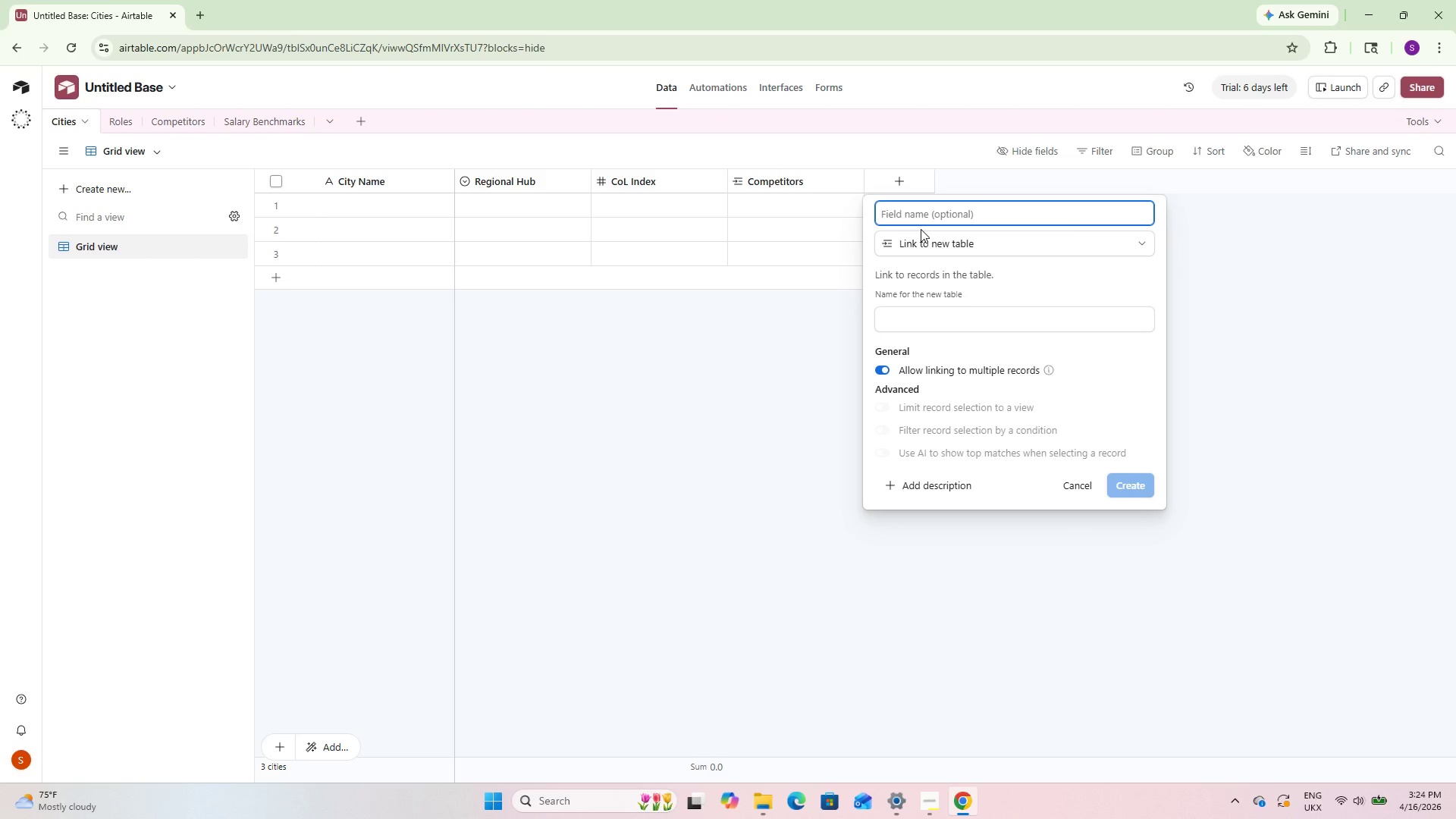 
type(Bren)
key(Backspace)
key(Backspace)
key(Backspace)
type(emc)
key(Backspace)
key(Backspace)
type(nchmark Recoreds)
 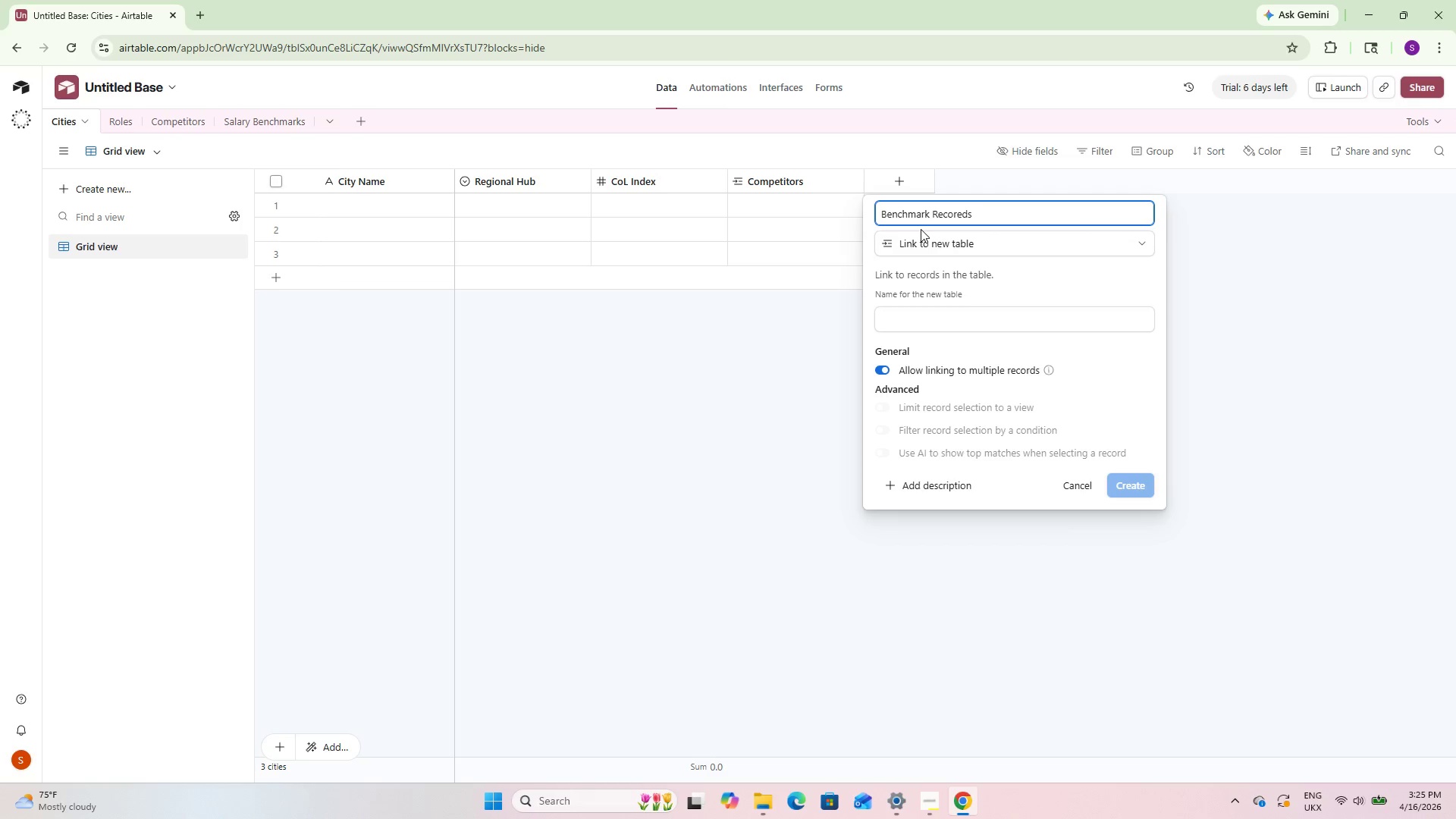 
mouse_move([1097, 456])
 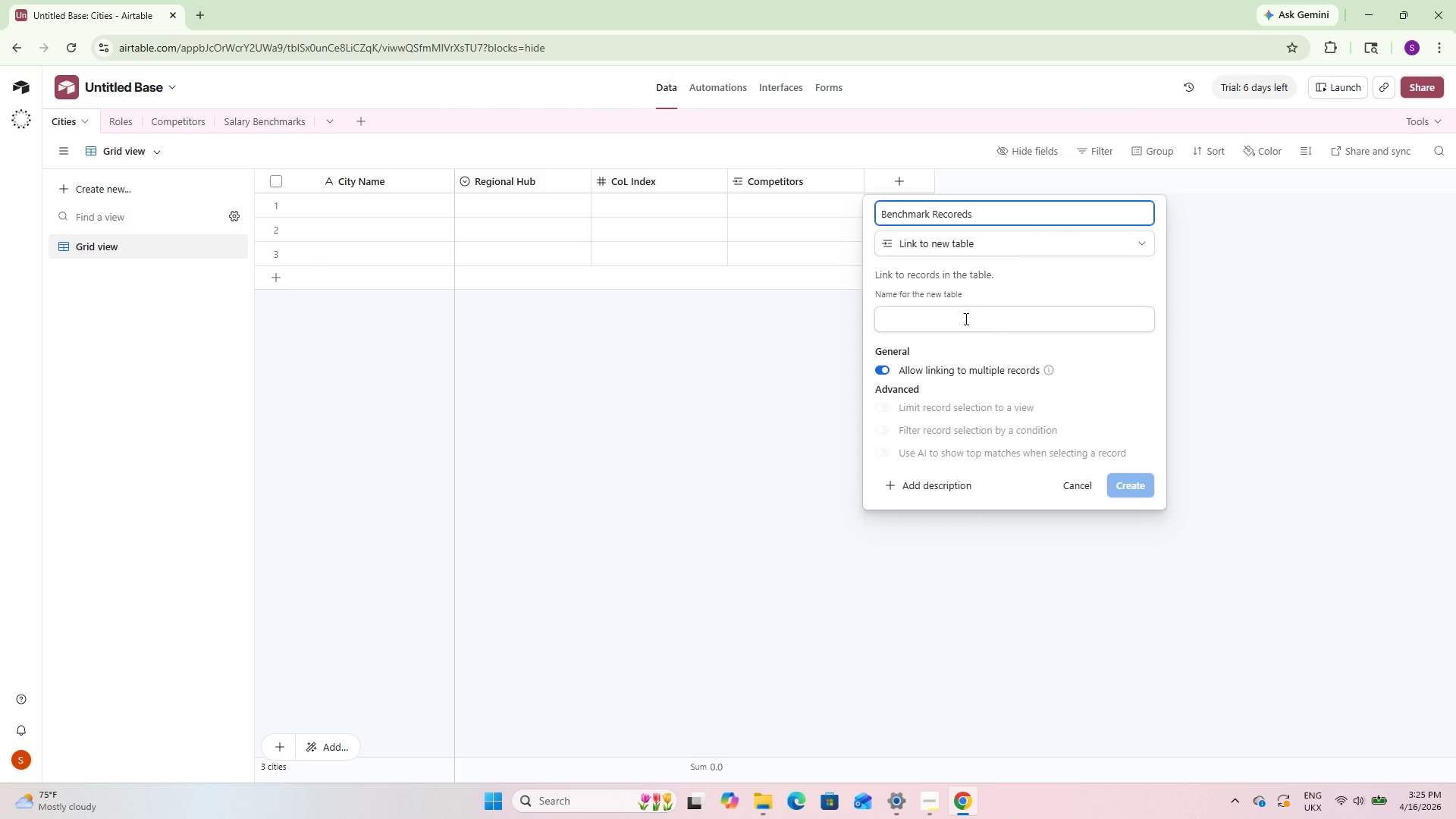 
left_click([964, 317])
 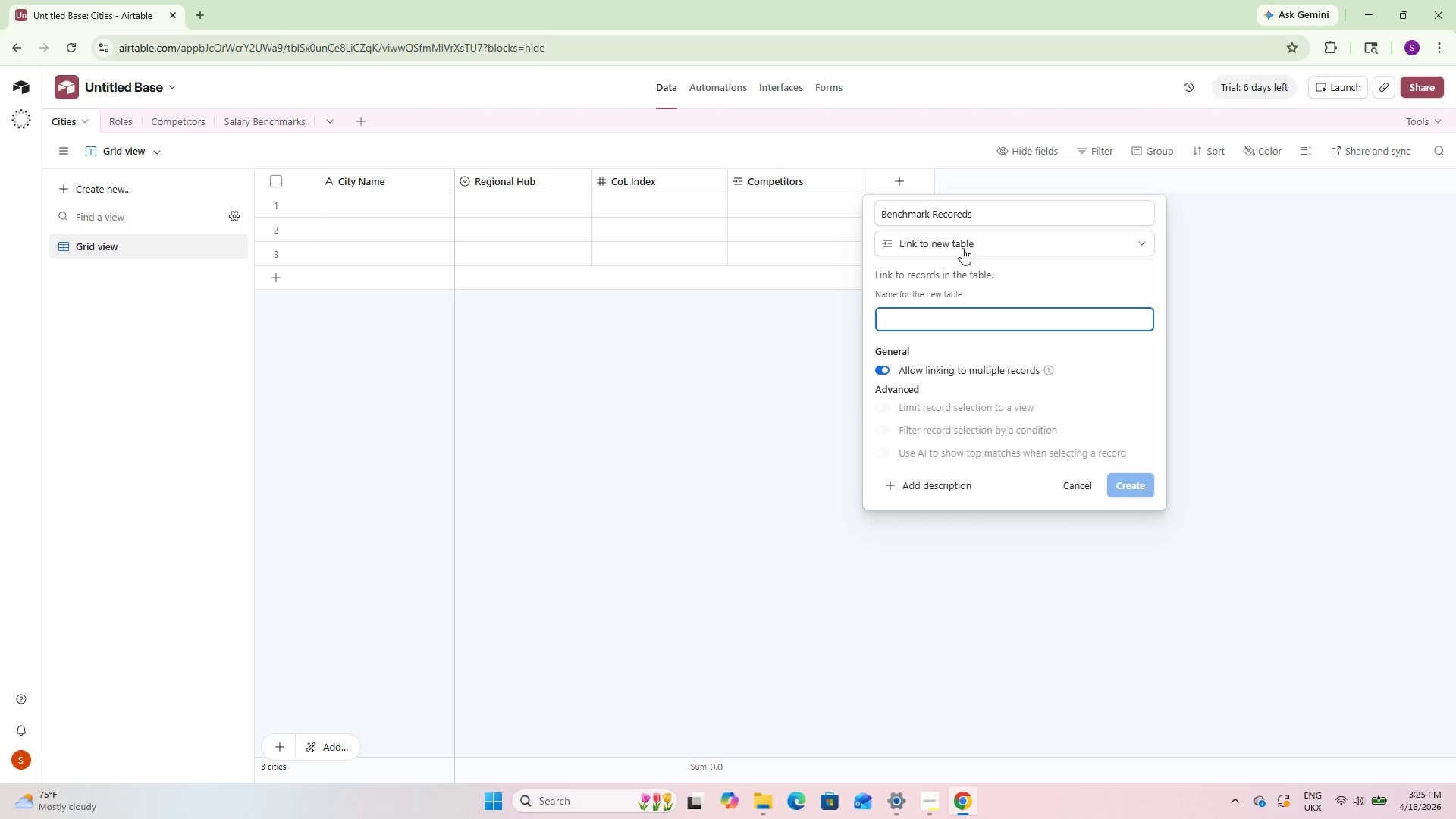 
left_click([962, 245])
 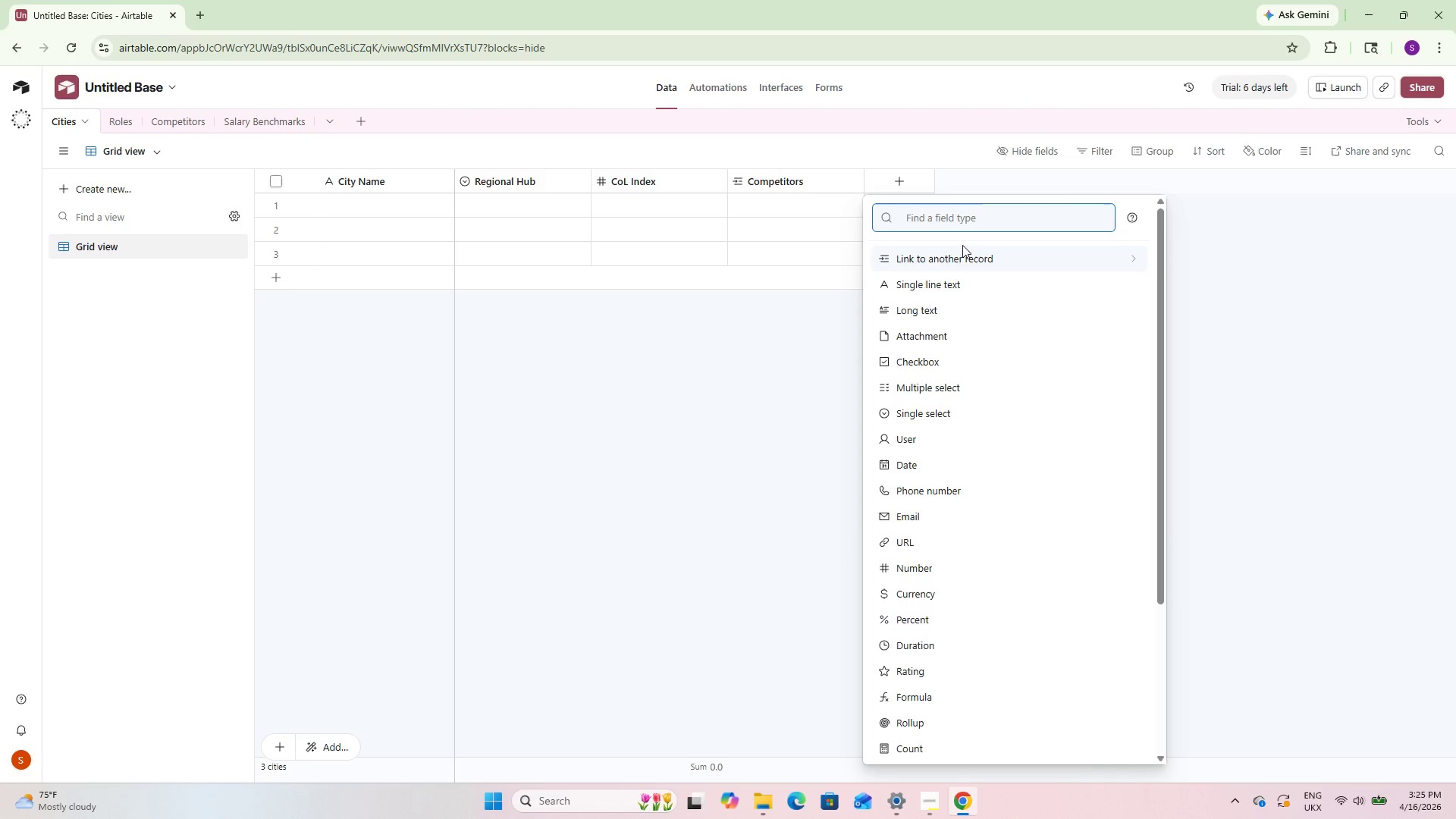 
left_click([962, 259])
 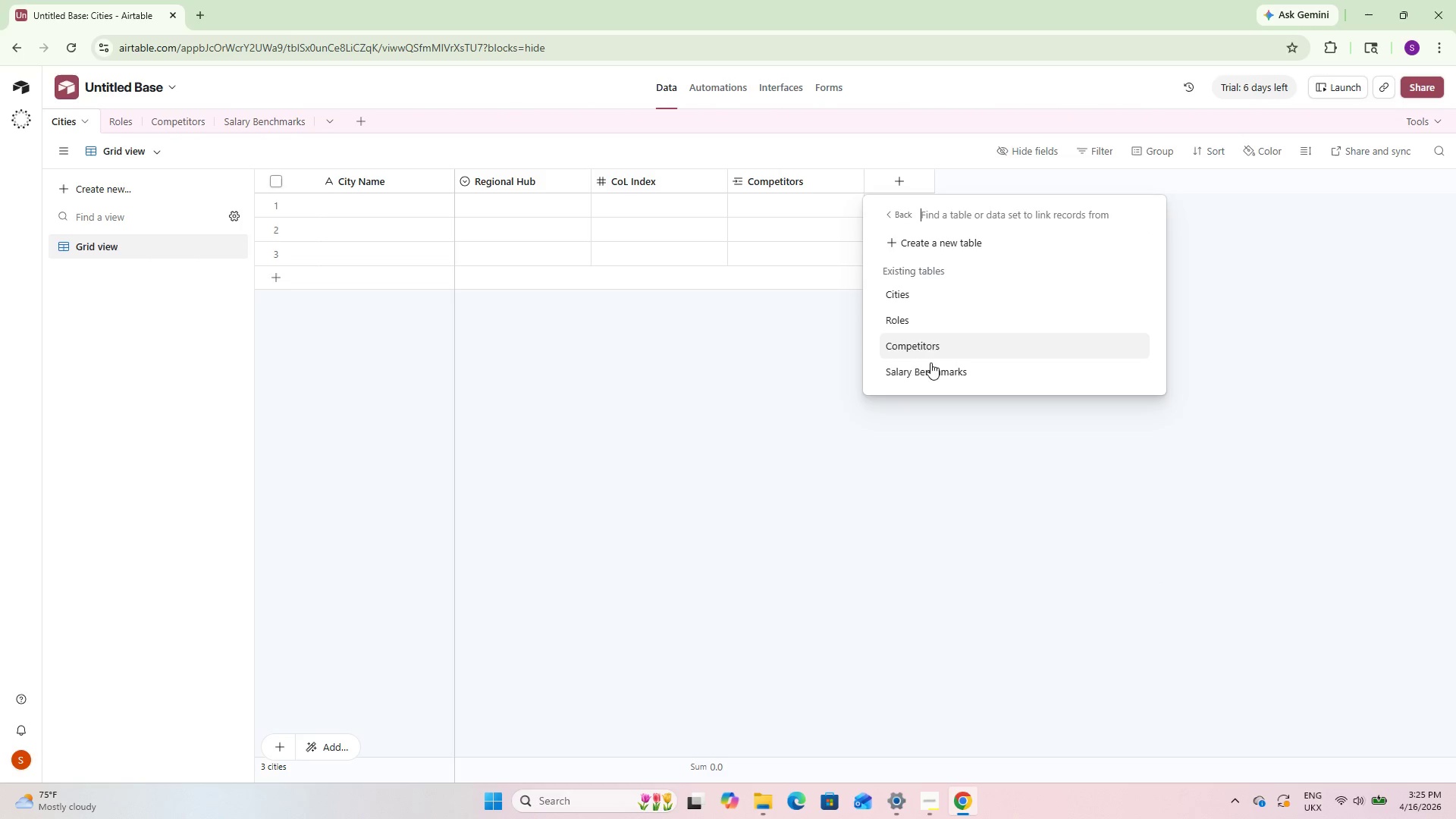 
left_click([930, 369])
 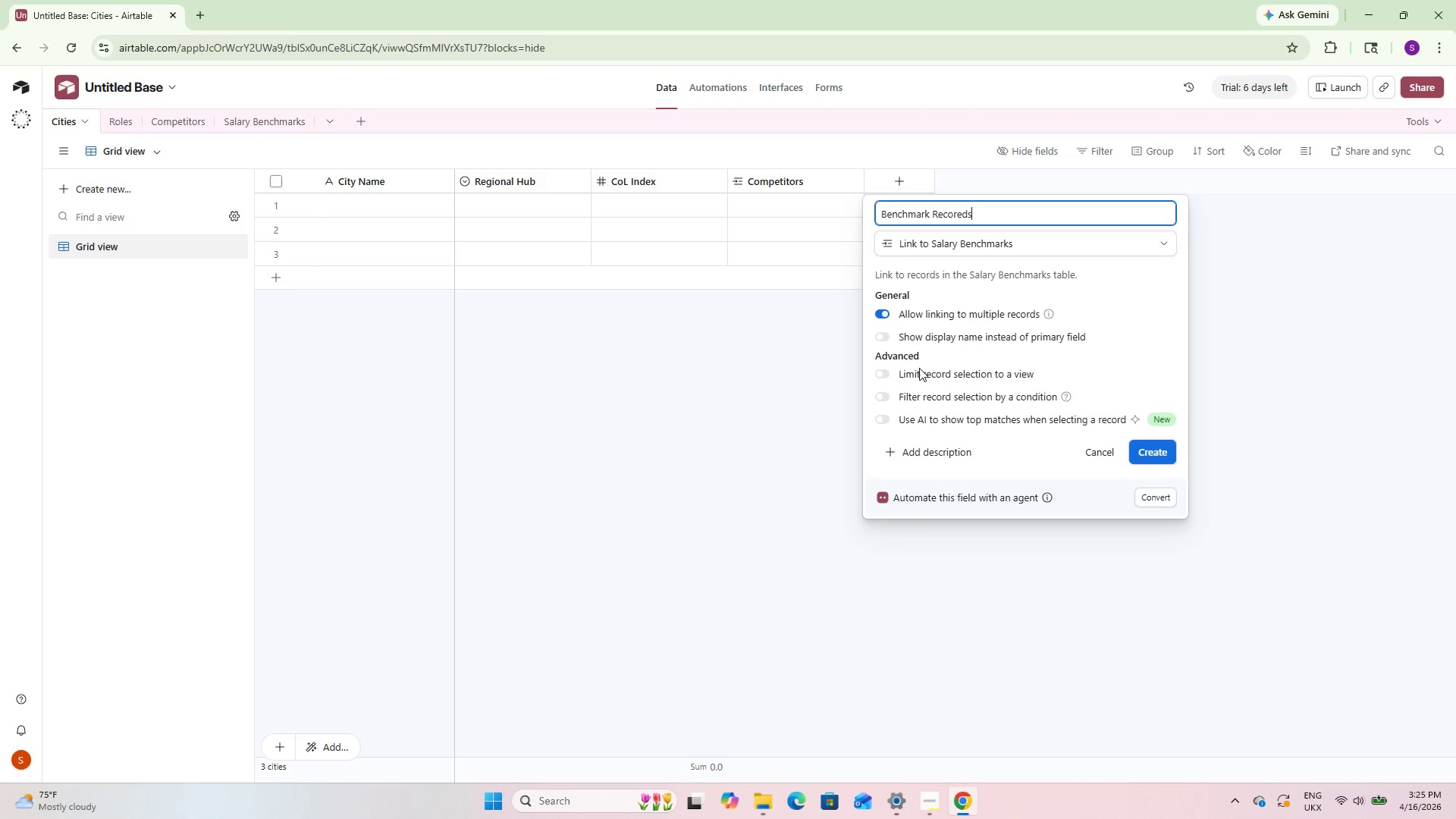 
left_click([1154, 452])
 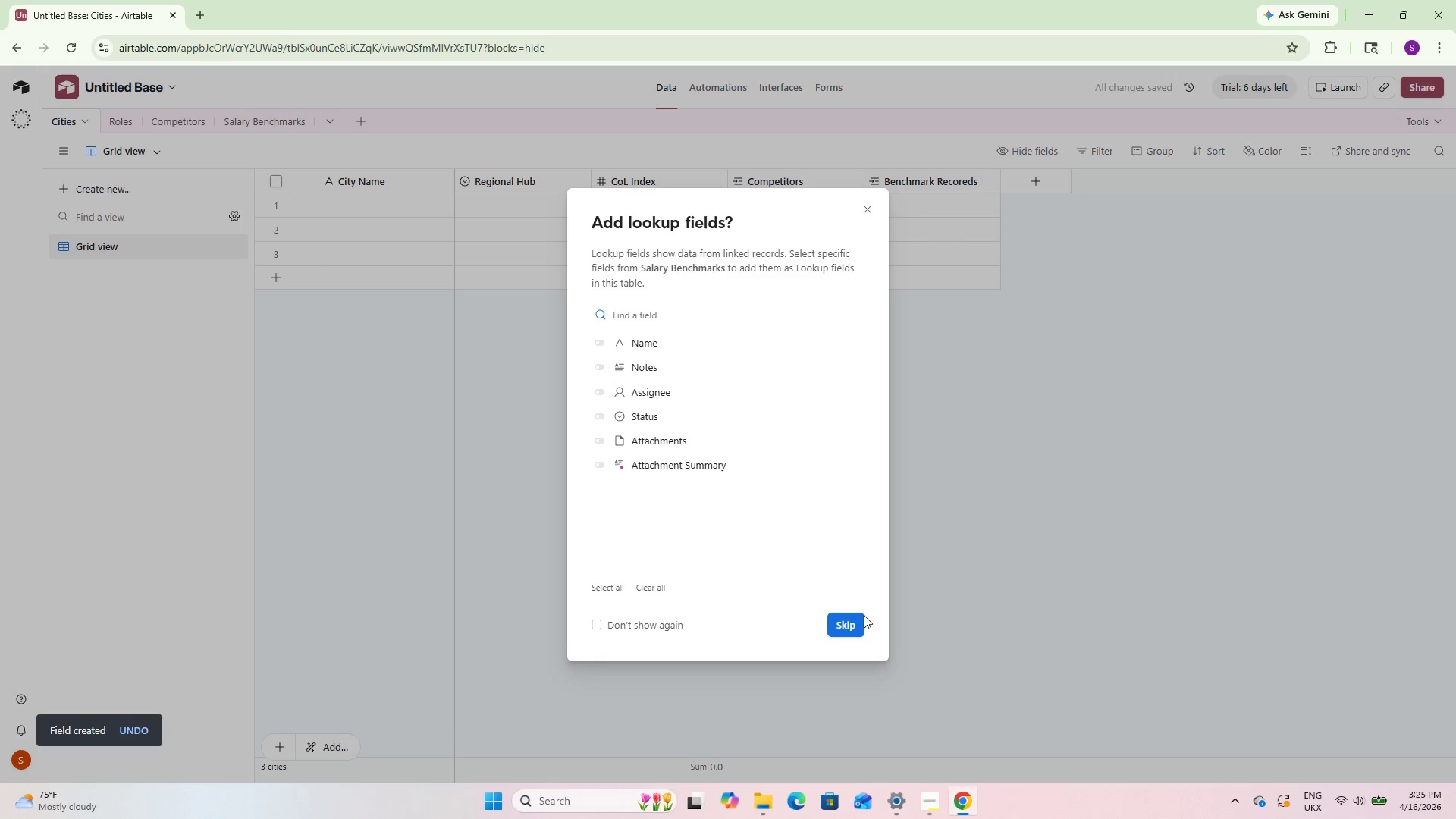 
left_click([851, 623])
 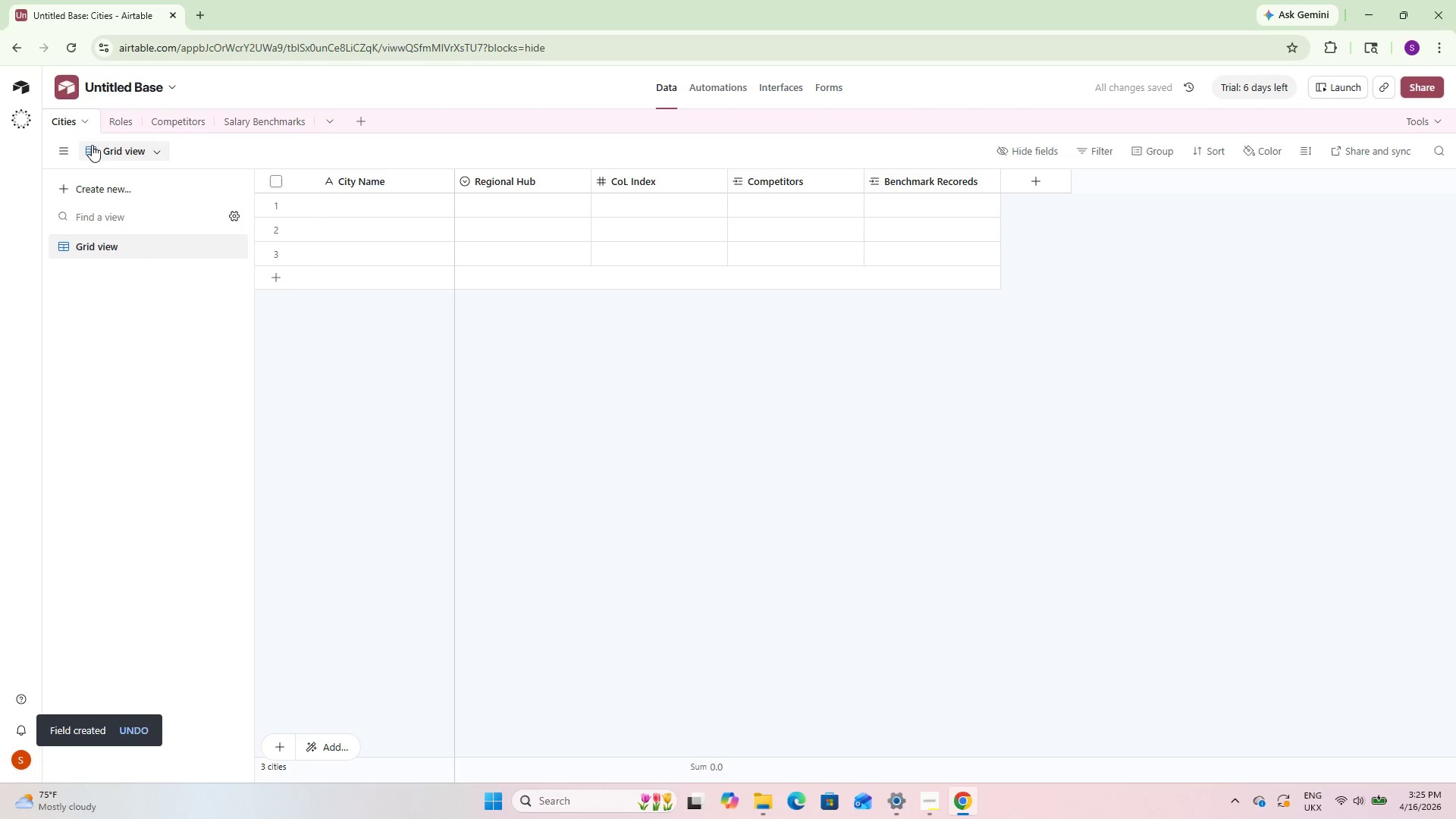 
left_click([108, 122])
 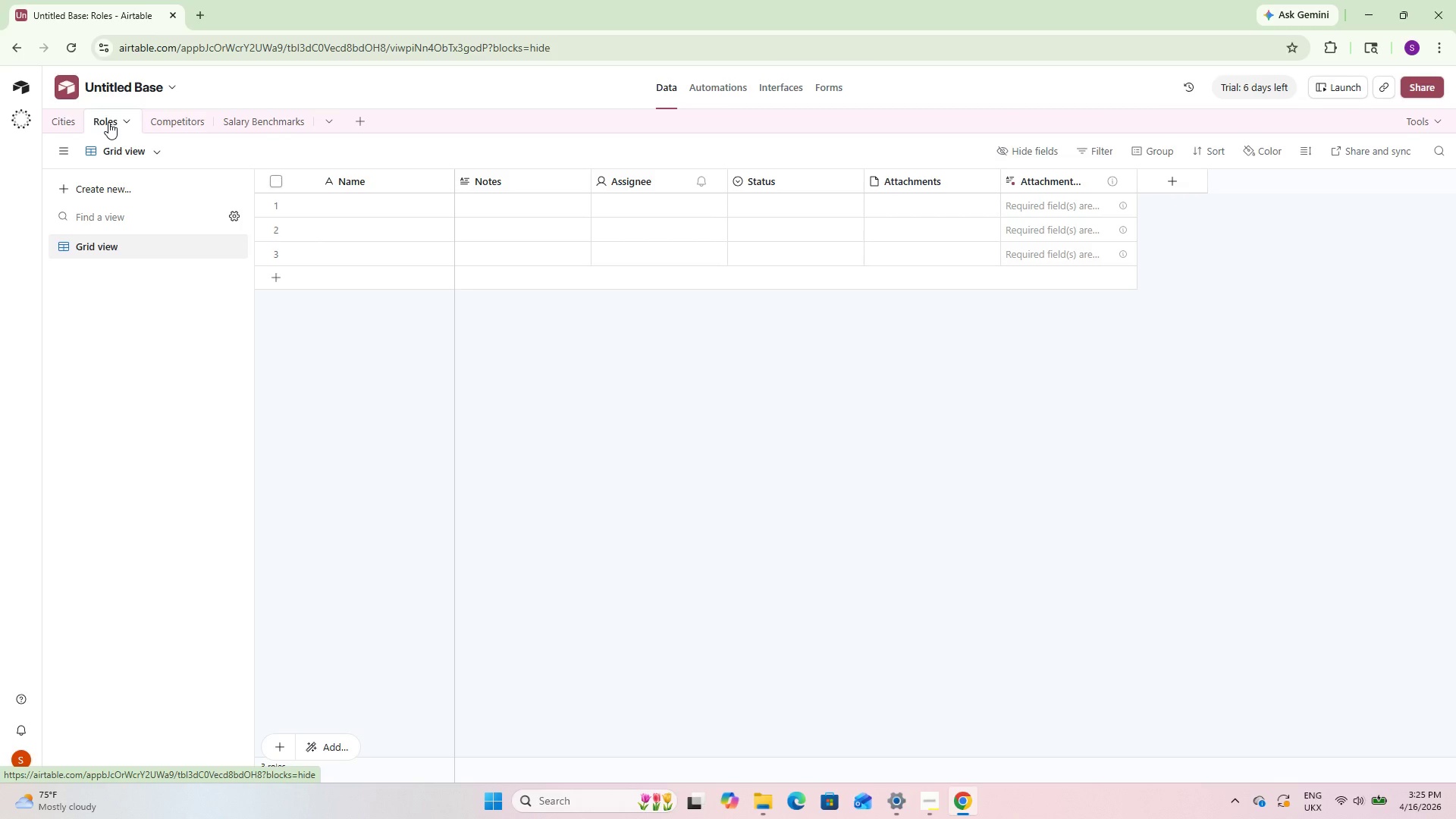 
wait(9.69)
 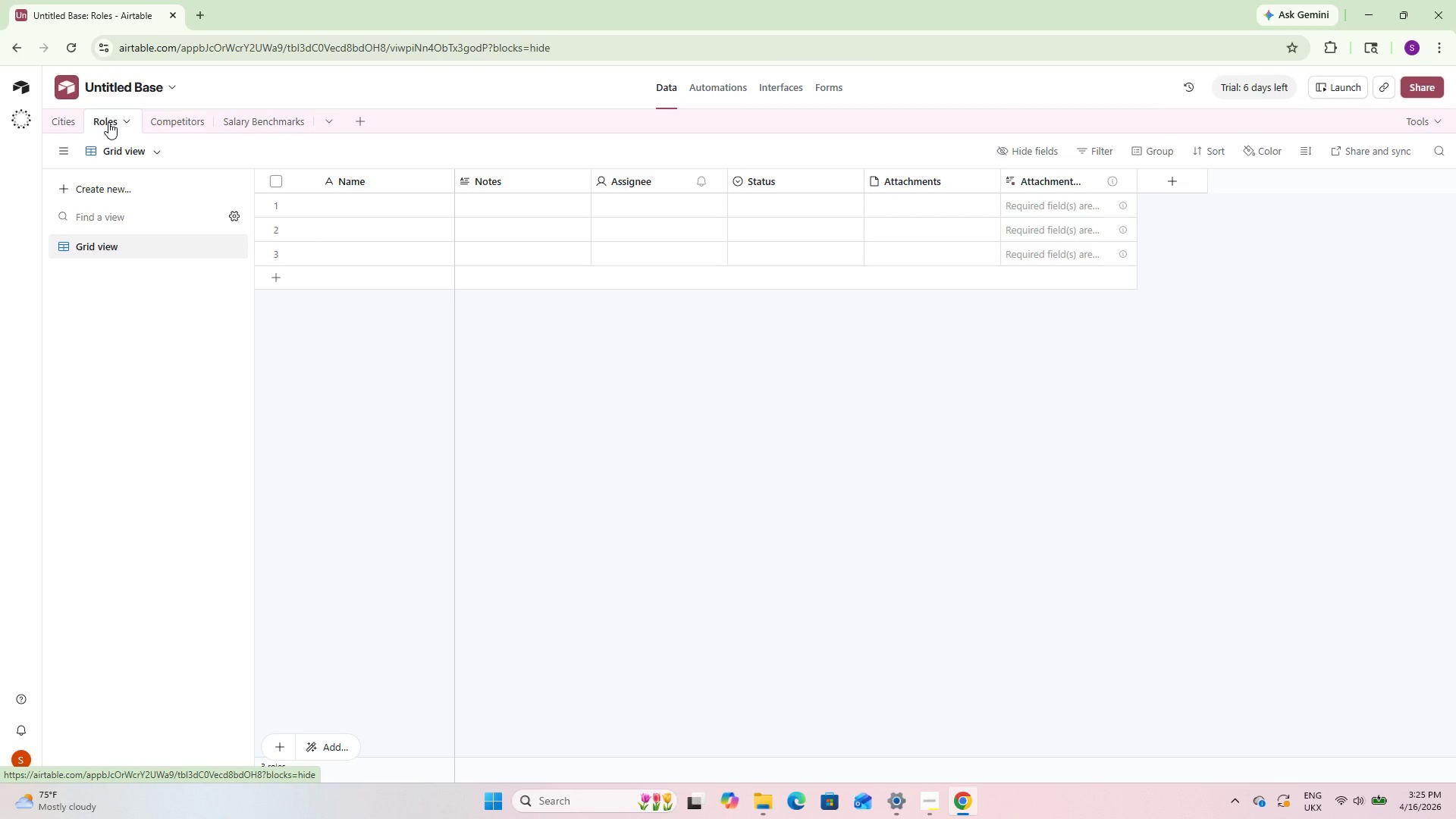 
double_click([410, 184])
 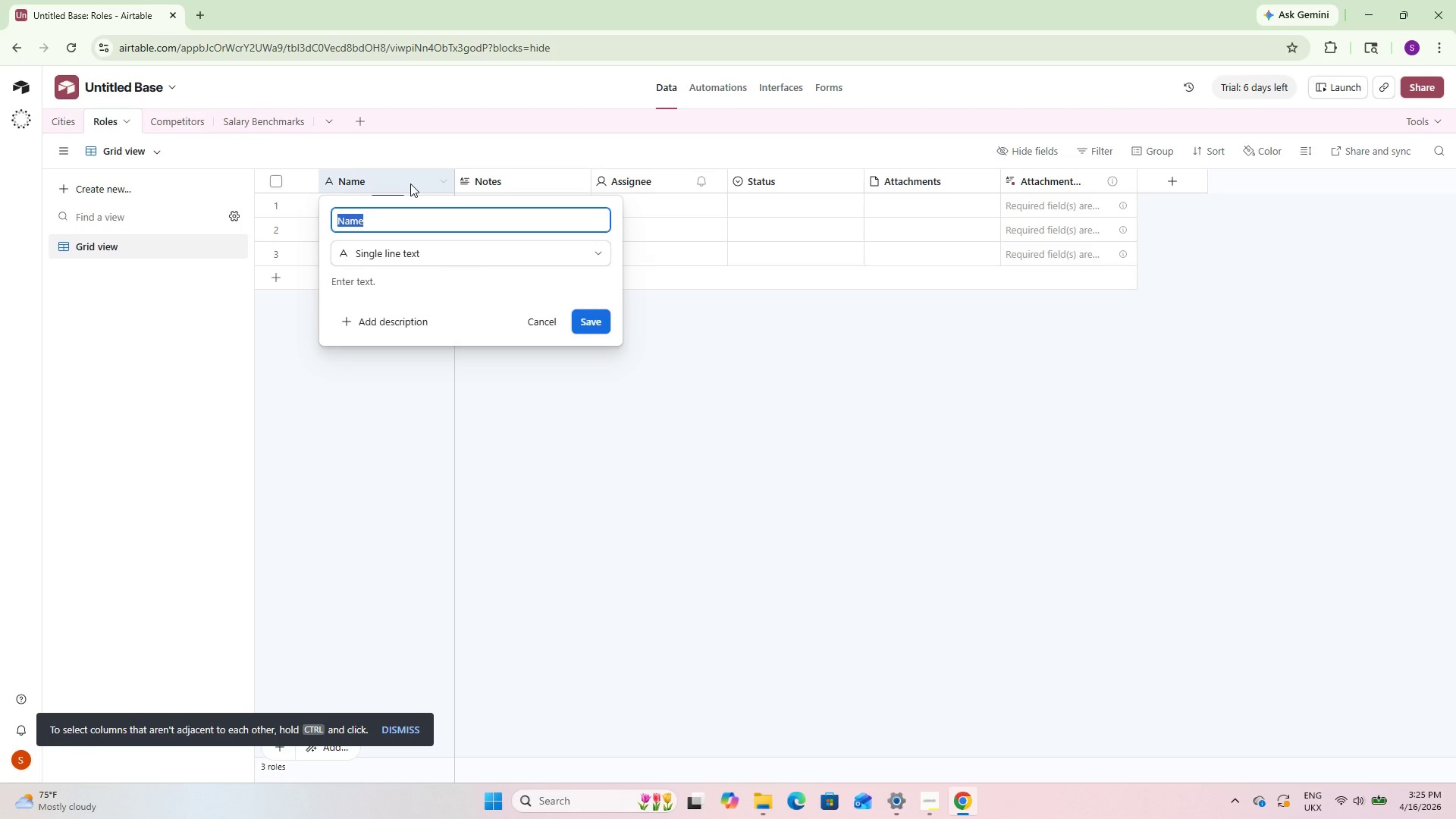 
type(Job Title)
 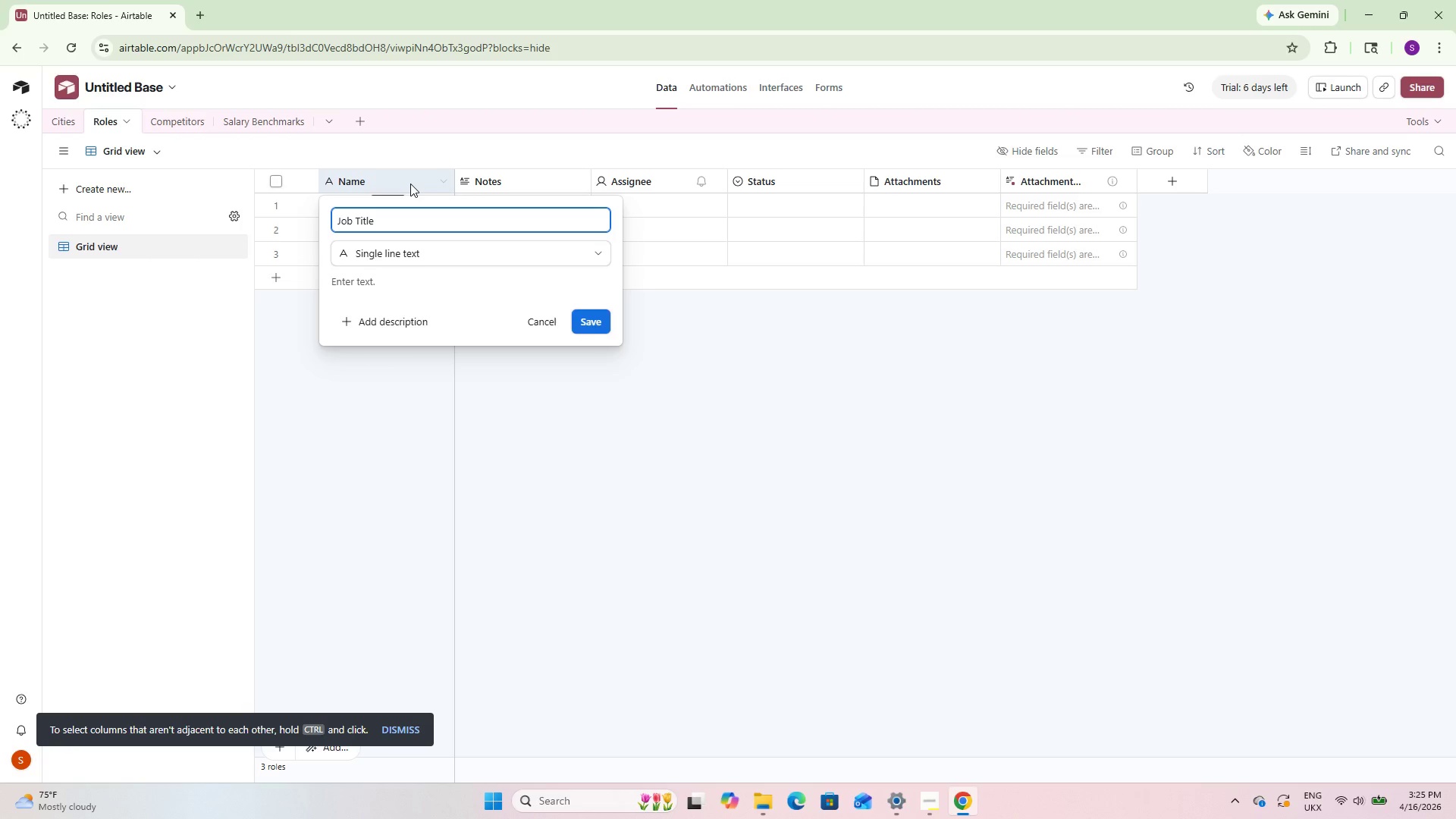 
left_click([416, 262])
 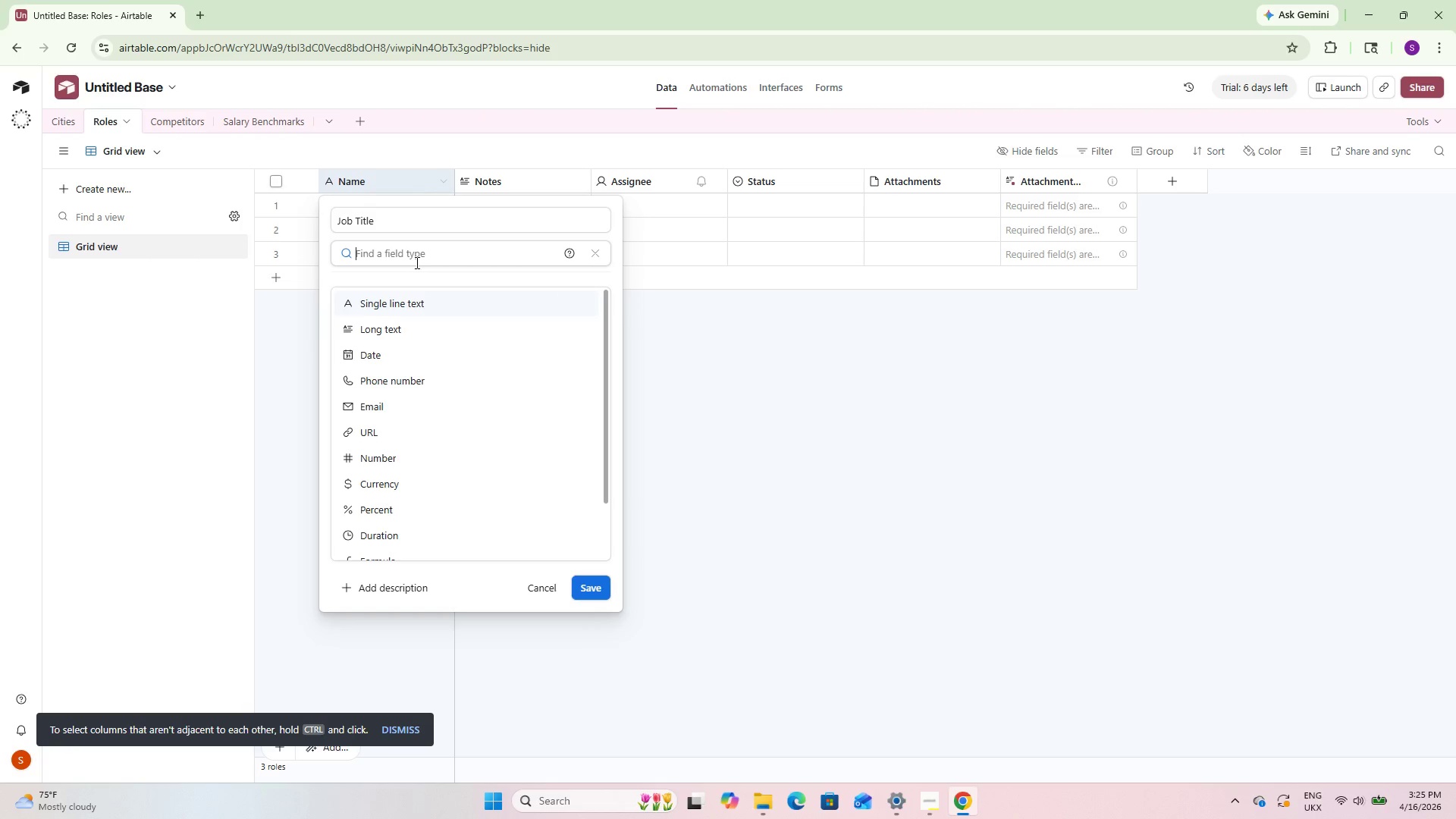 
scroll: coordinate [461, 458], scroll_direction: down, amount: 4.0
 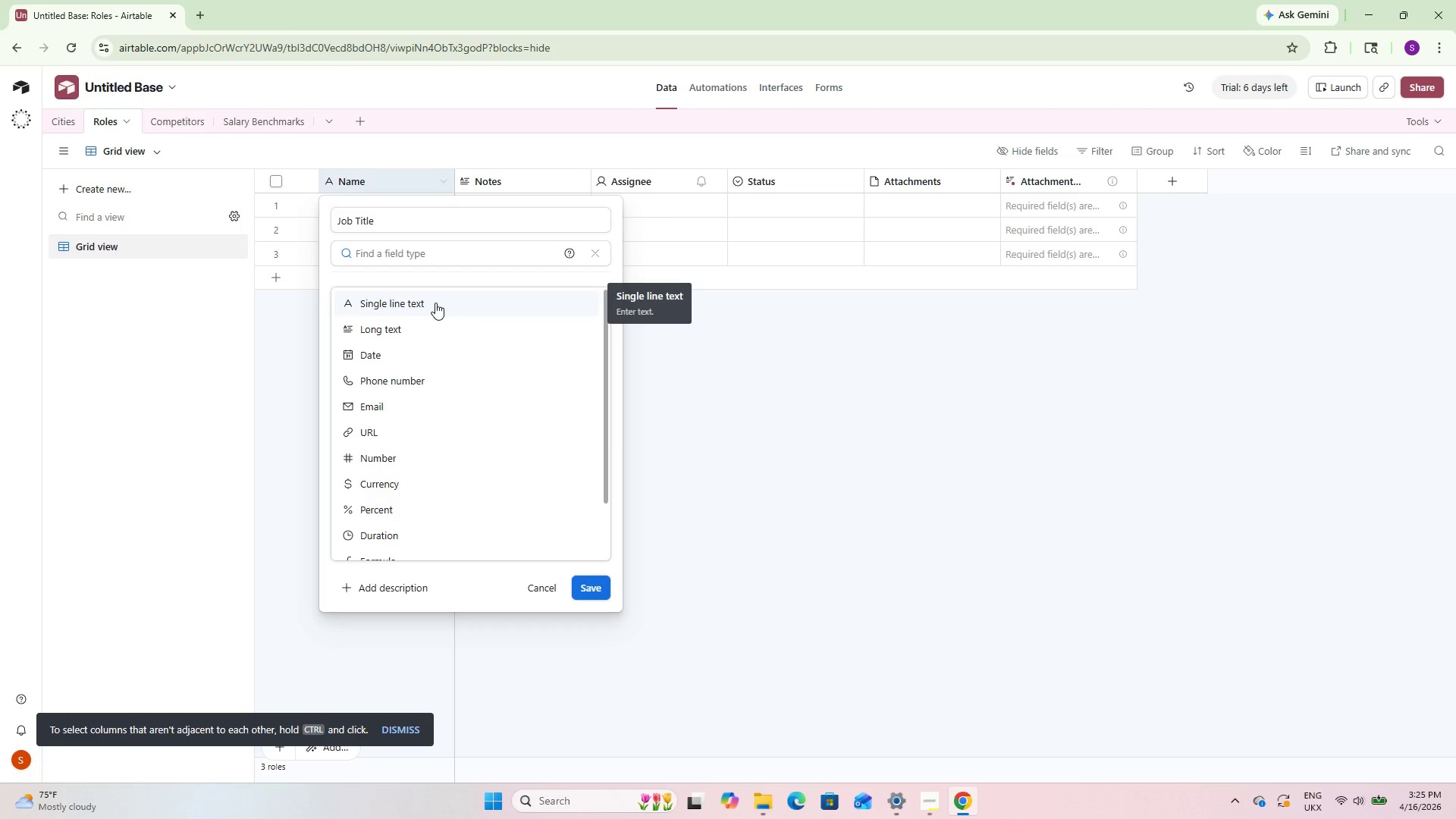 
left_click([435, 303])
 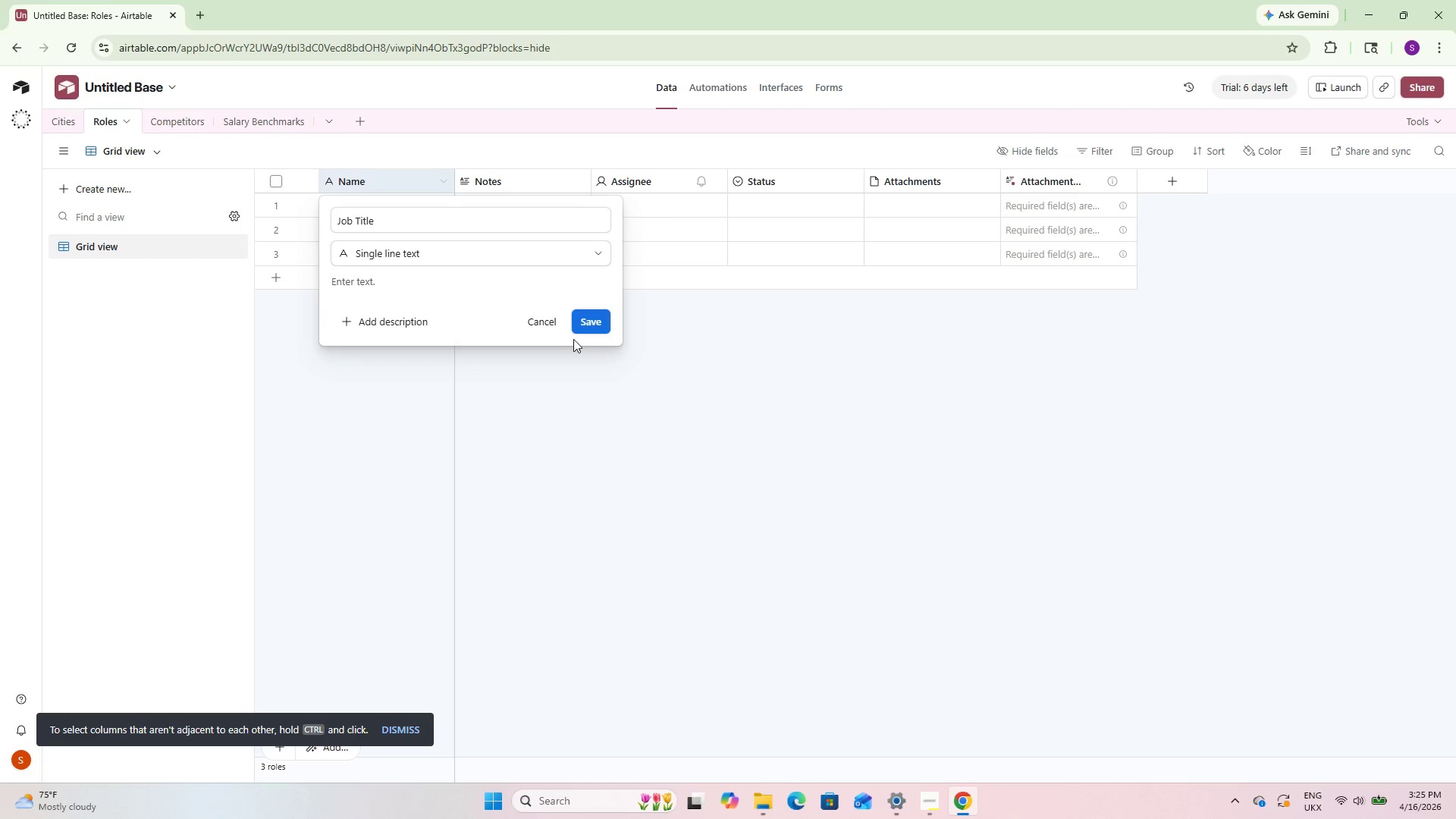 
left_click([585, 319])
 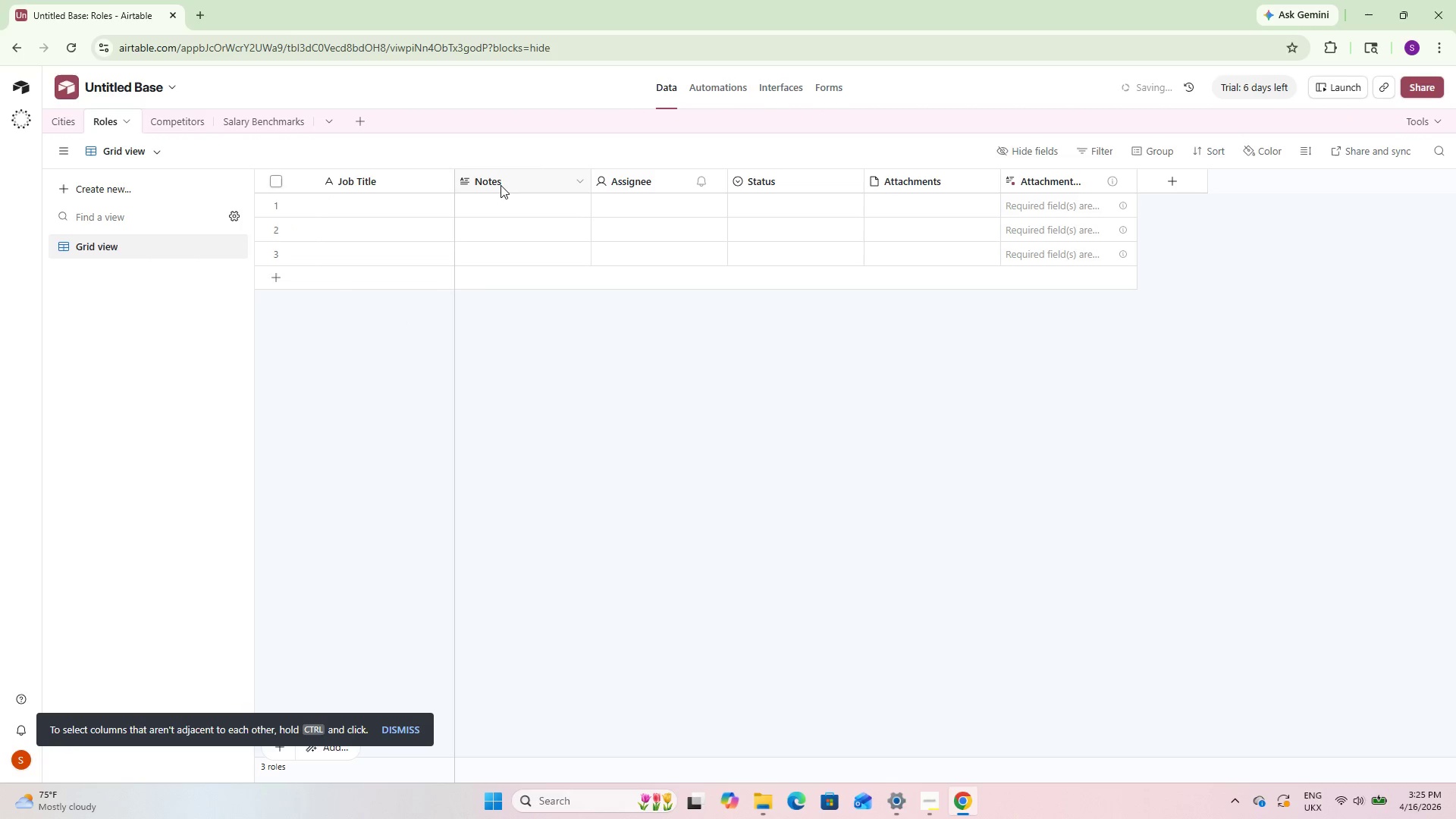 
double_click([500, 185])
 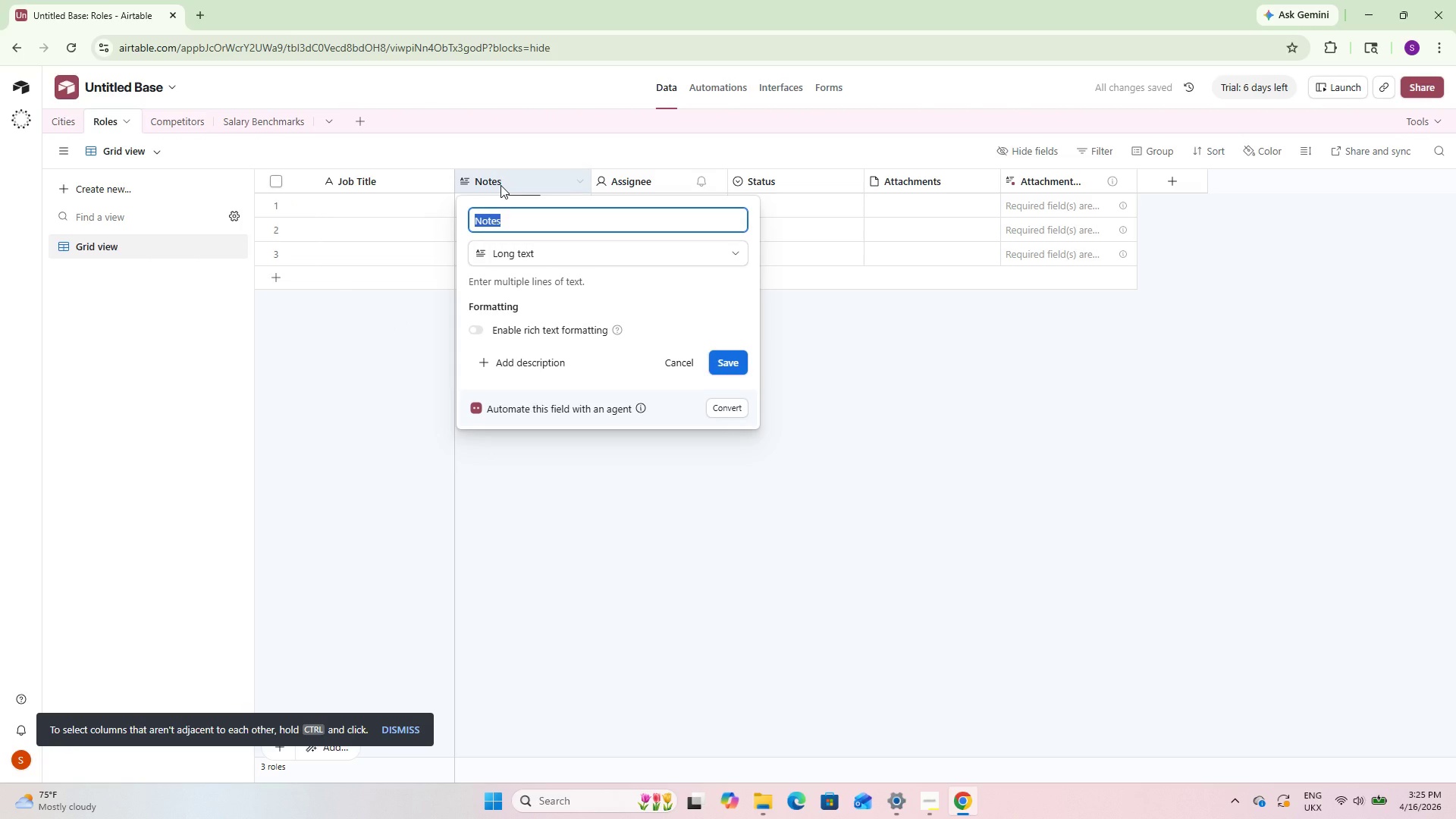 
type(Job Level)
 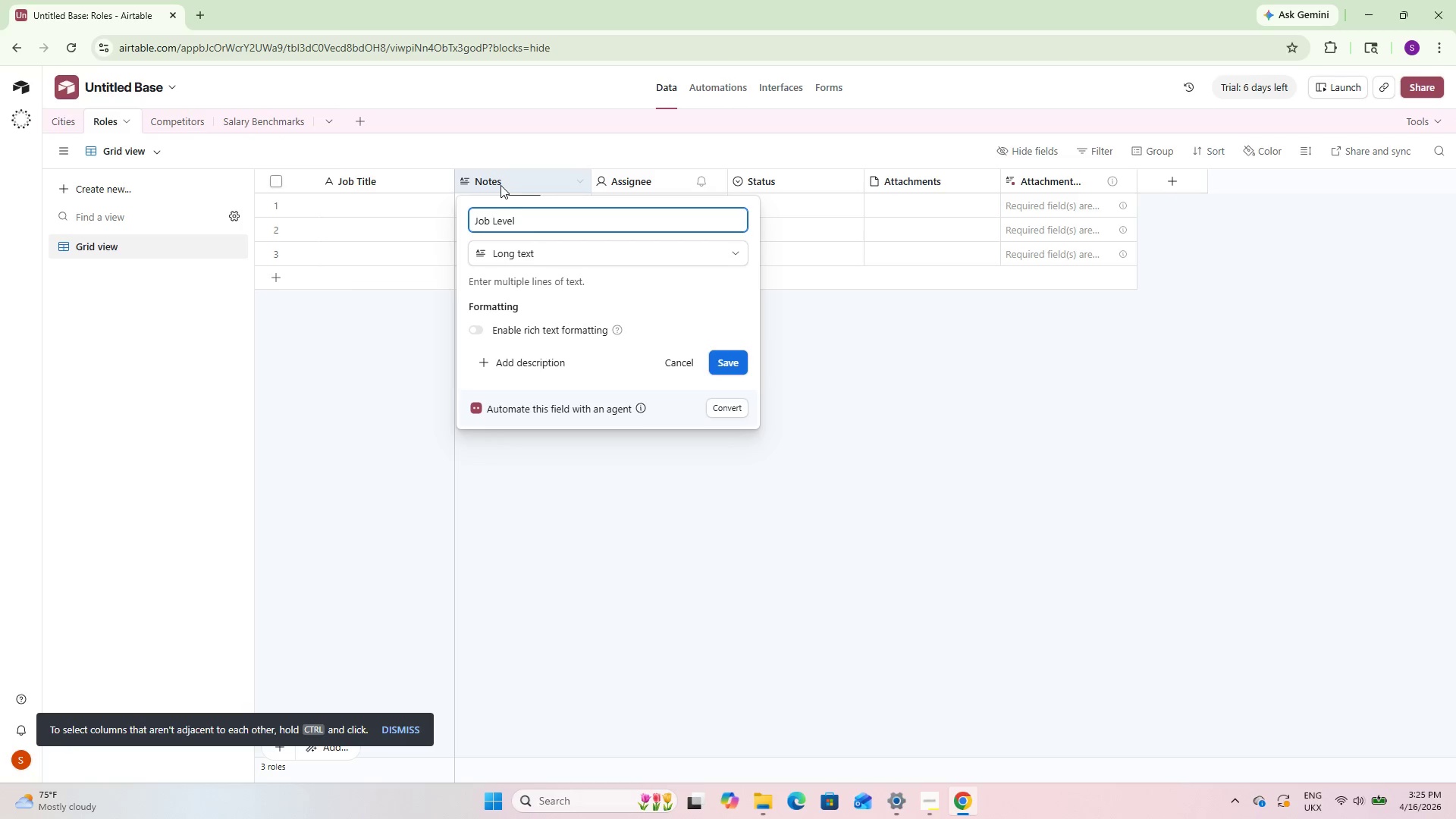 
left_click([540, 319])
 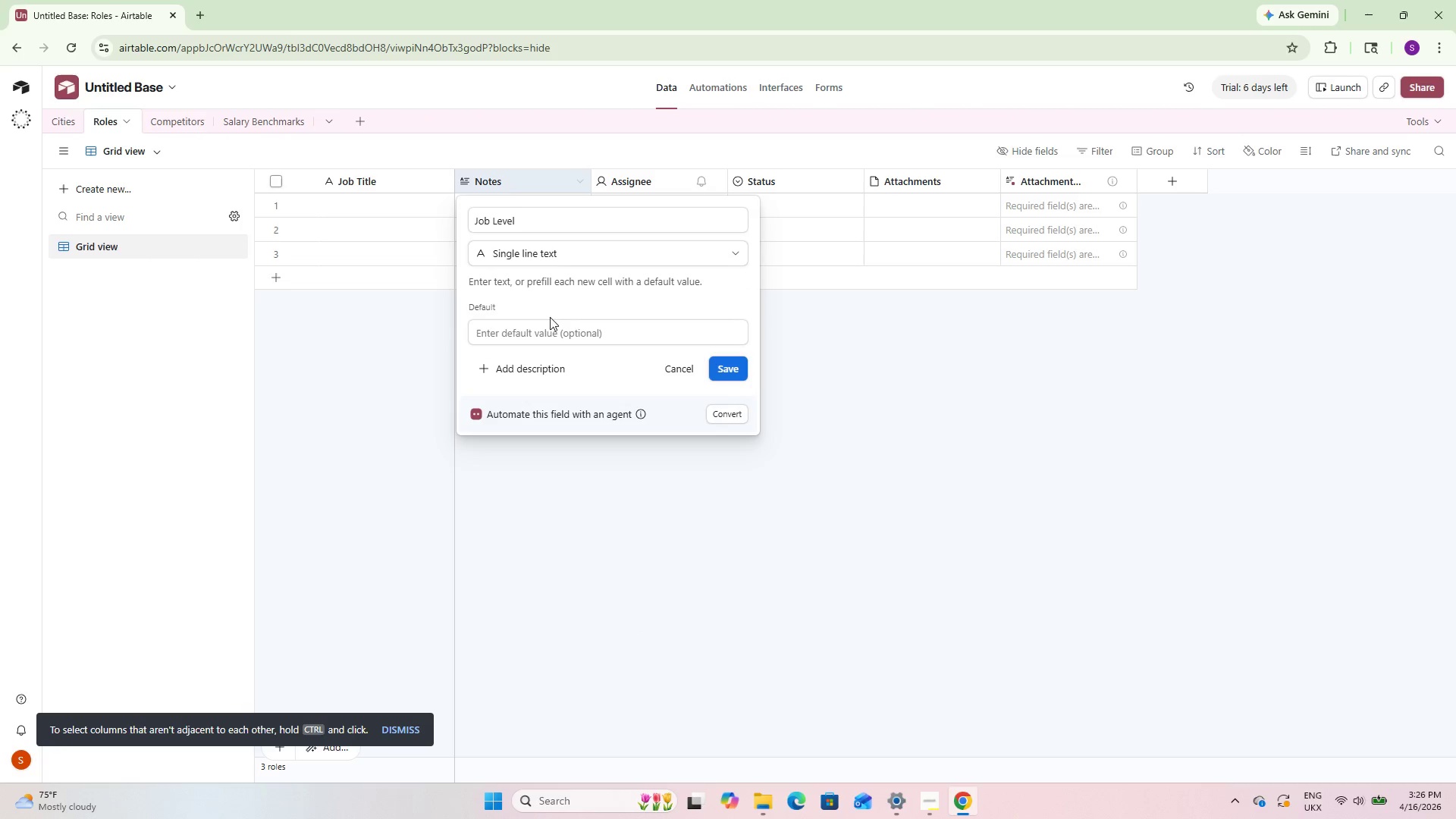 
left_click([529, 335])
 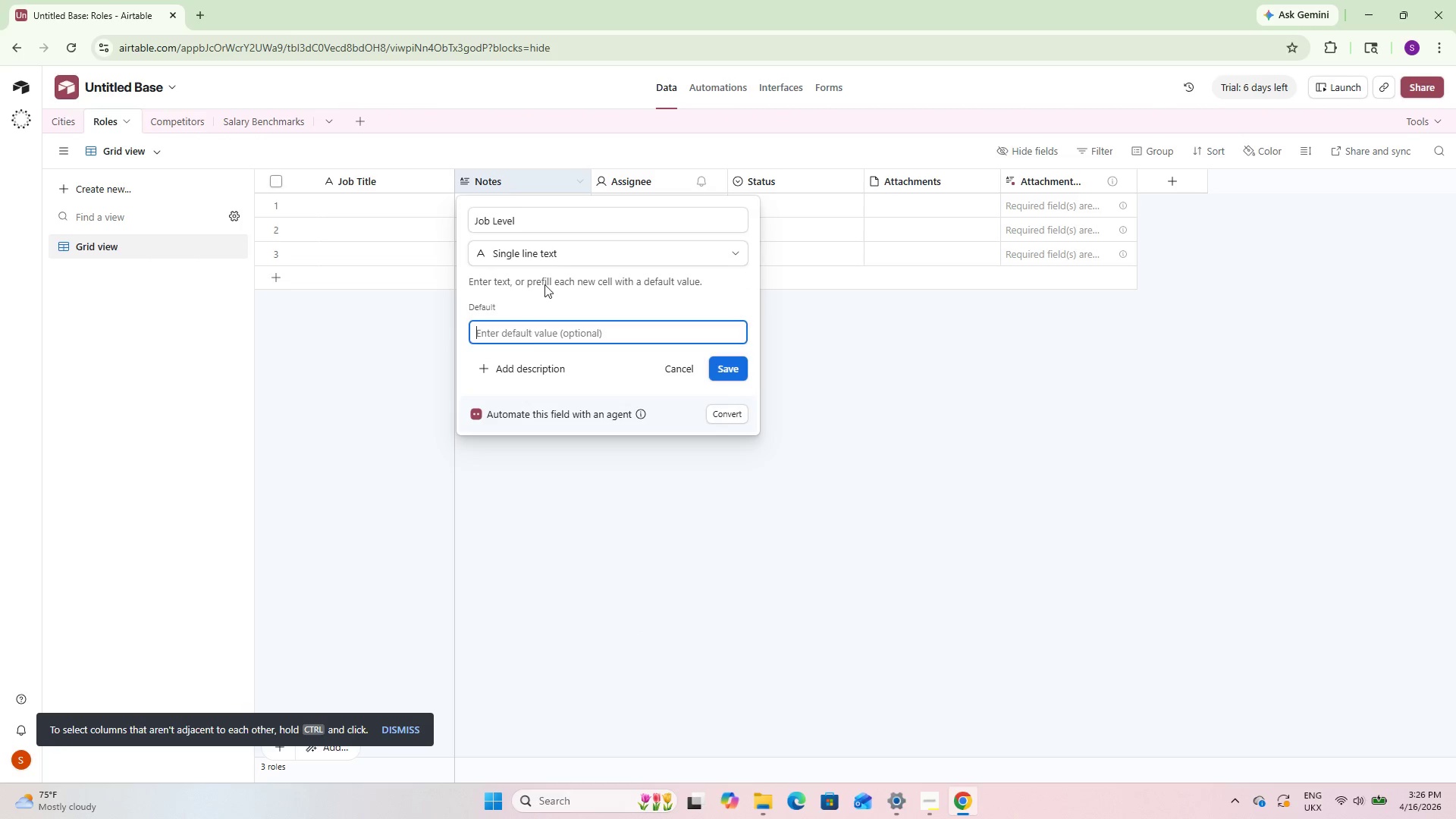 
left_click([554, 260])
 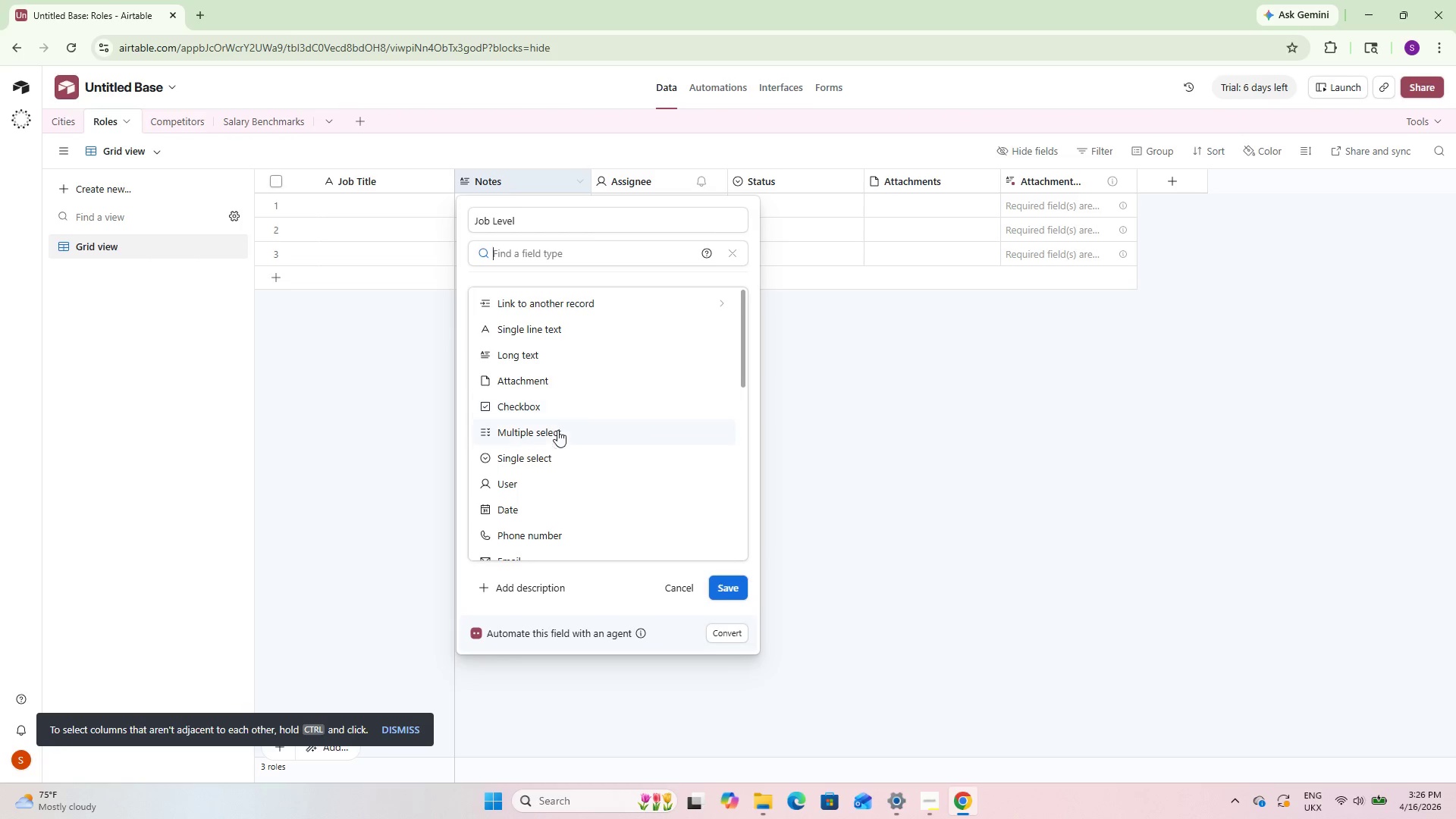 
left_click([557, 462])
 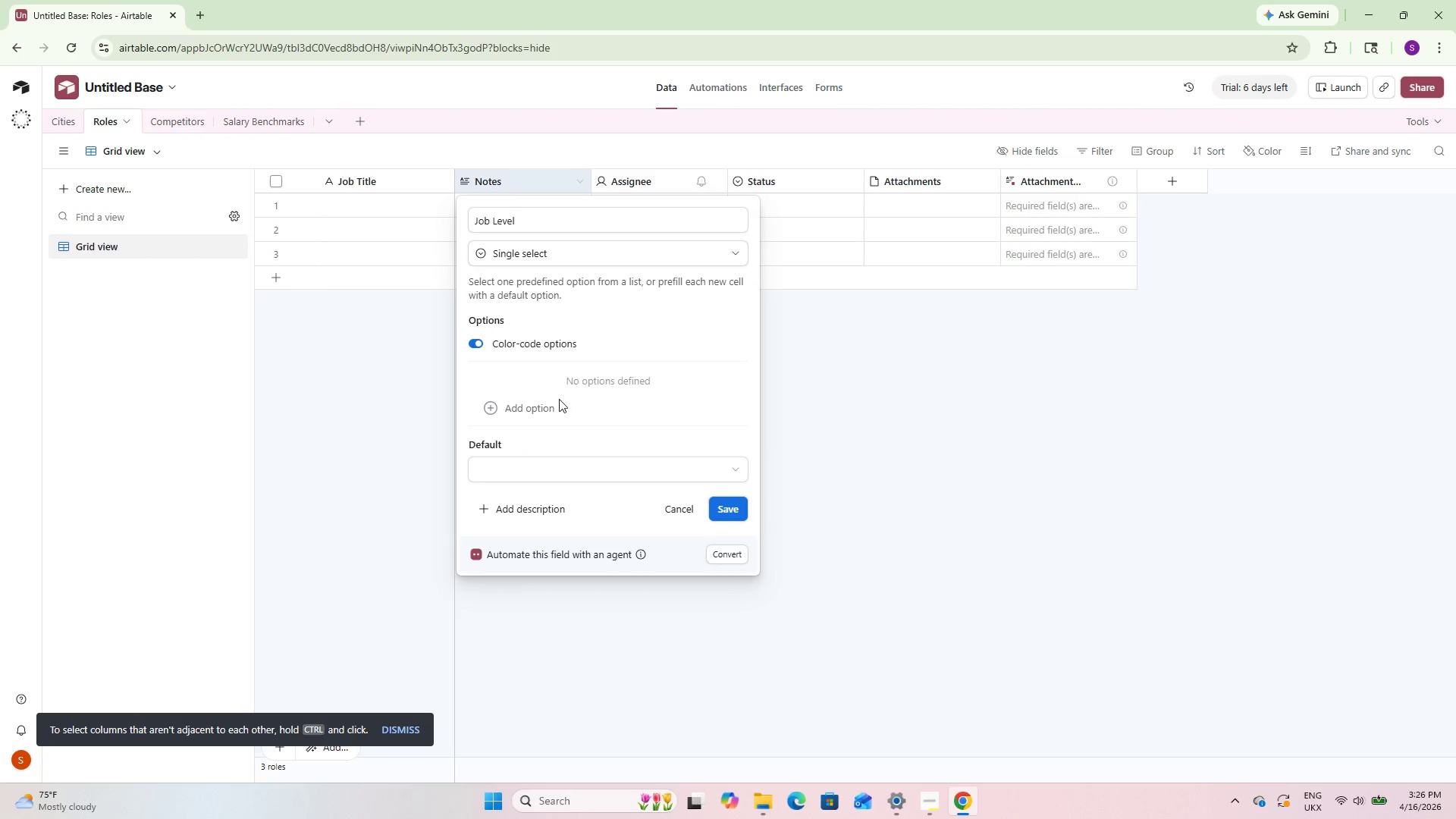 
left_click([547, 397])
 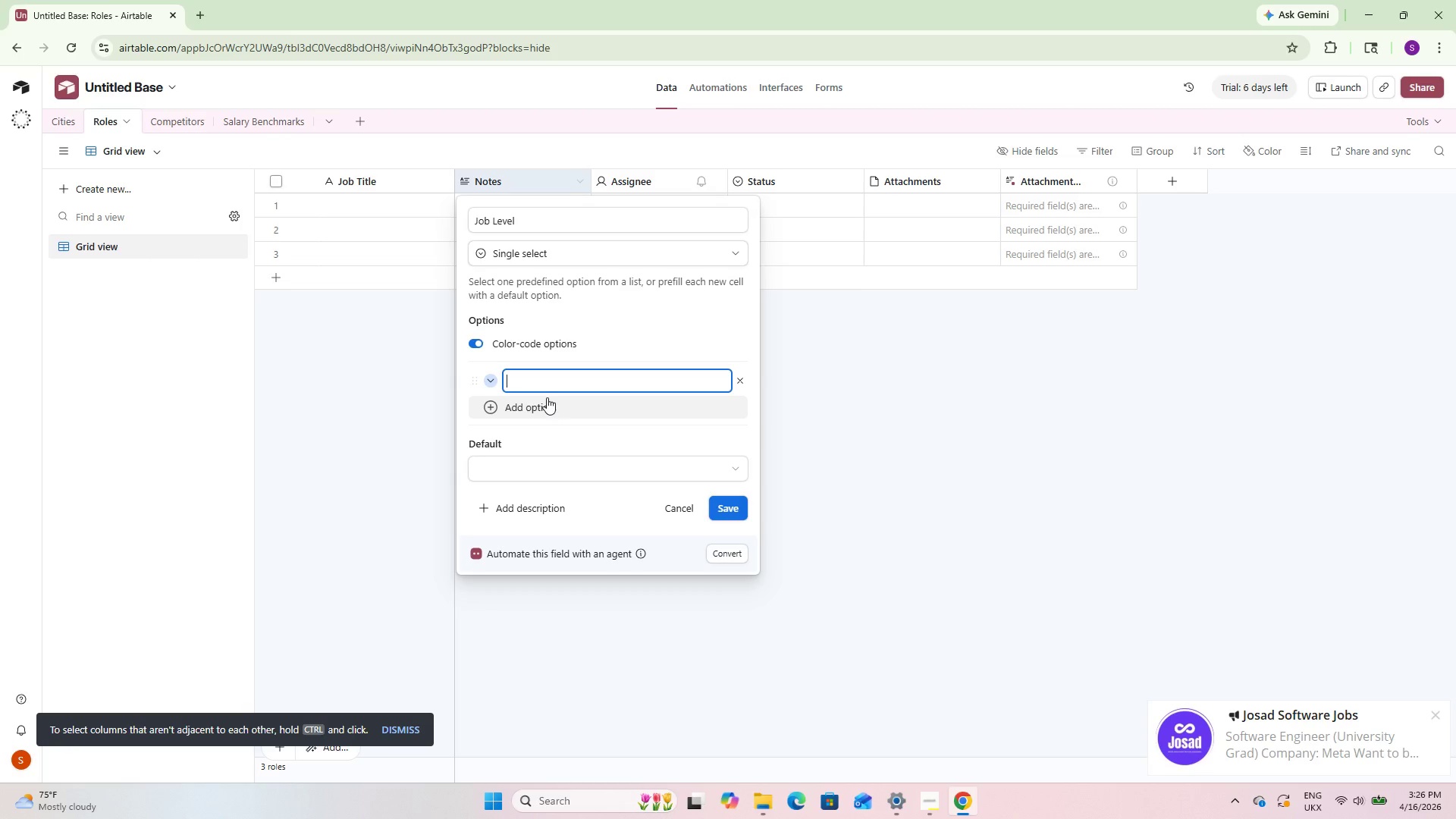 
key(Shift+S)
 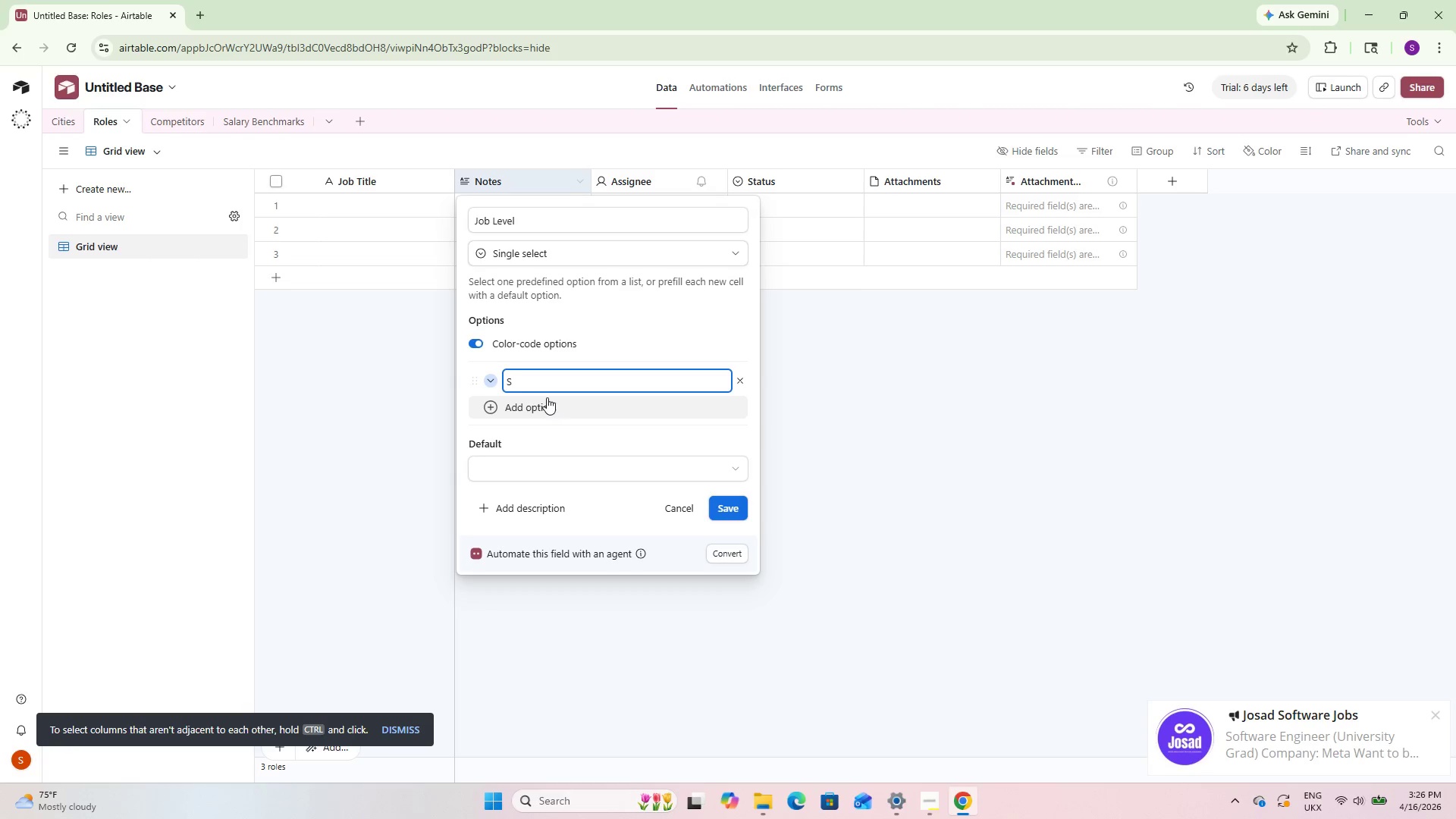 
type(enior)
 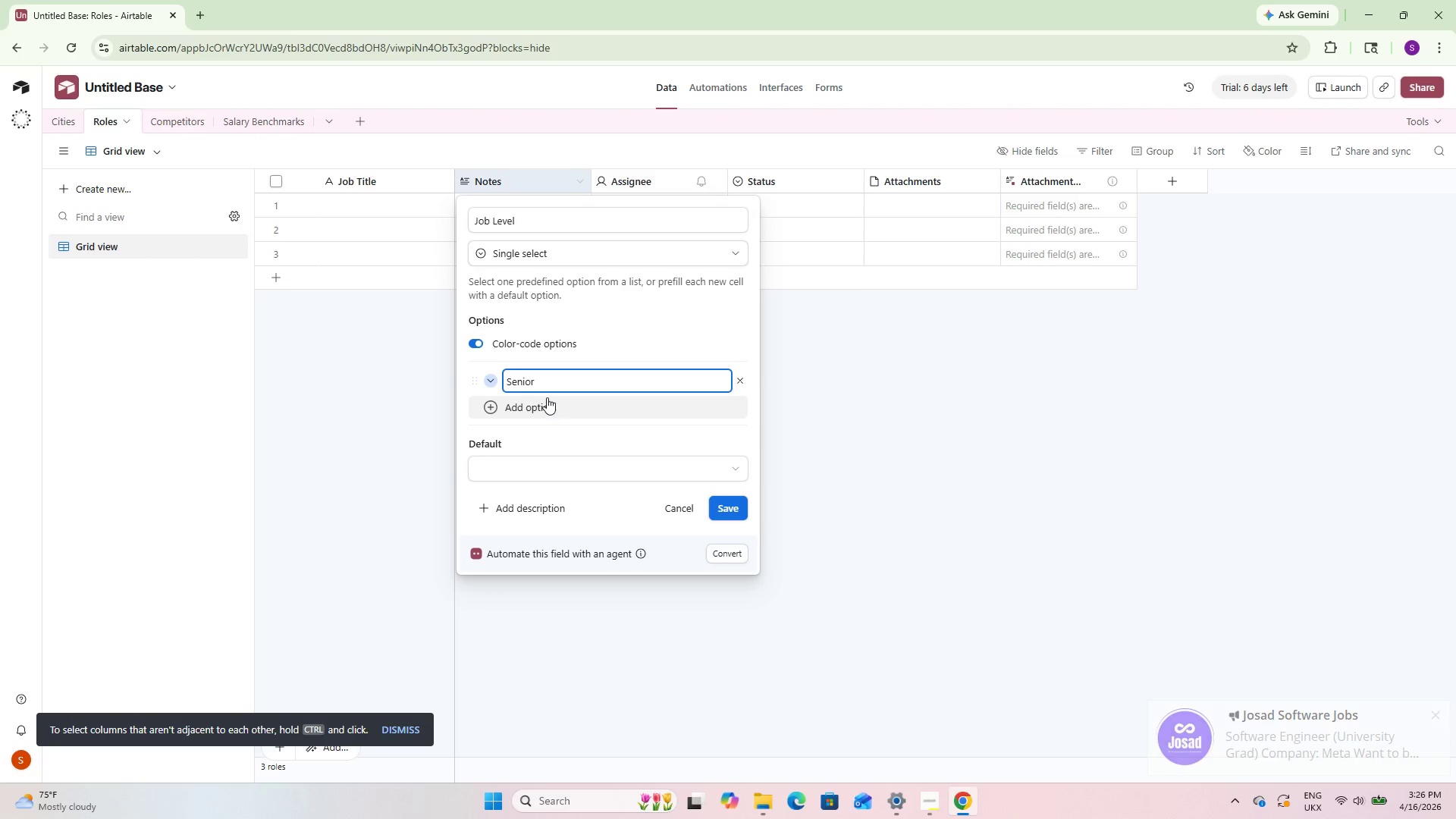 
key(Enter)
 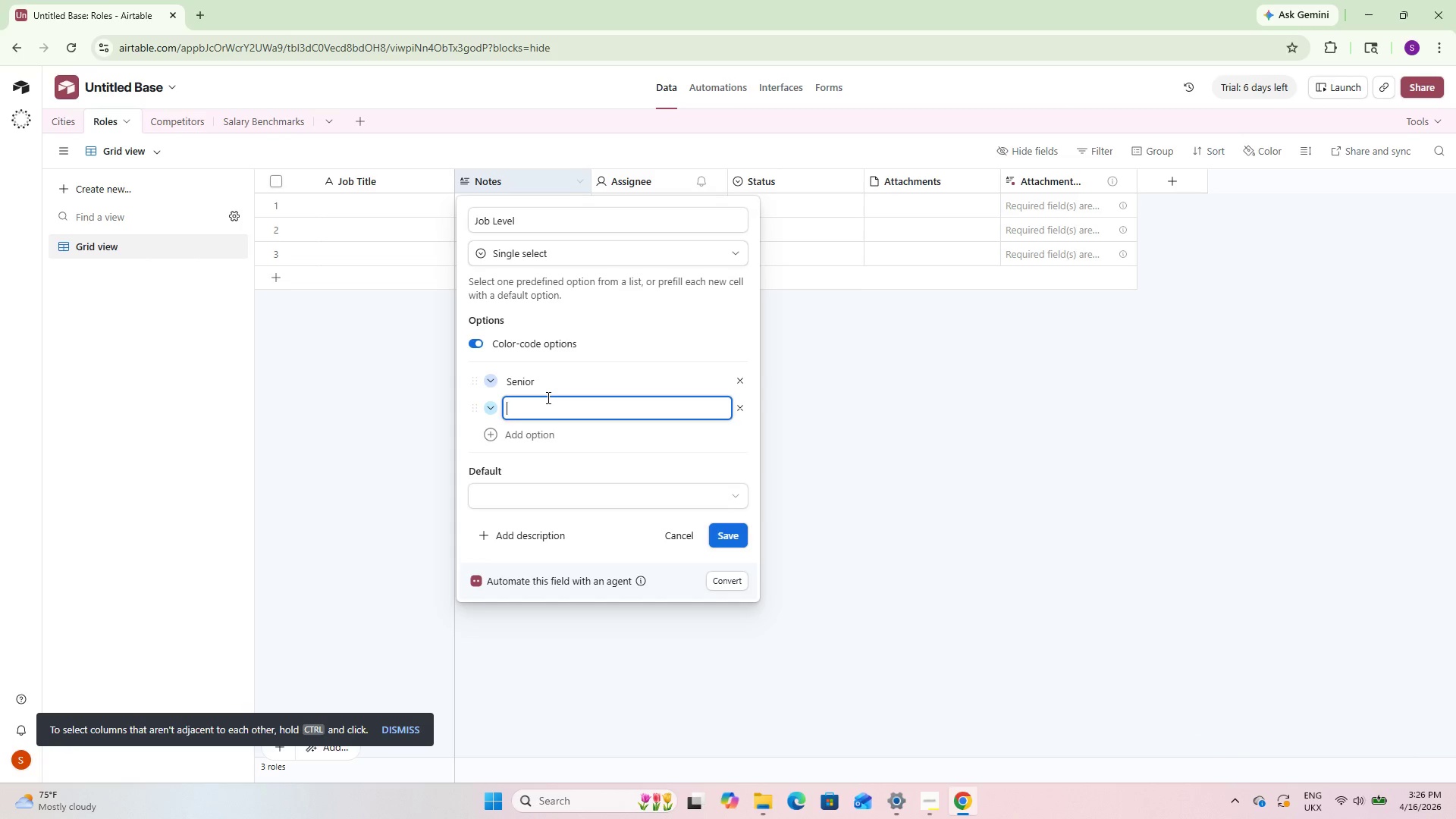 
type(Lead)
 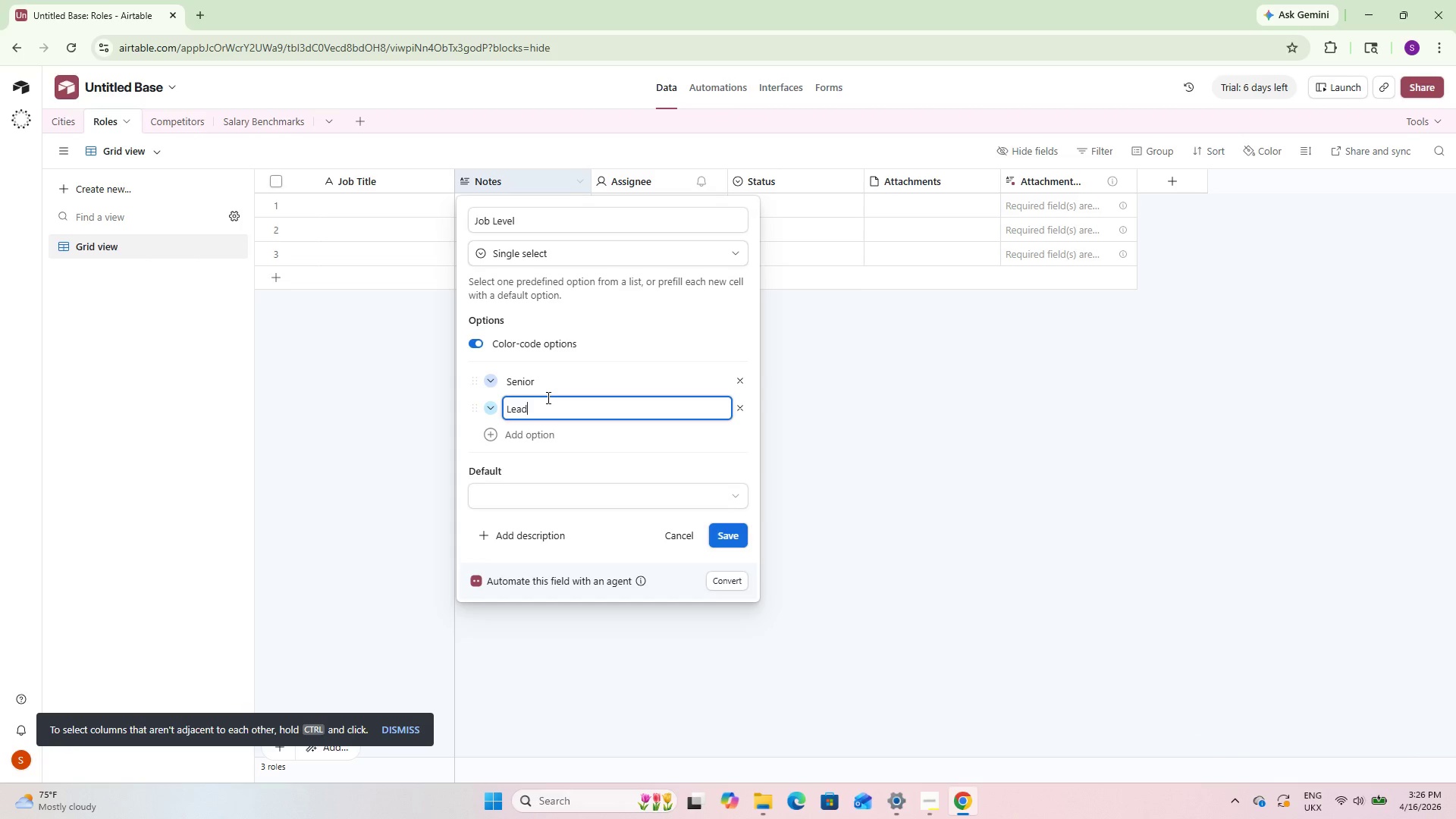 
key(Enter)
 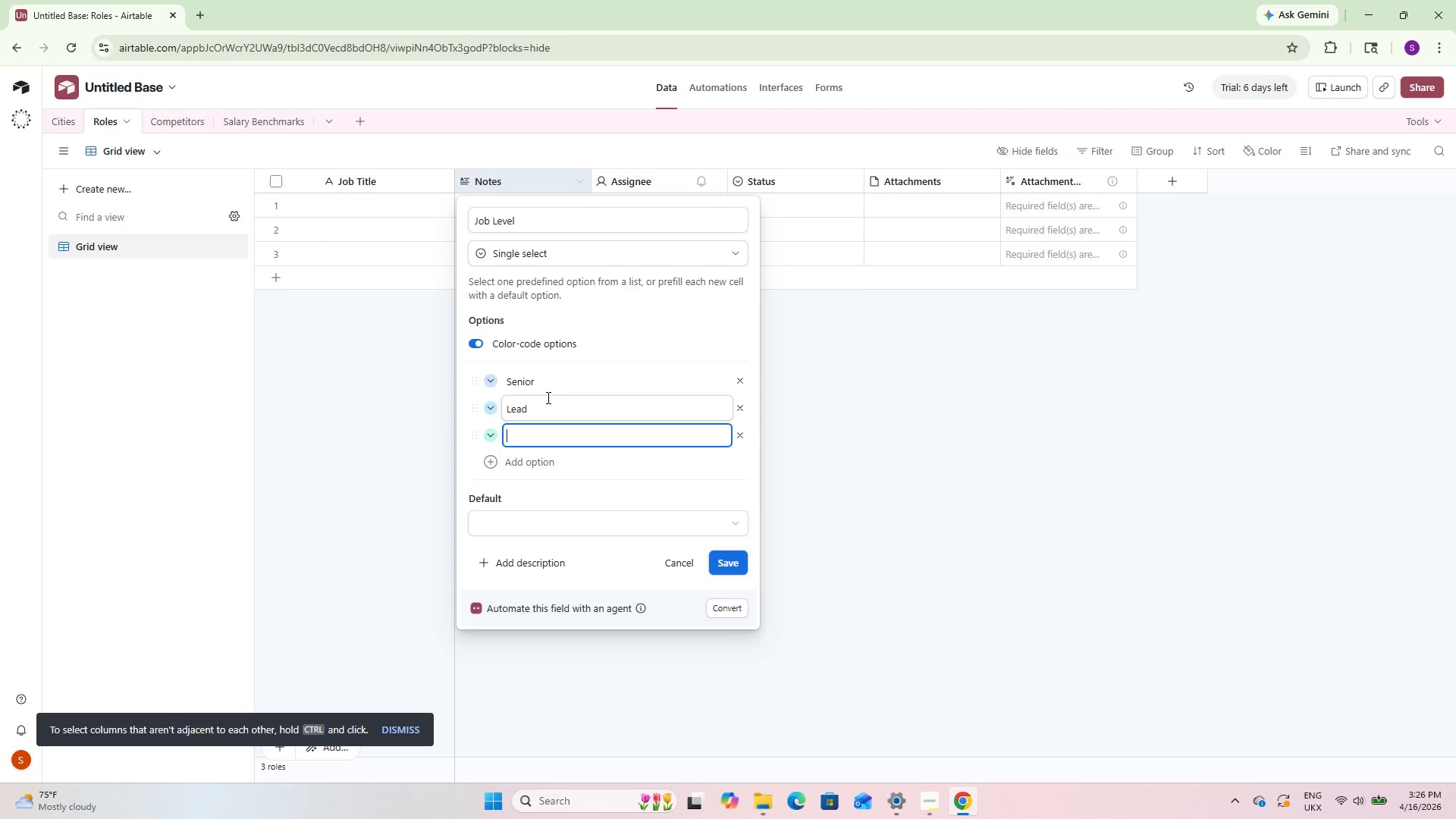 
type(Specialist)
 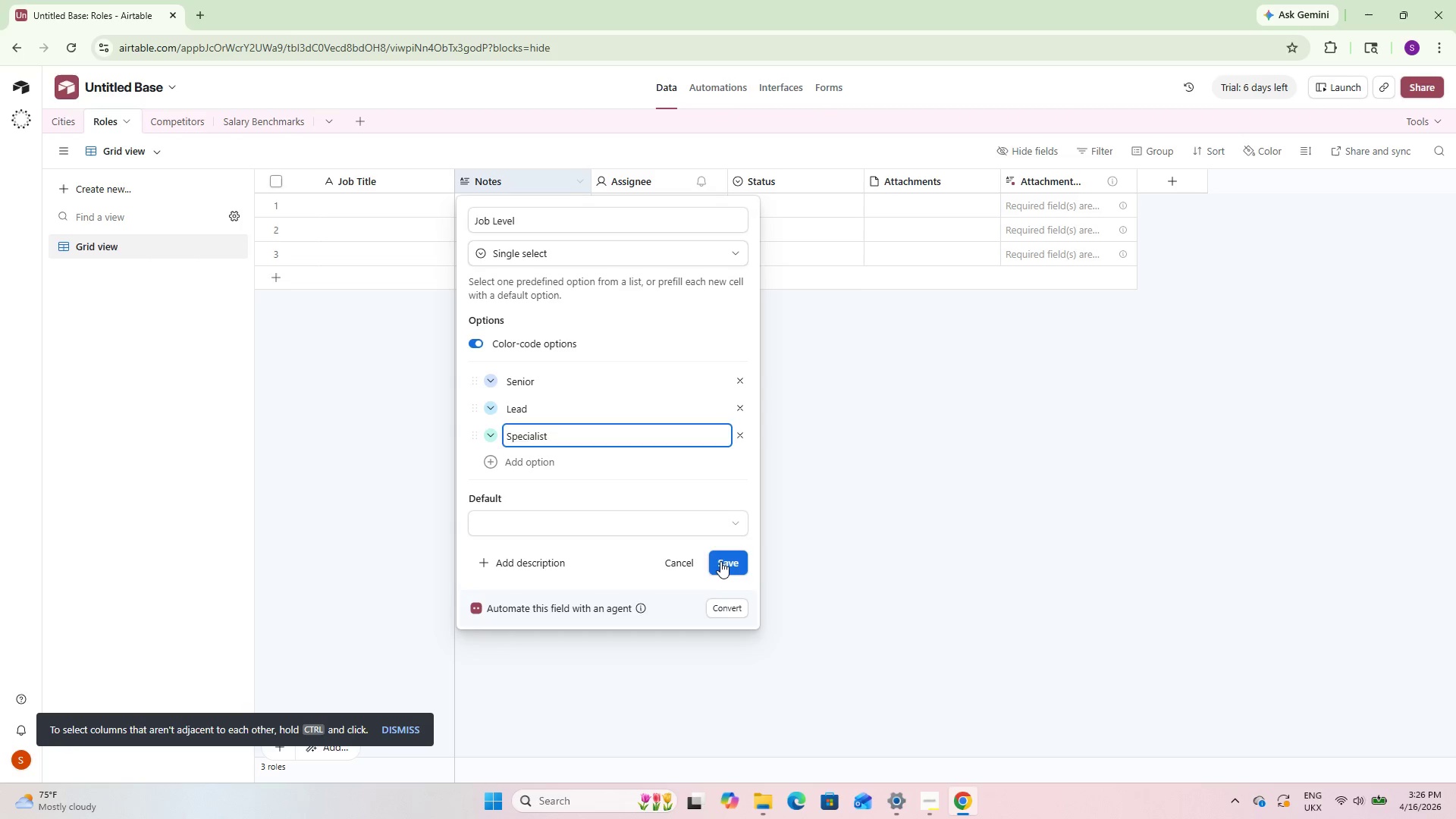 
wait(10.16)
 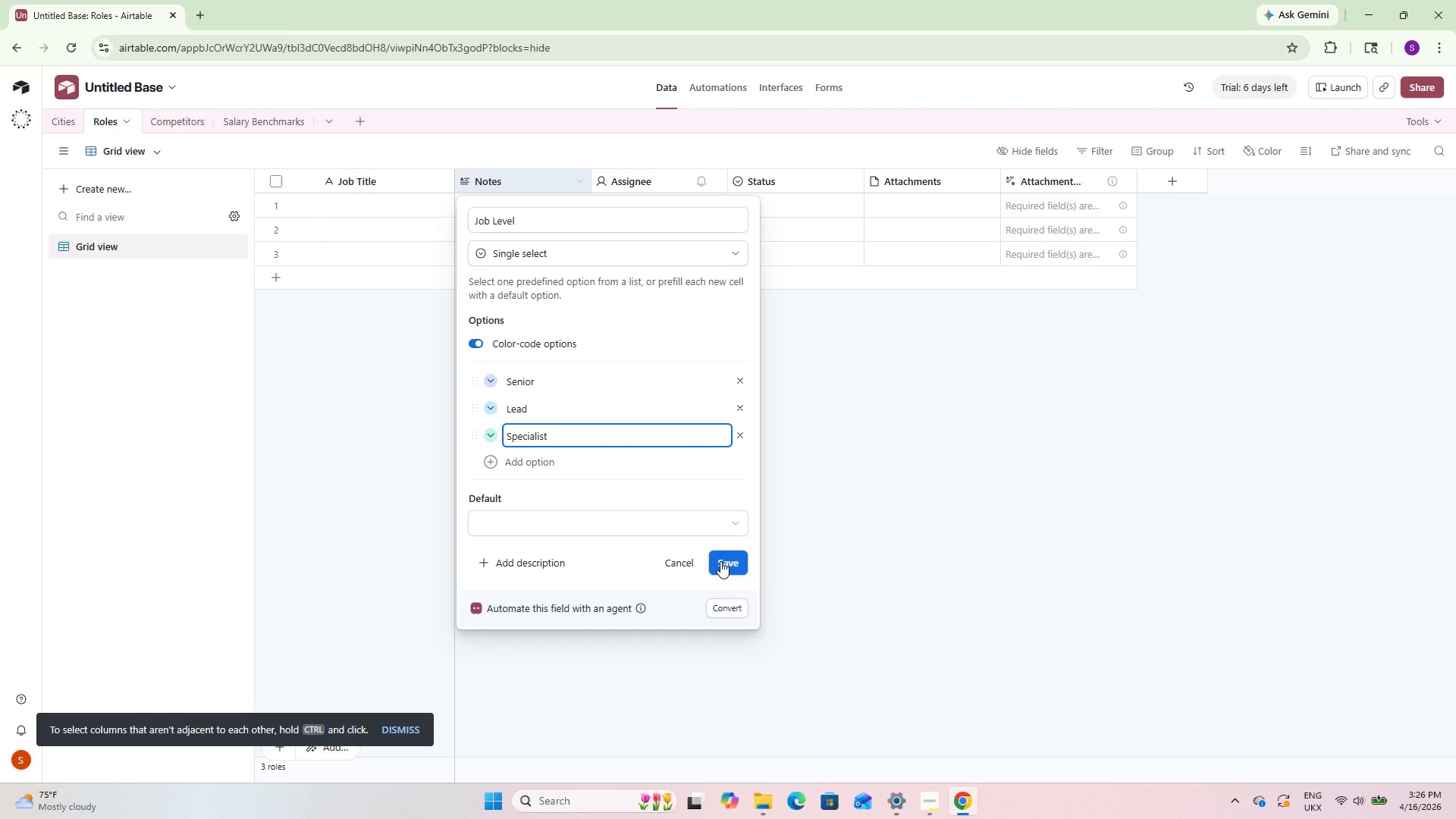 
double_click([654, 177])
 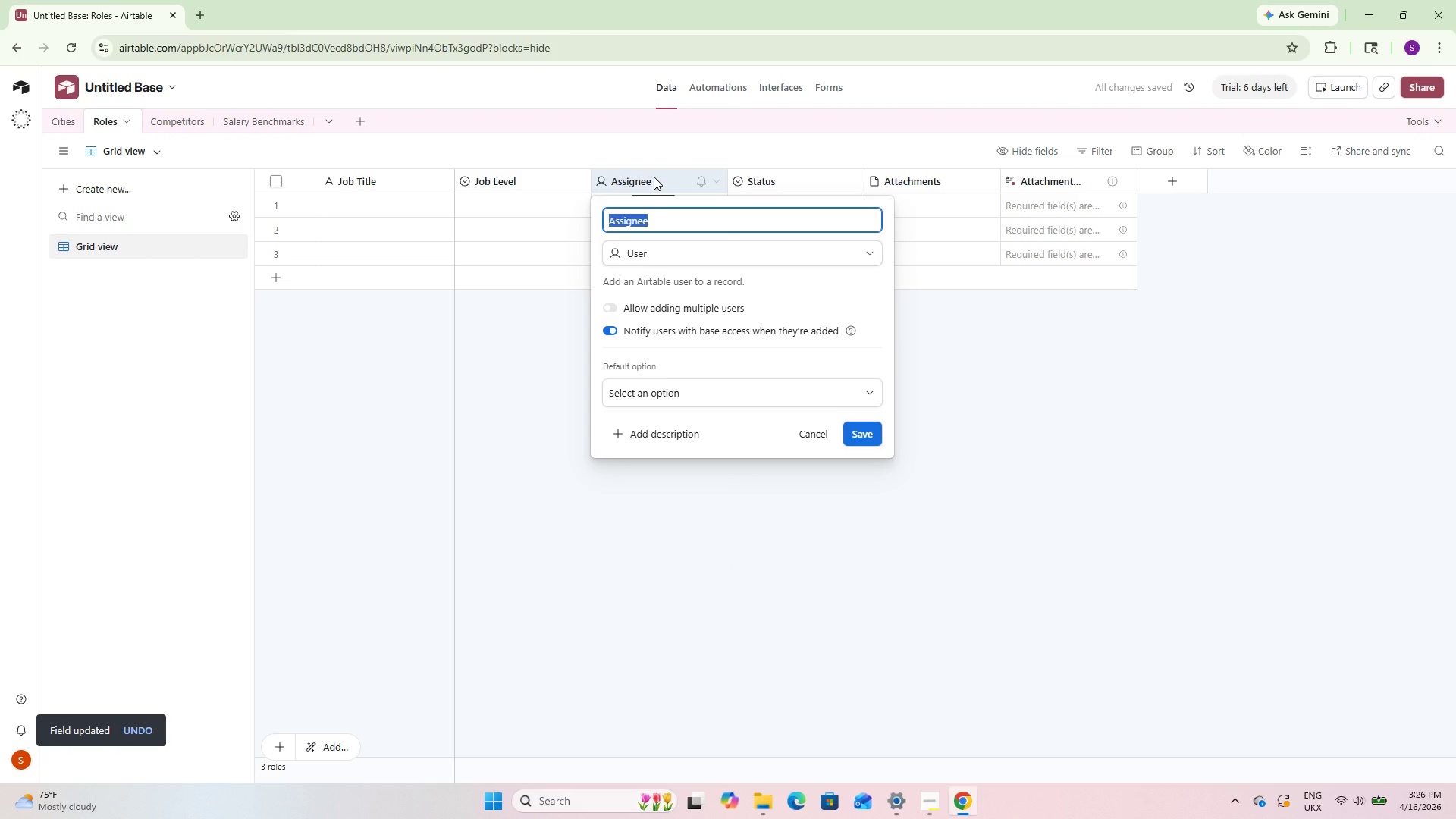 
type(Core Skills)
 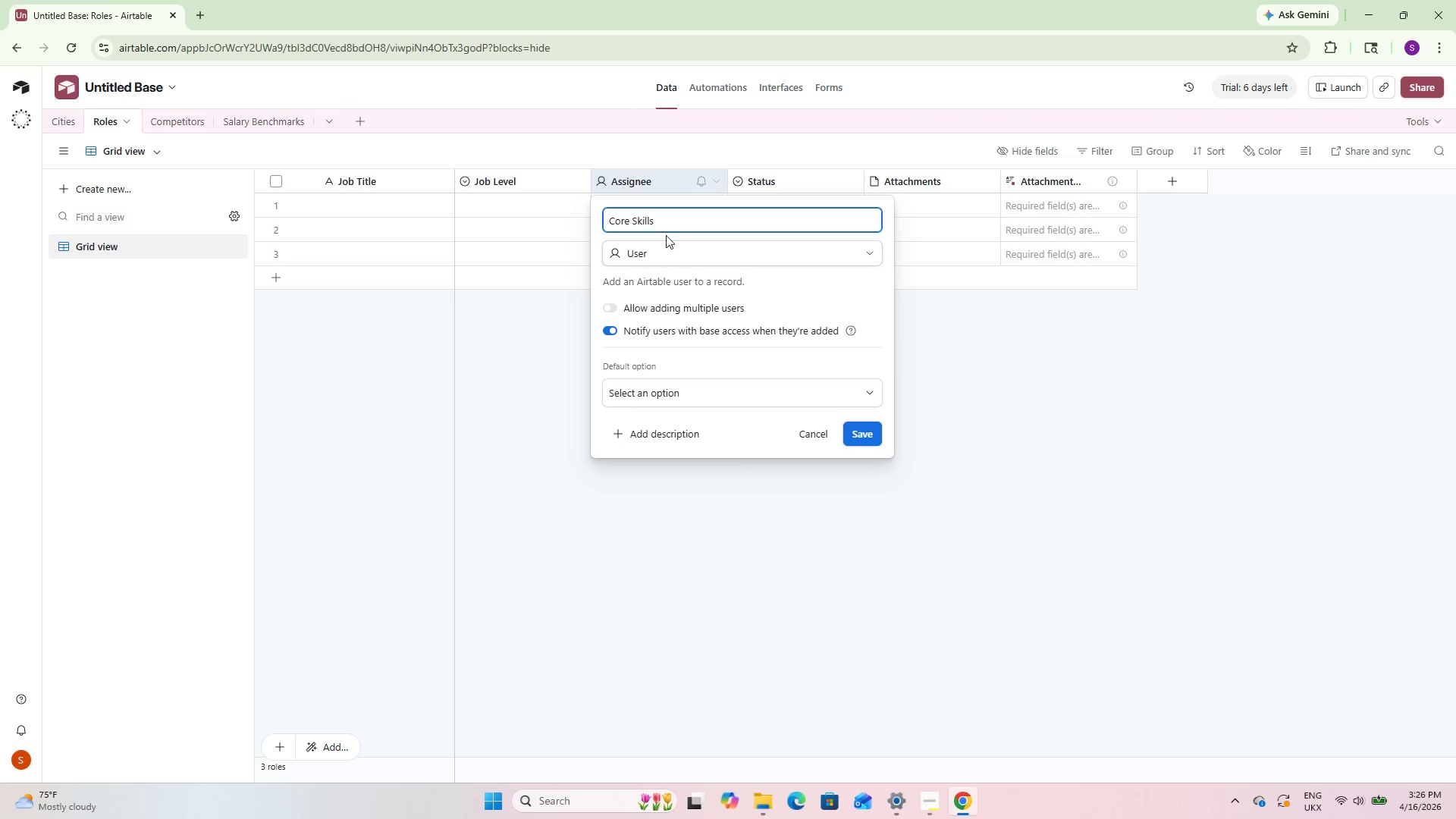 
left_click([664, 247])
 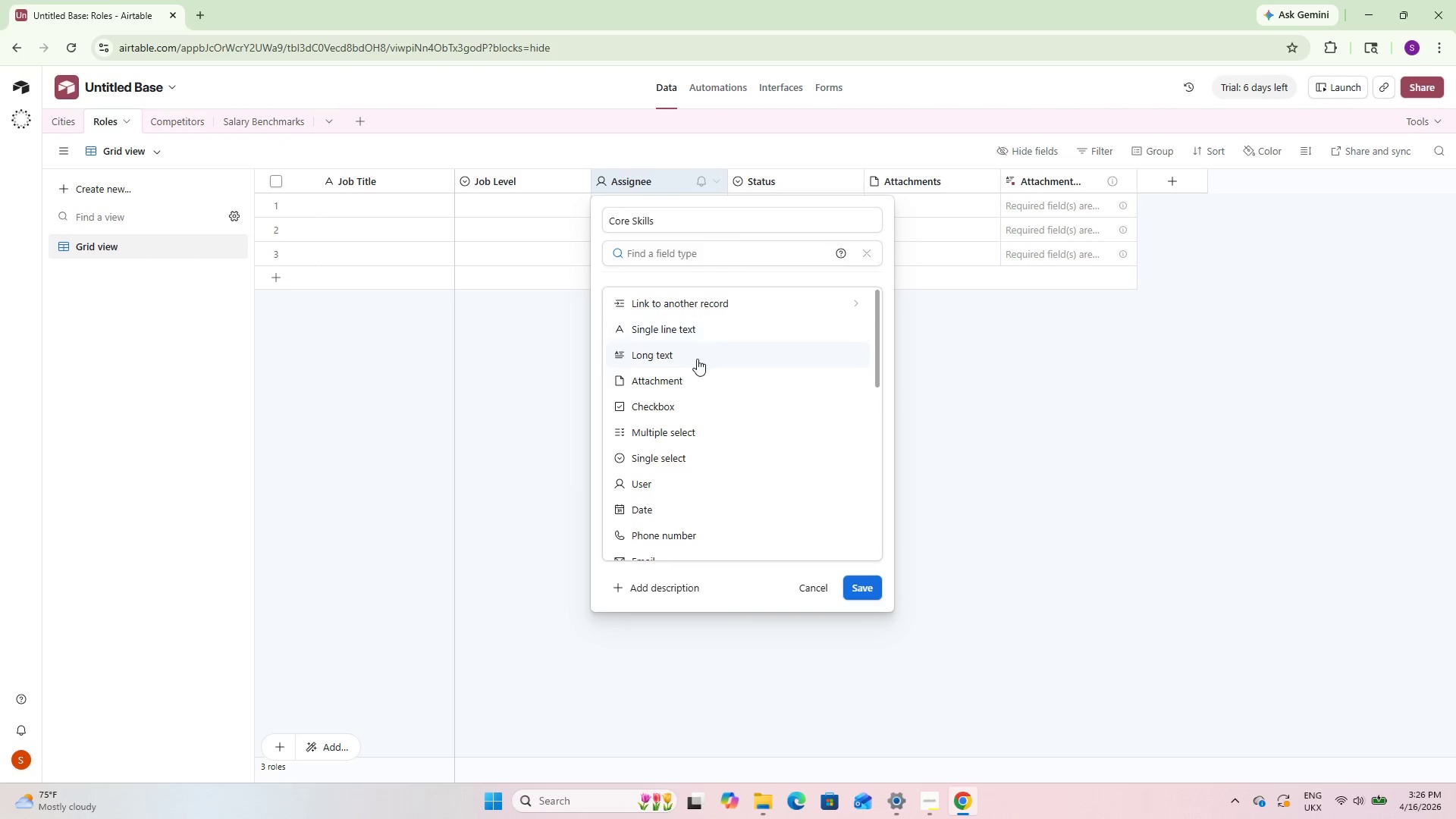 
left_click([697, 359])
 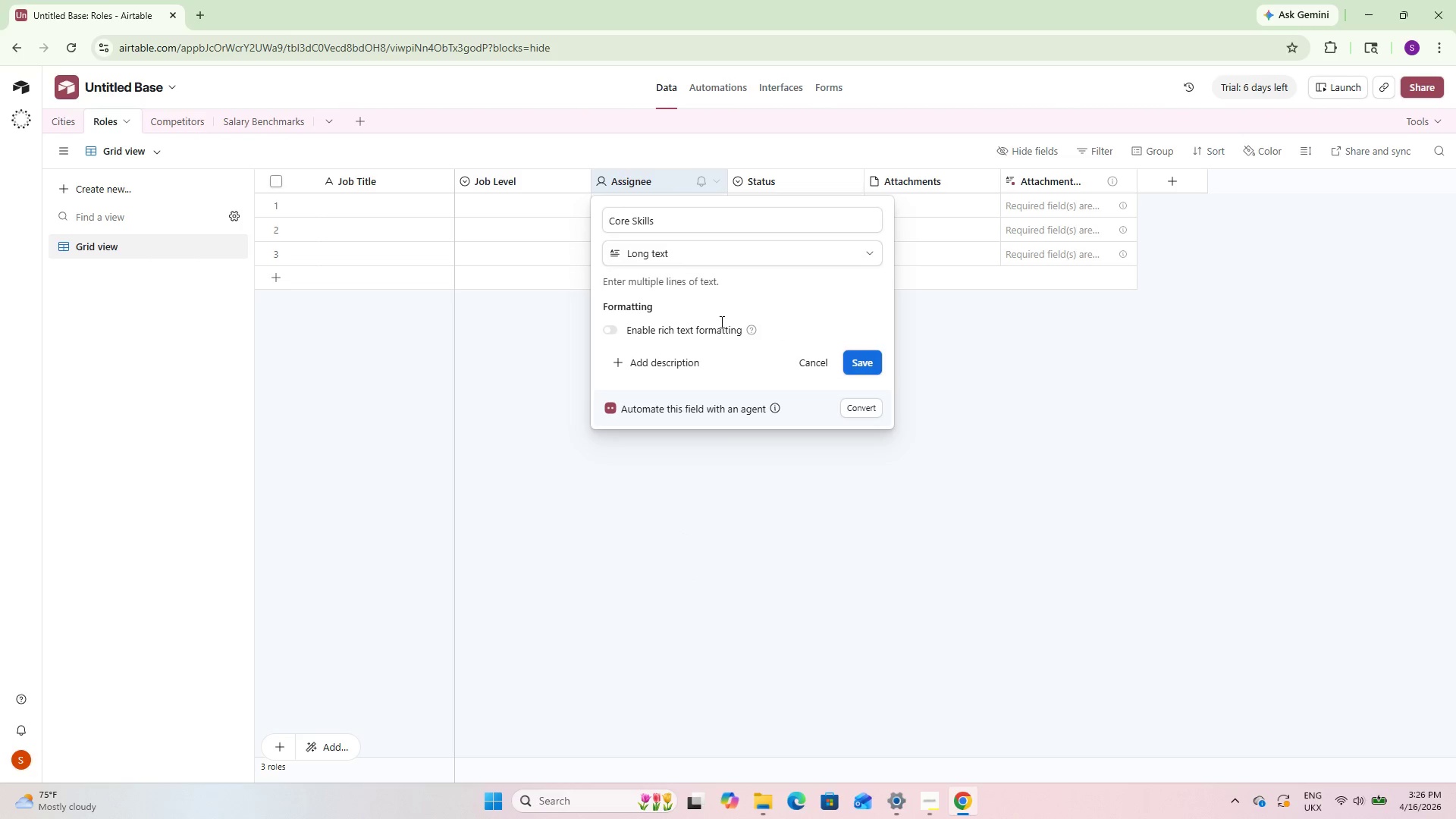 
left_click([864, 357])
 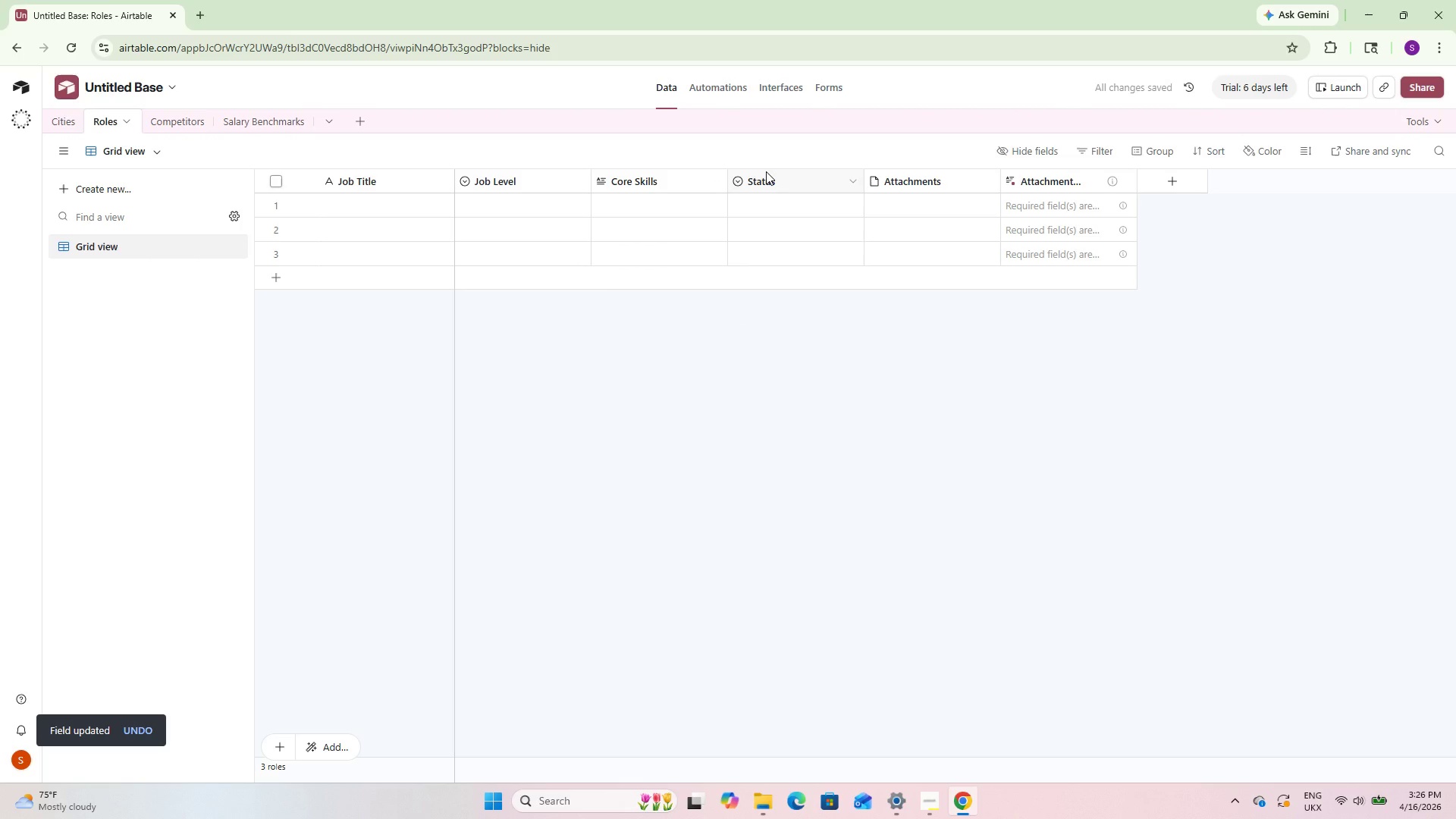 
double_click([767, 171])
 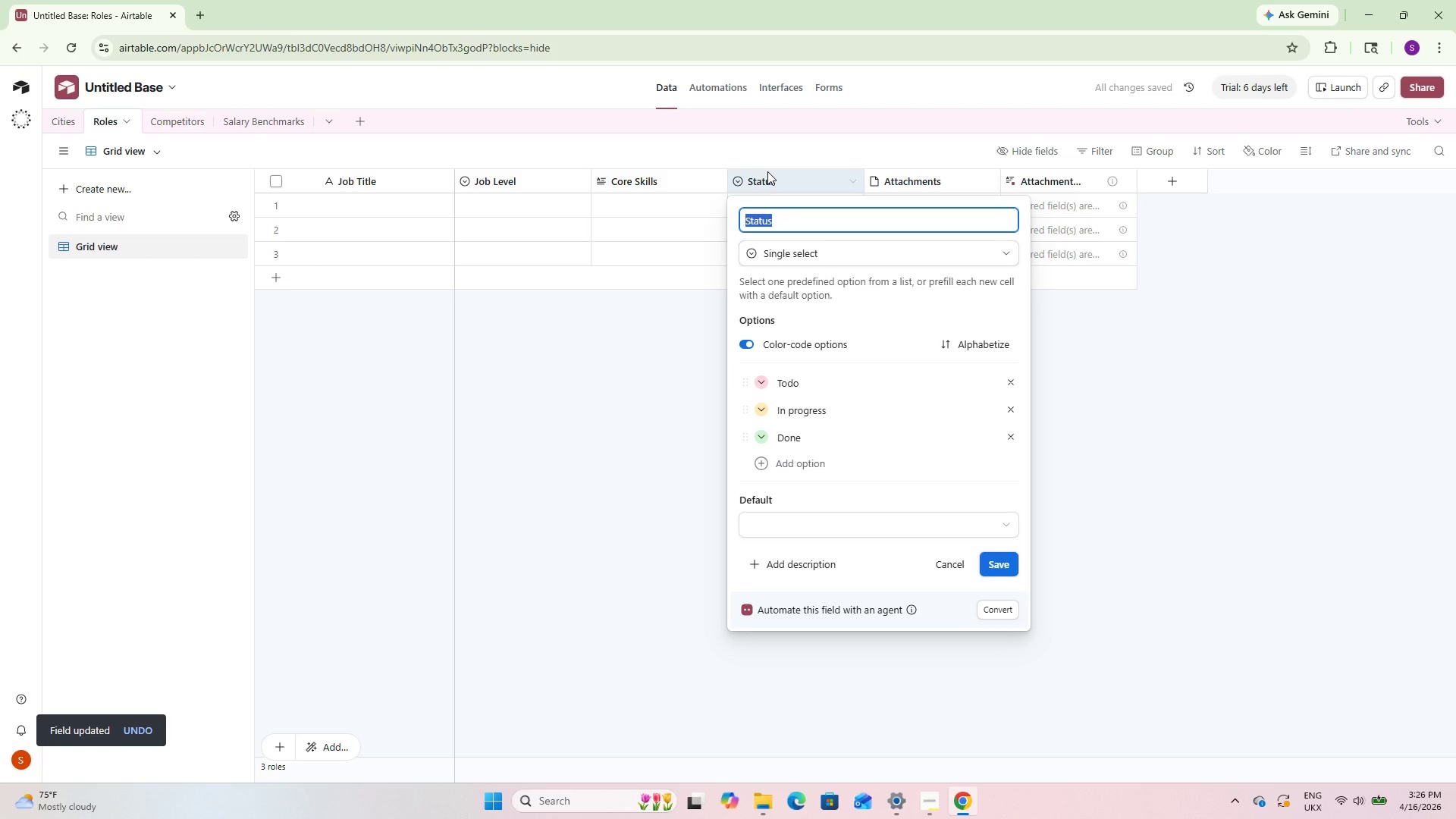 
key(Backspace)
key(Backspace)
key(Backspace)
type(Salary Recore)
key(Backspace)
type(ds)
 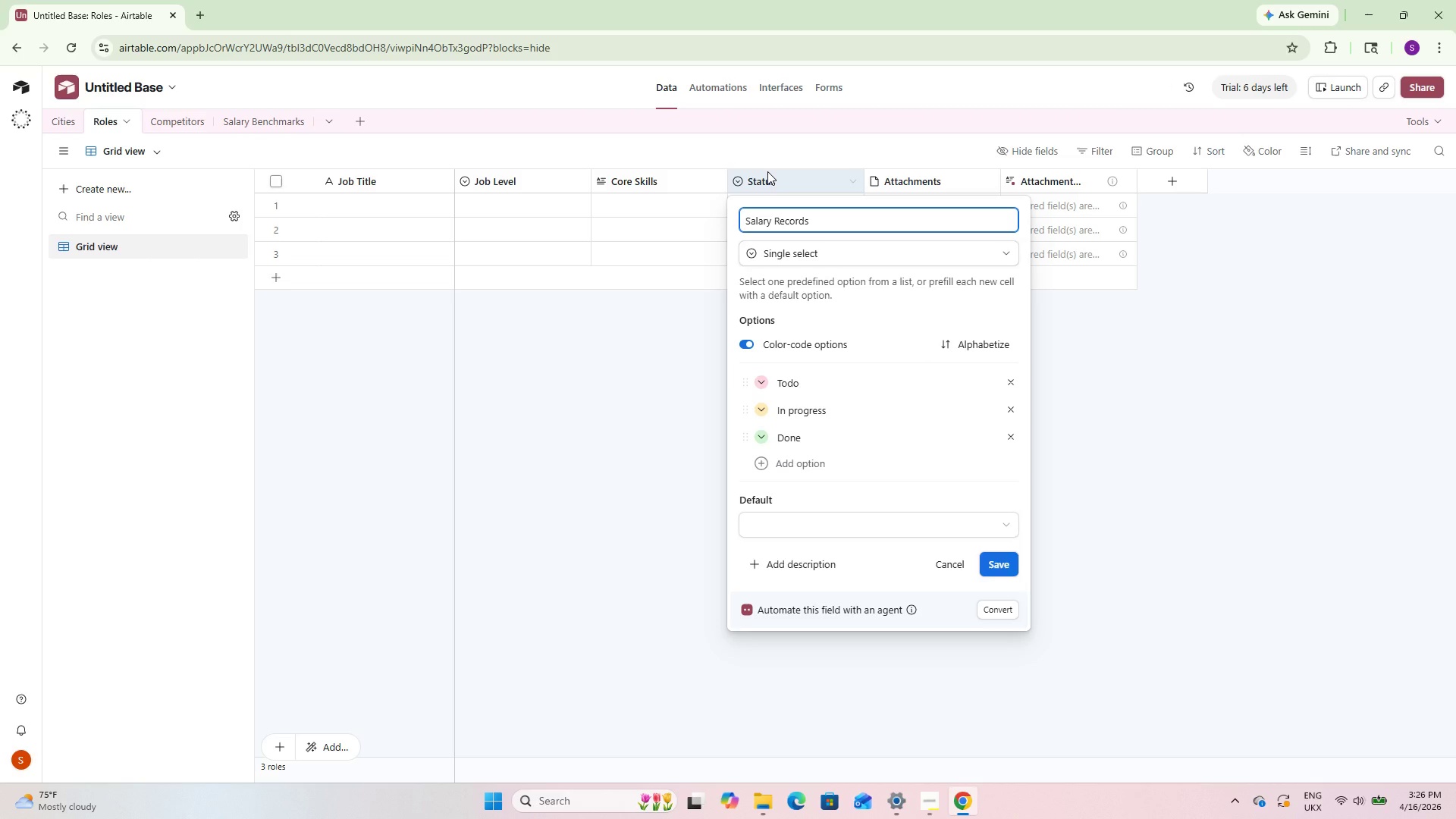 
wait(63.77)
 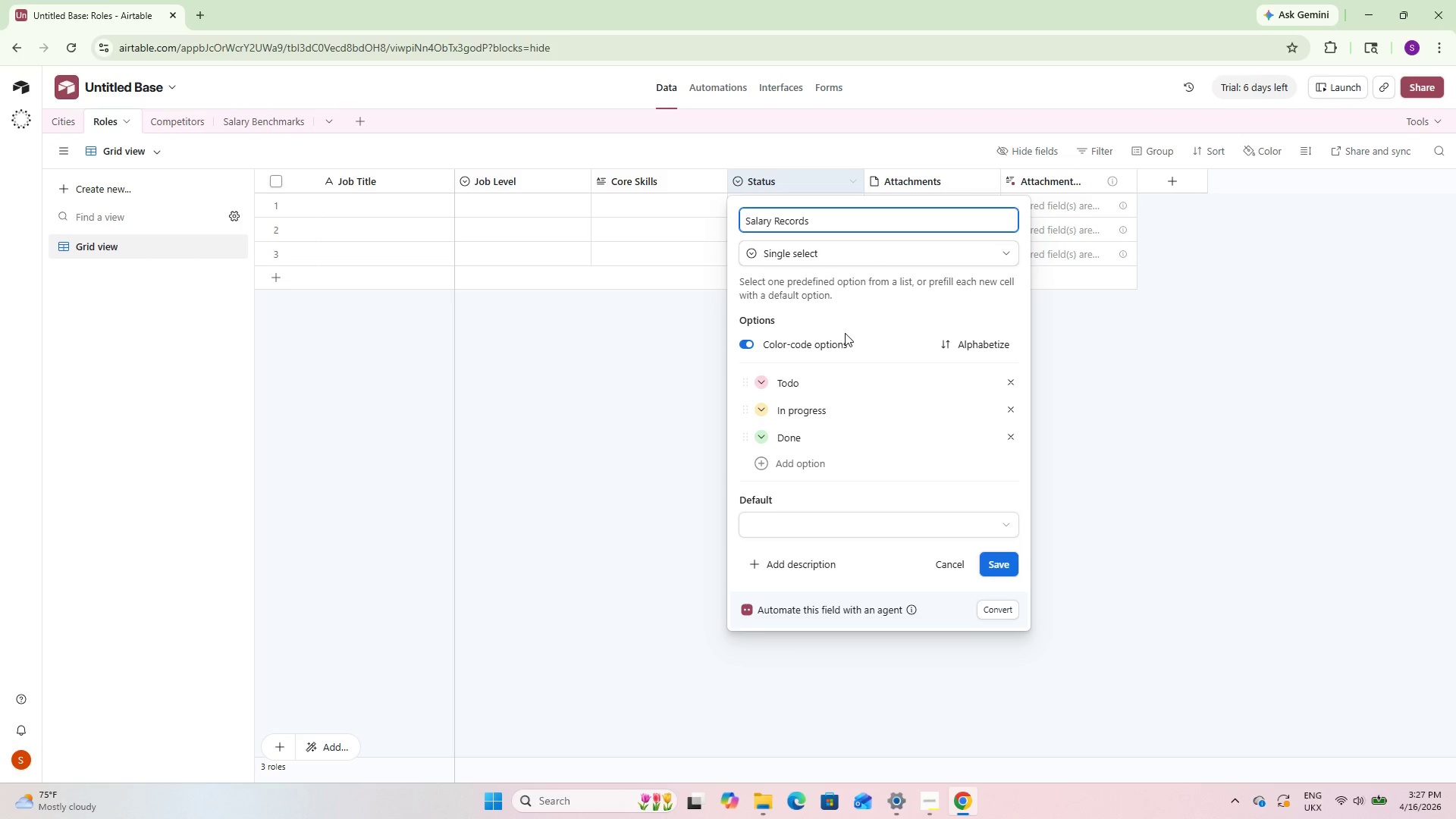 
type(Li)
 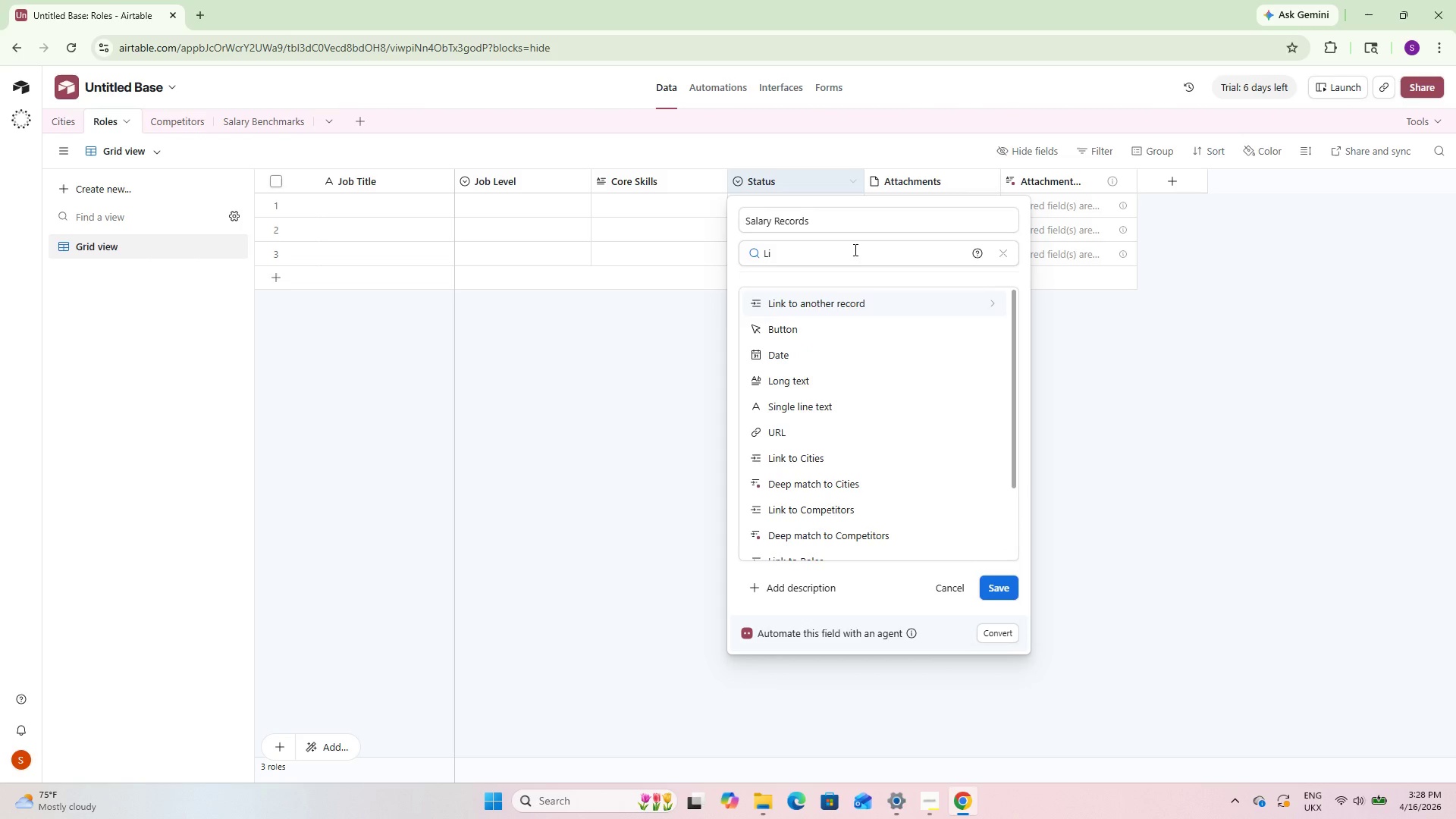 
key(Enter)
 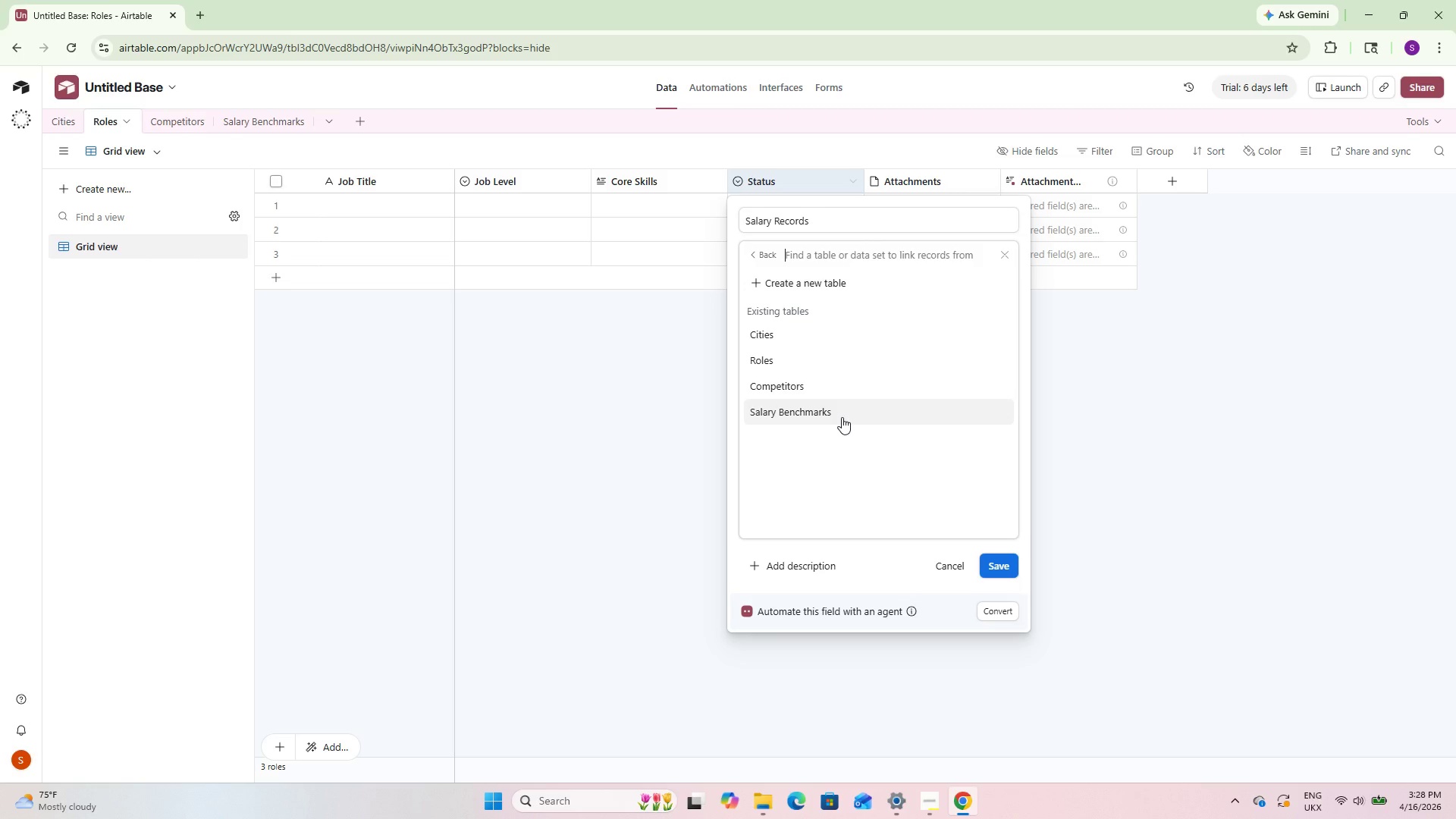 
wait(5.99)
 